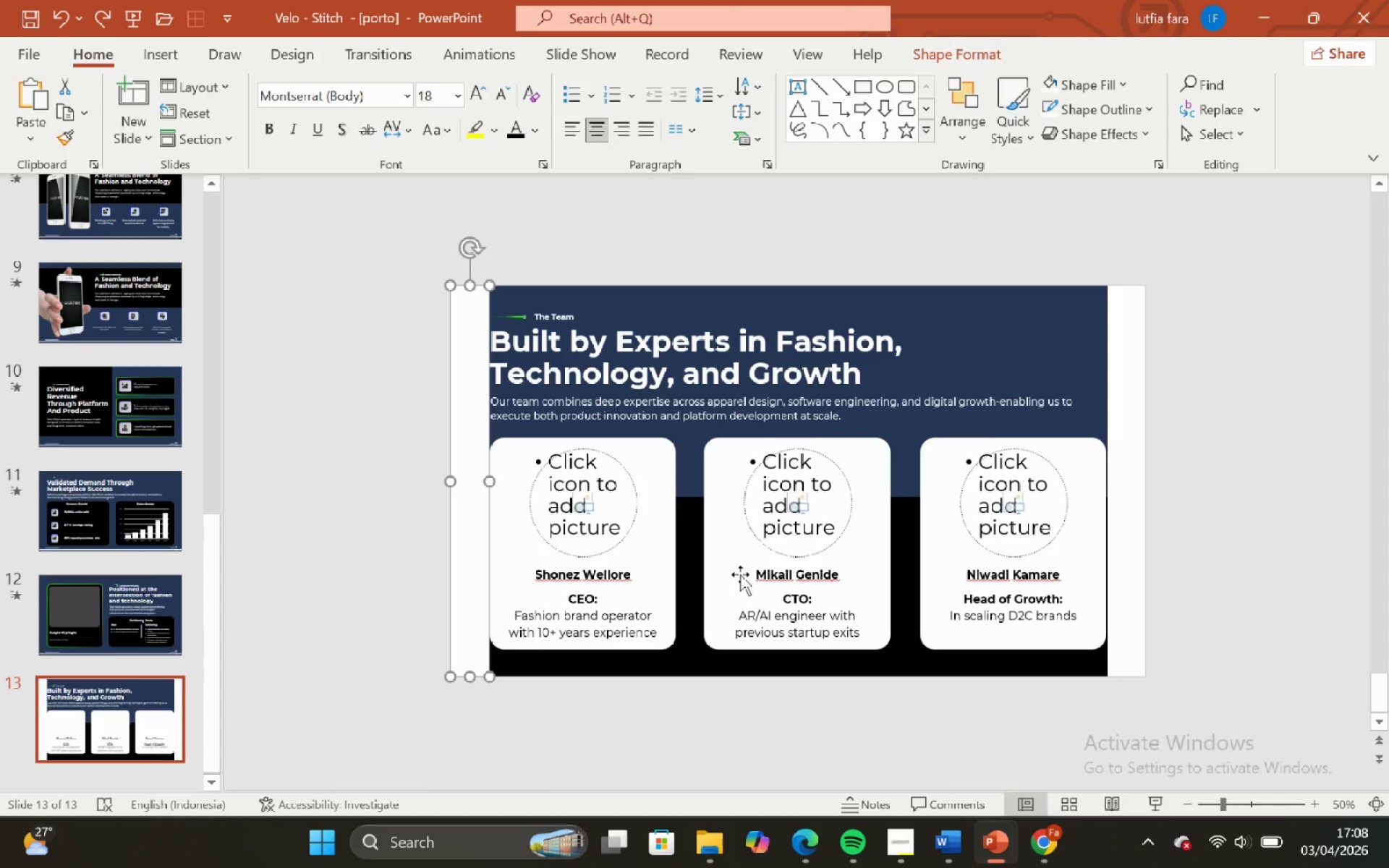 
hold_key(key=ShiftLeft, duration=1.17)
left_click([1127, 504])
 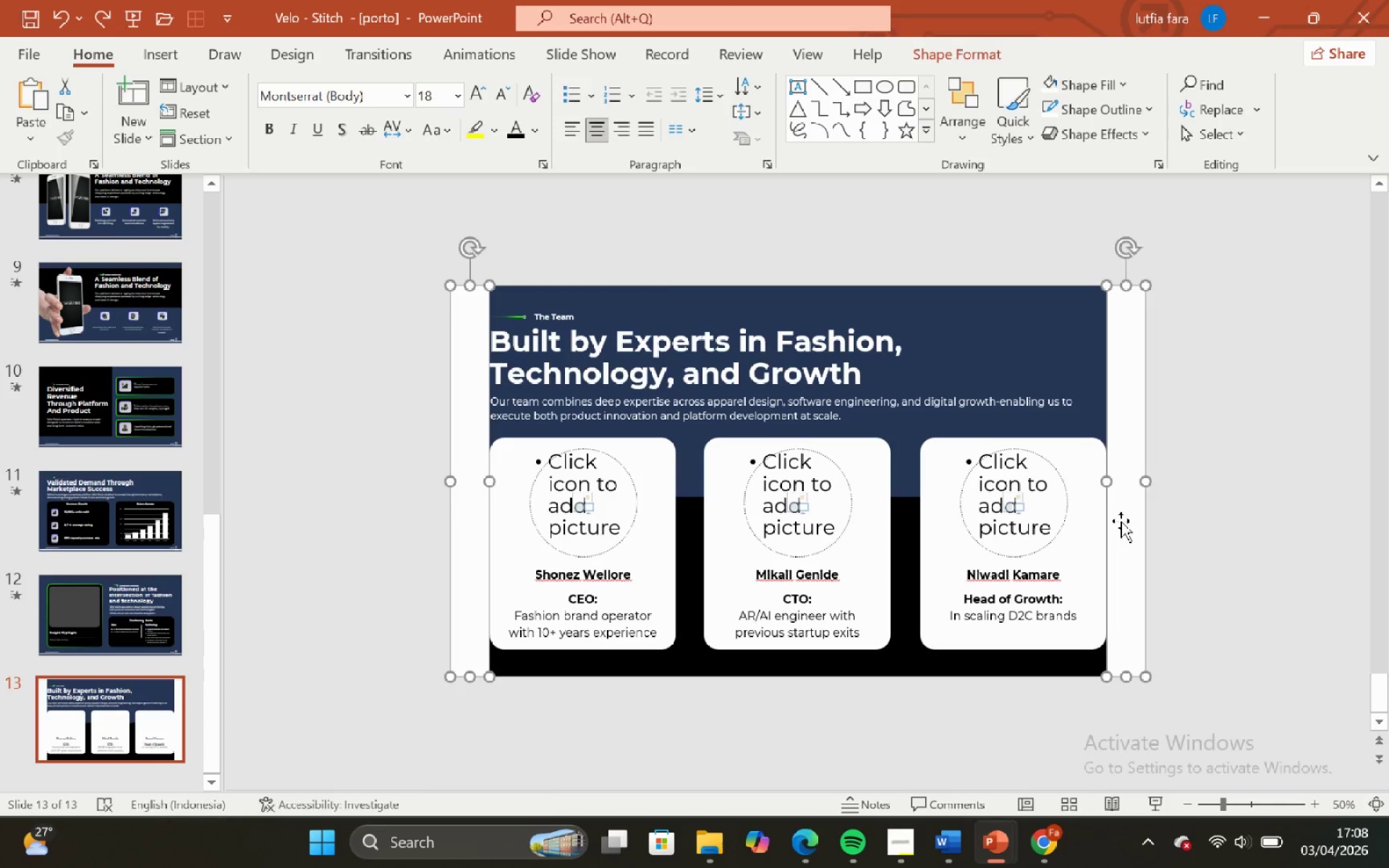 
key(Backspace)
 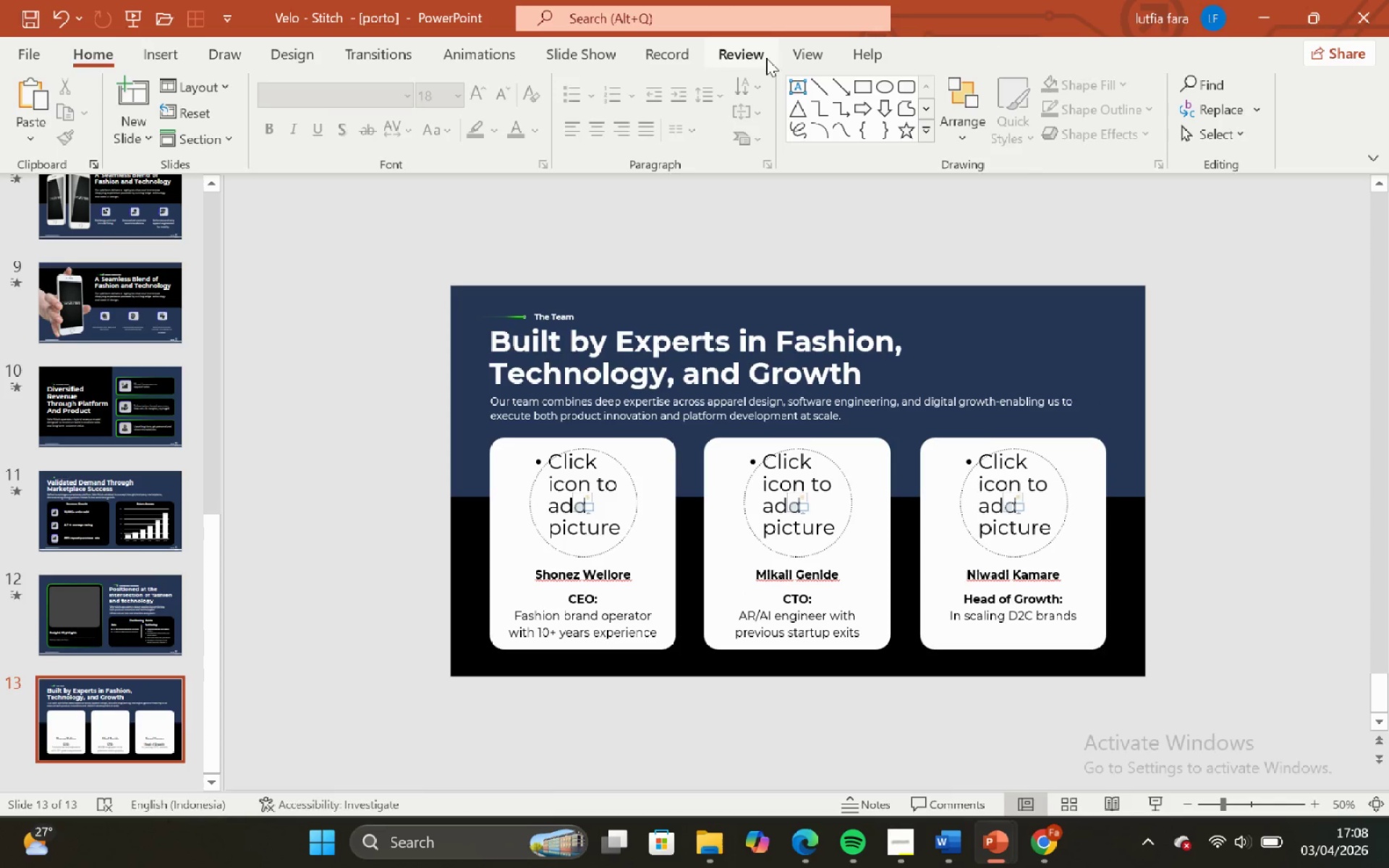 
left_click([790, 54])
 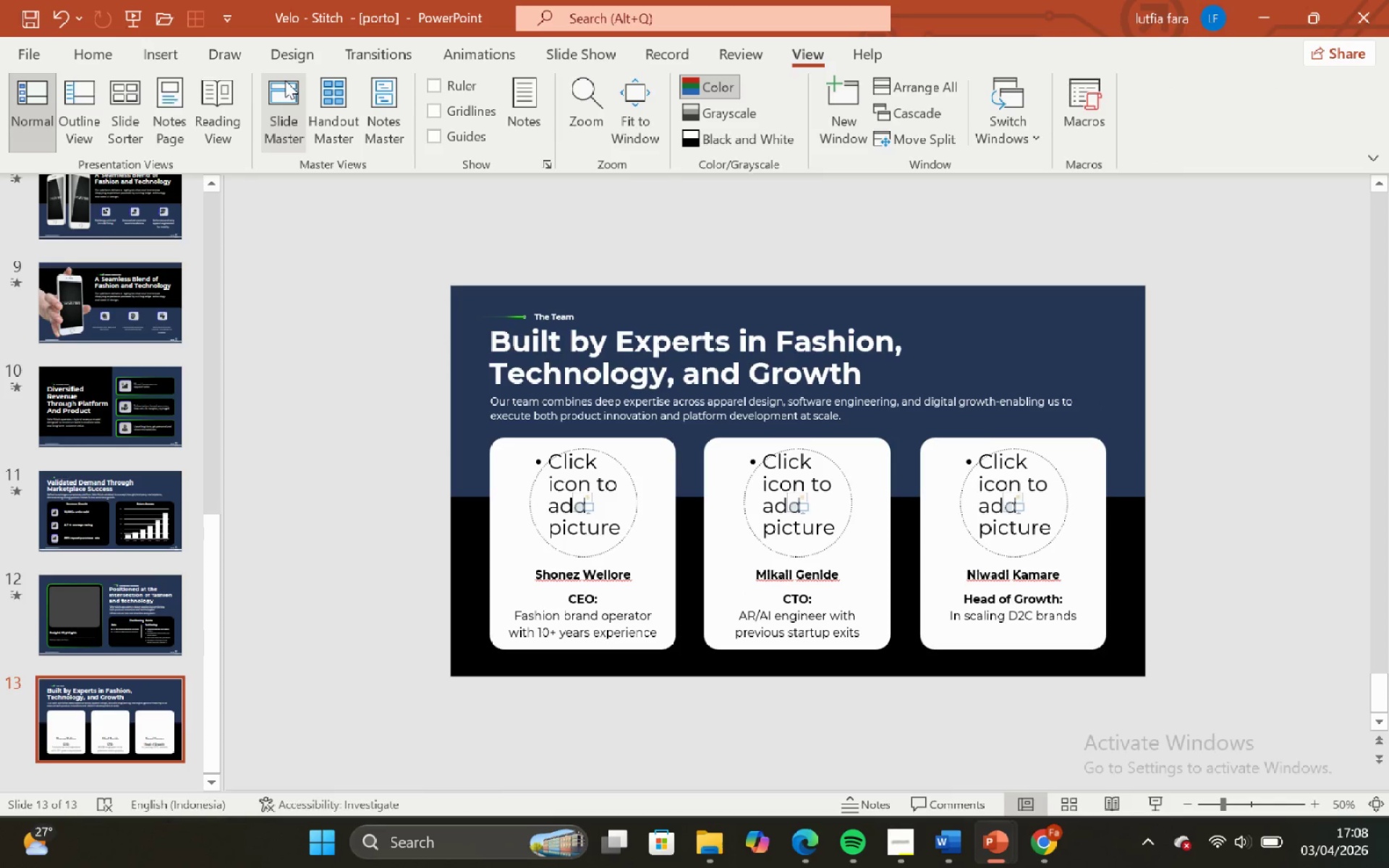 
left_click([285, 80])
 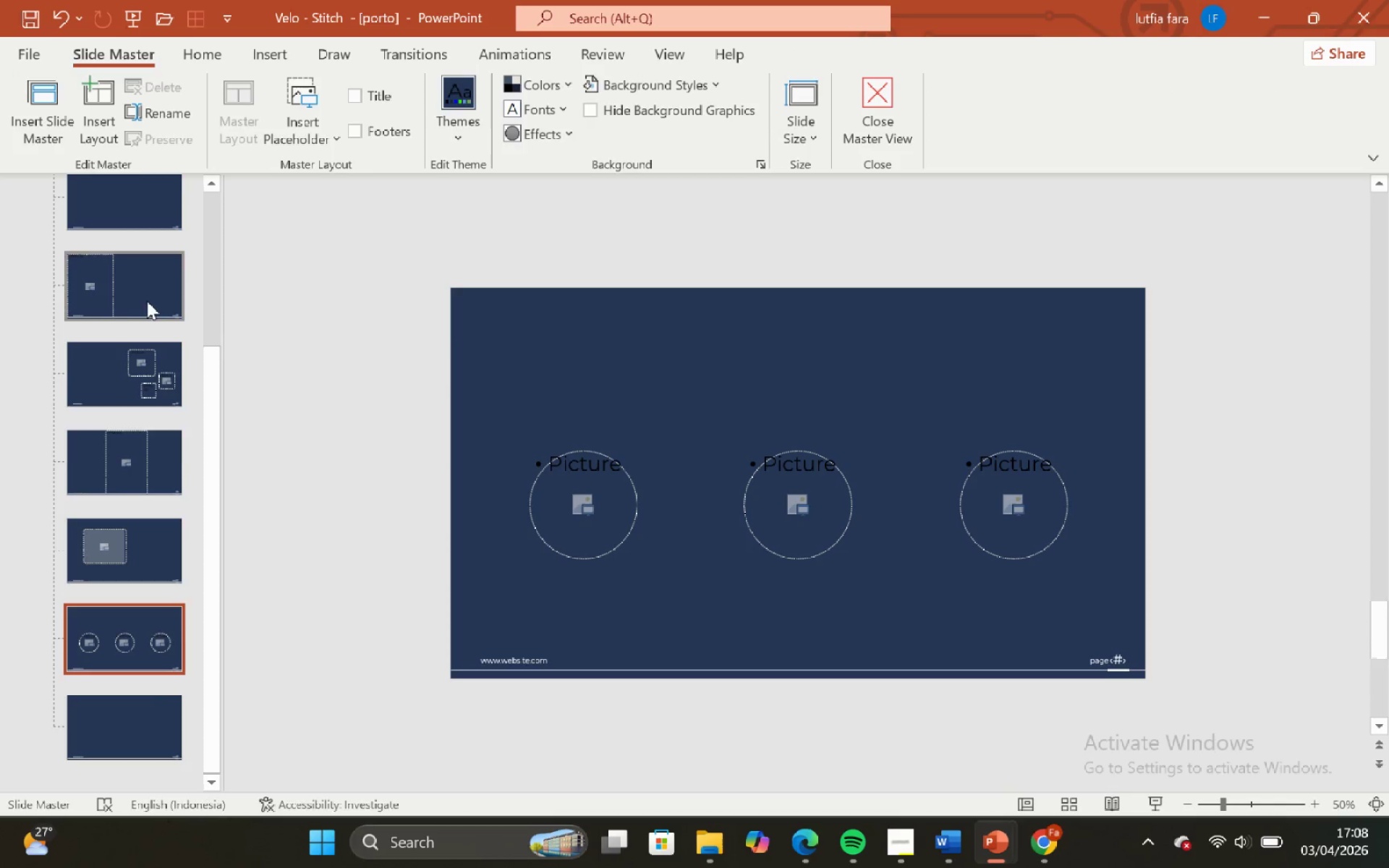 
scroll: coordinate [126, 314], scroll_direction: up, amount: 11.0
 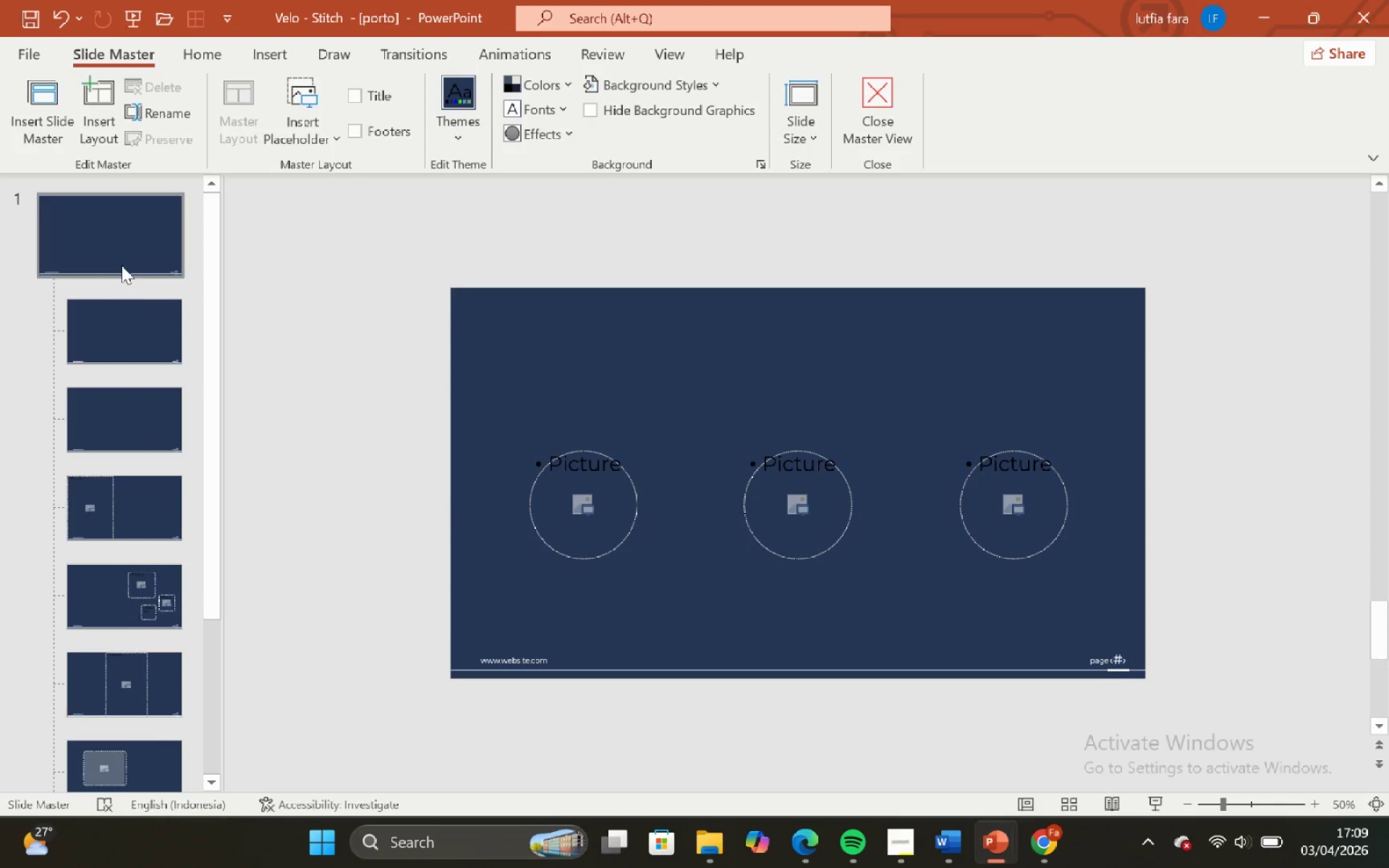 
left_click([122, 265])
 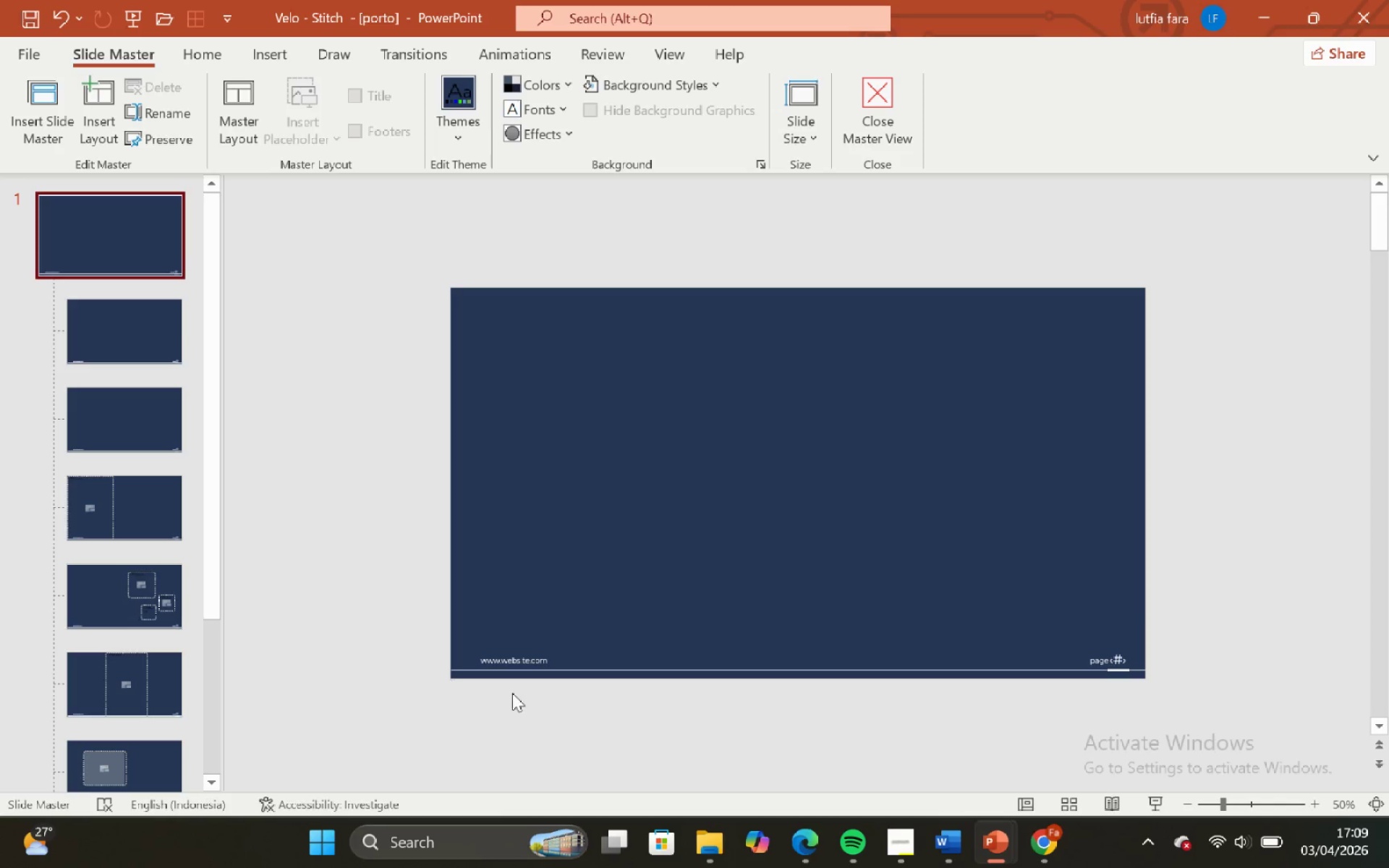 
left_click([553, 660])
 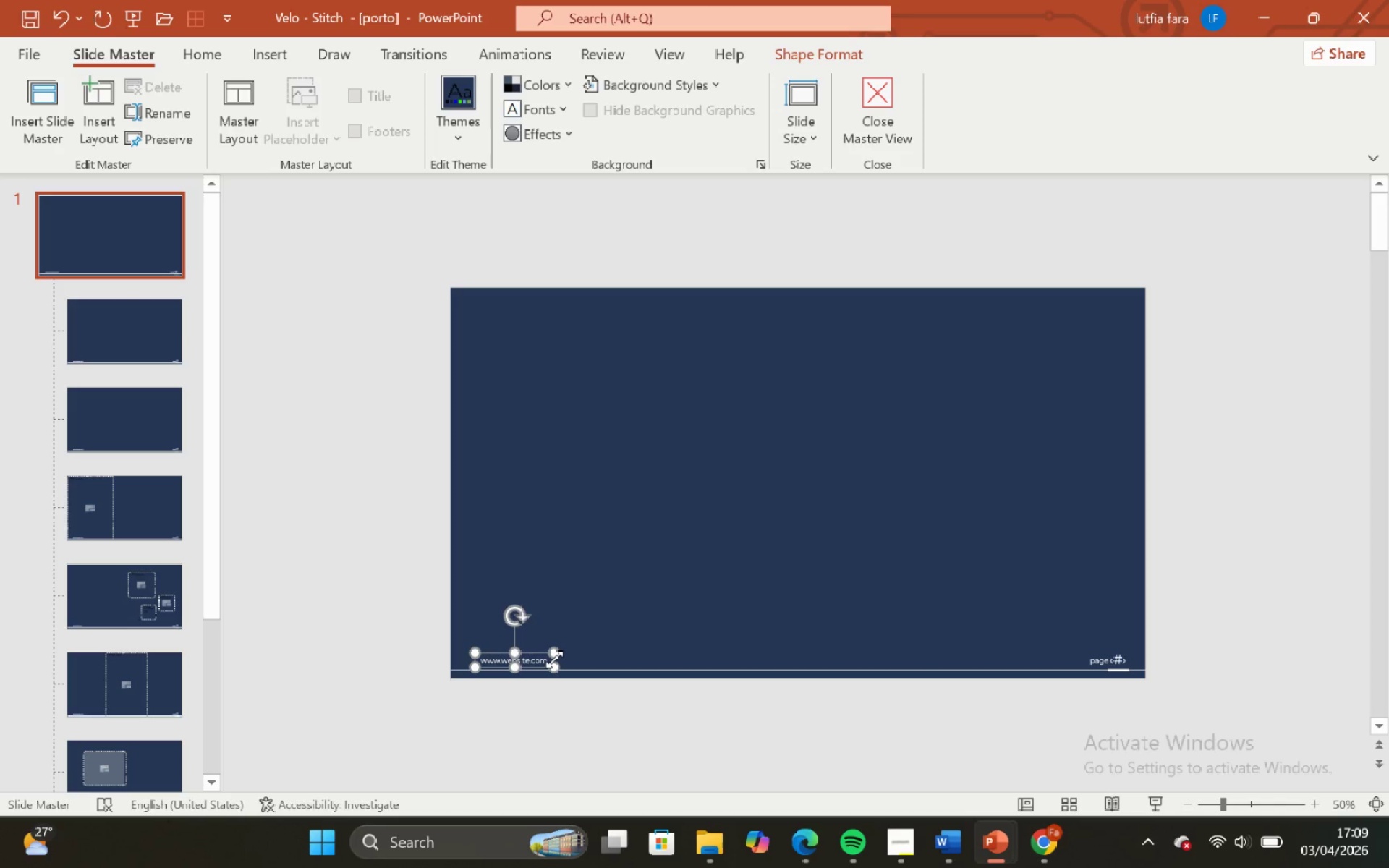 
key(Control+C)
 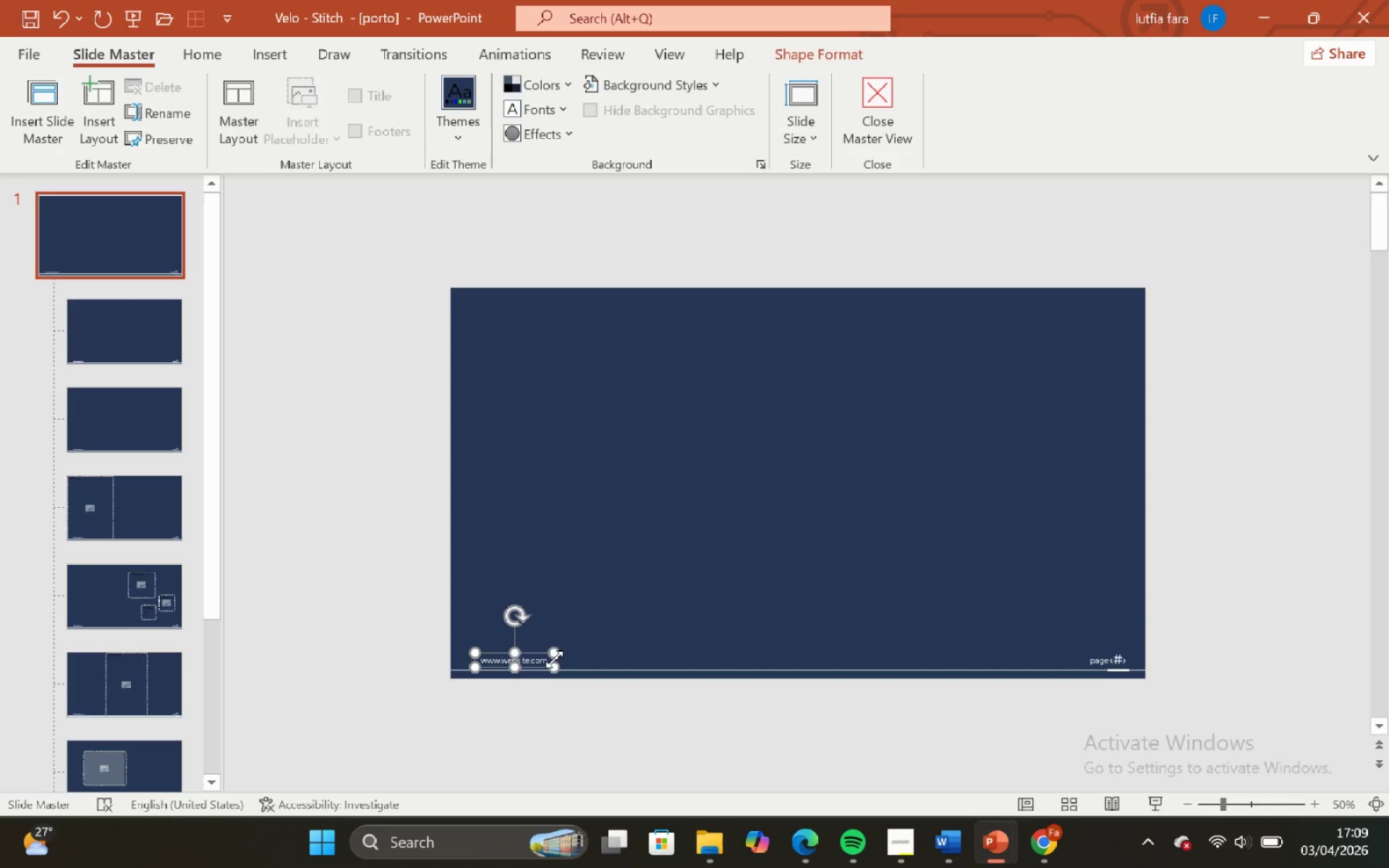 
key(Control+C)
 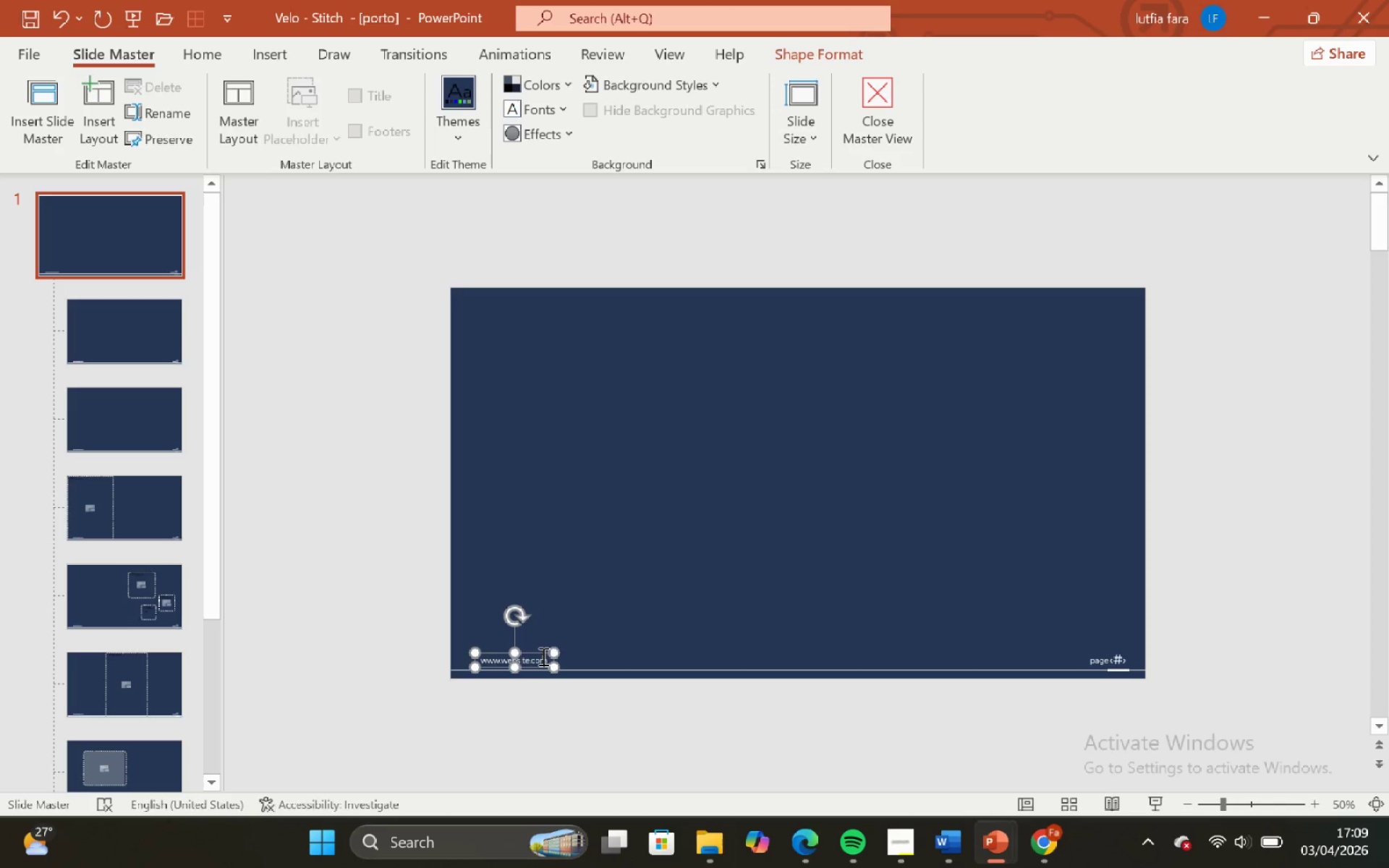 
left_click([667, 437])
 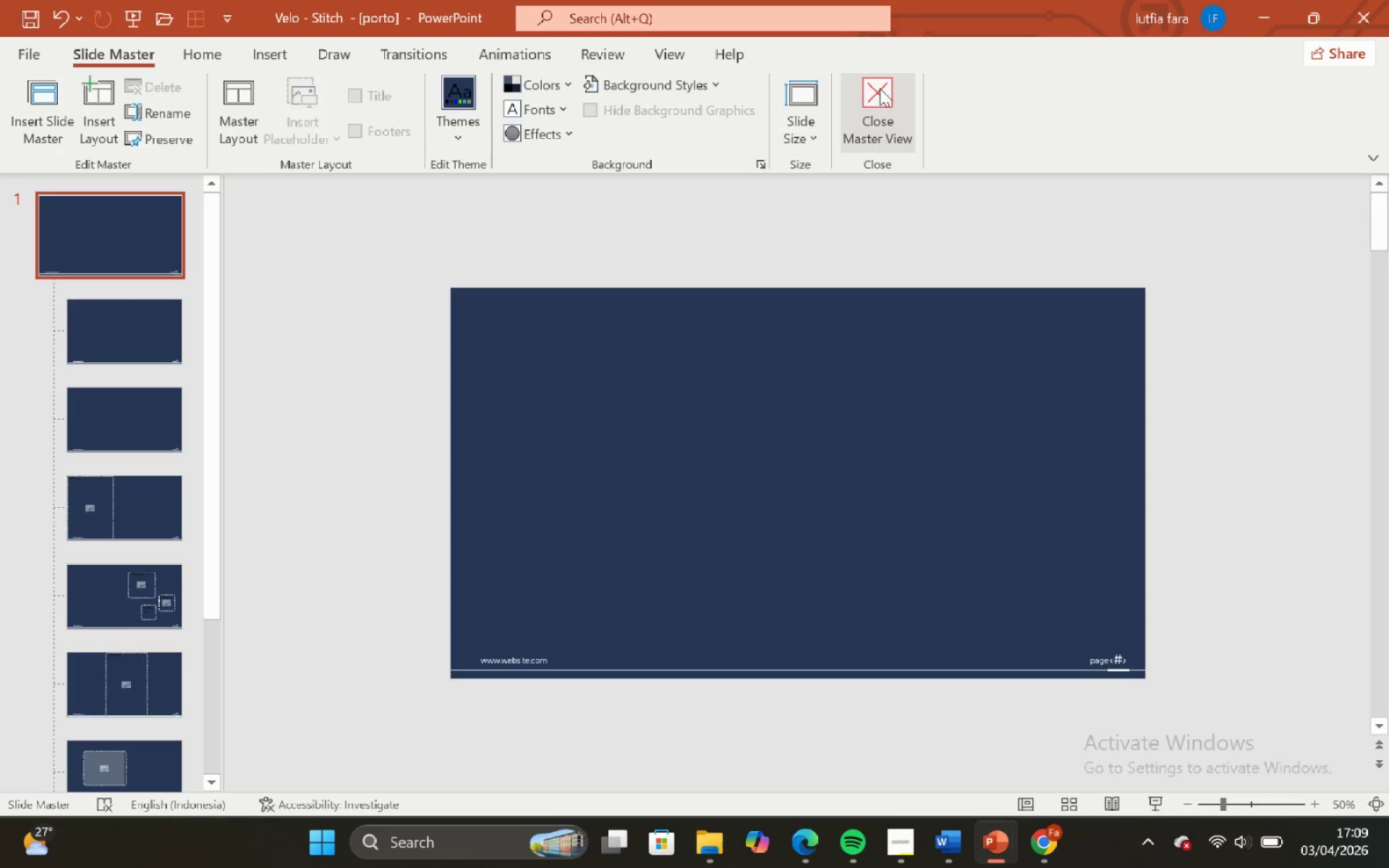 
left_click([880, 88])
 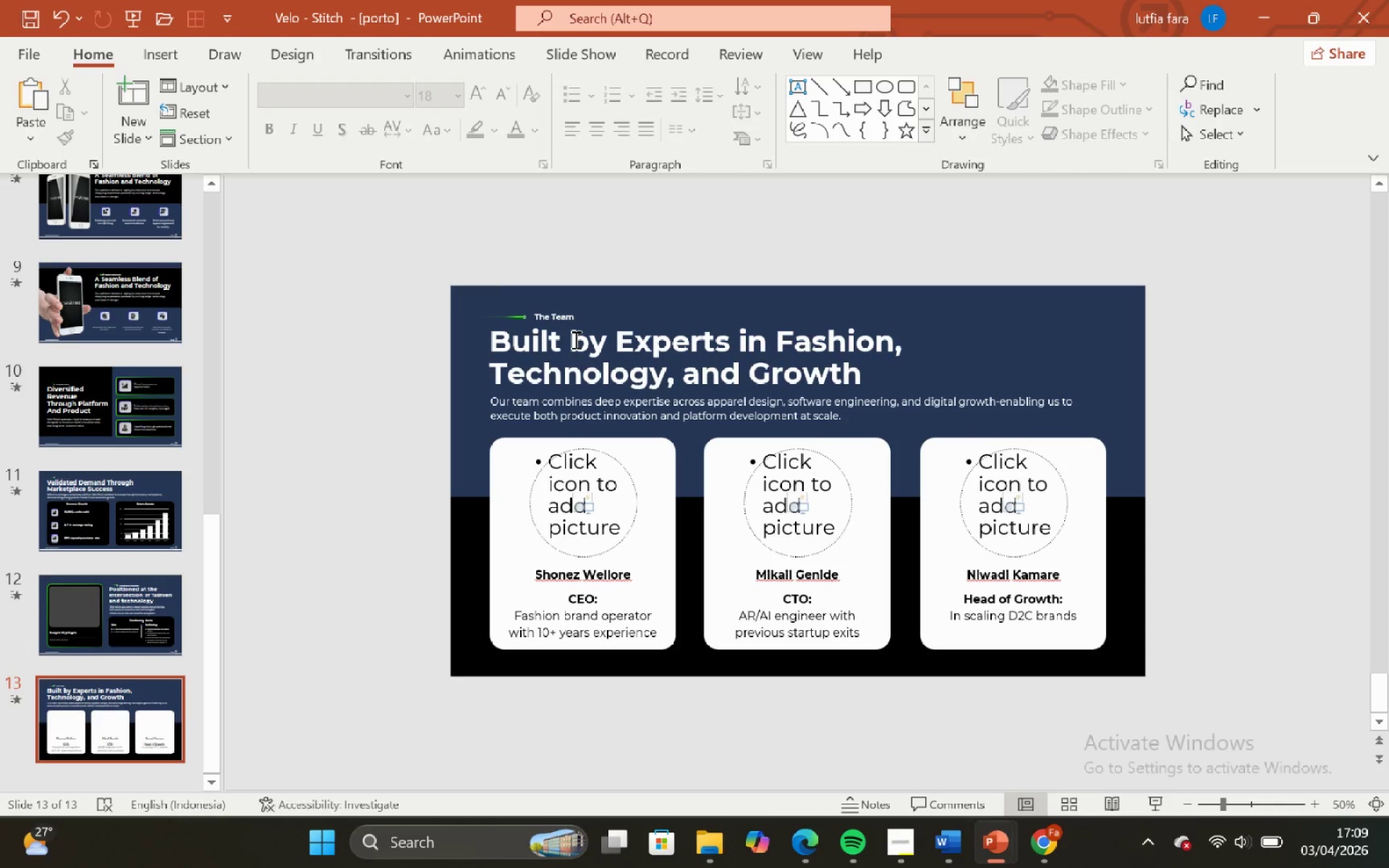 
key(Control+V)
 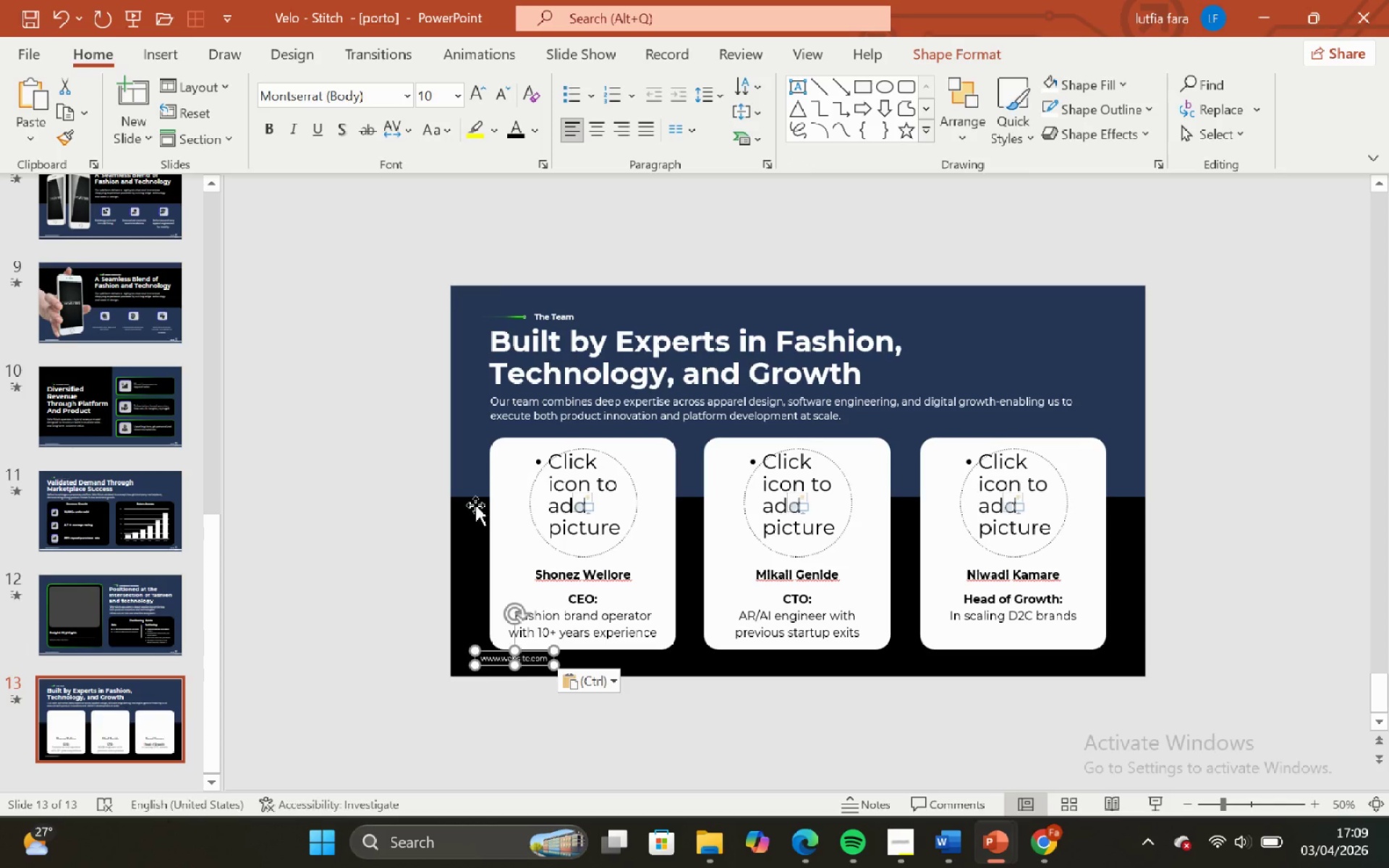 
left_click([428, 532])
 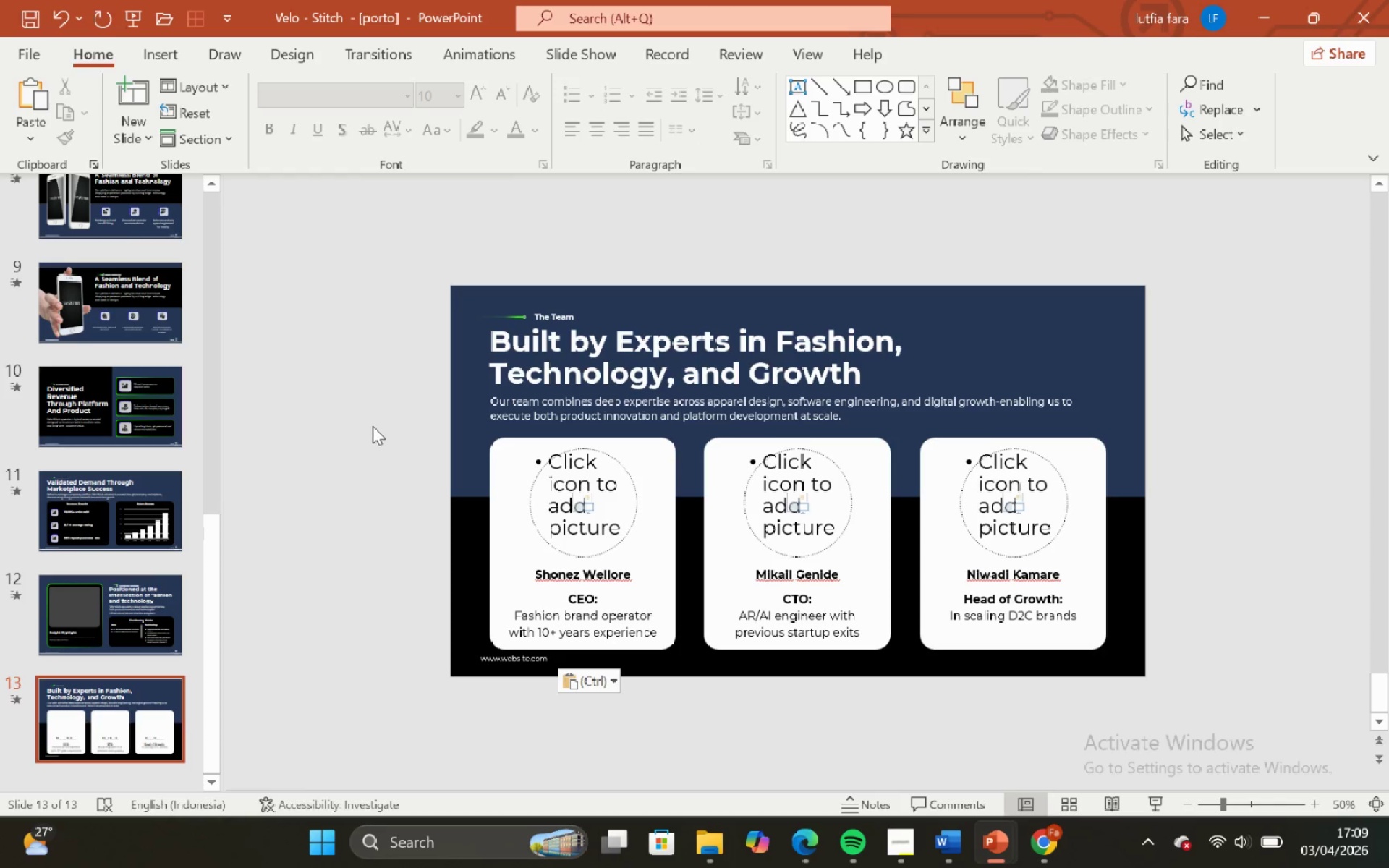 
left_click_drag(start_coordinate=[365, 415], to_coordinate=[872, 626])
 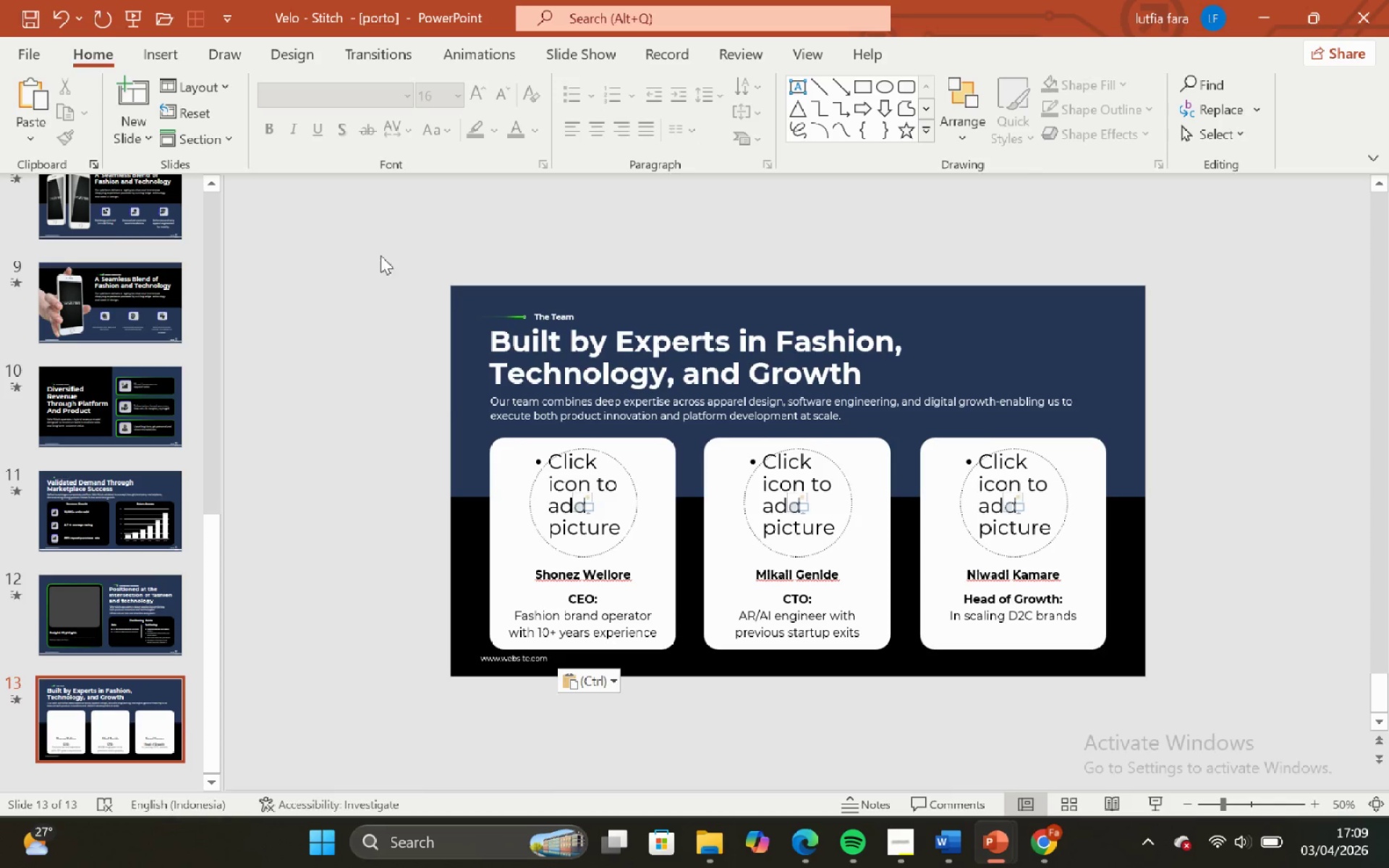 
left_click_drag(start_coordinate=[378, 244], to_coordinate=[1113, 654])
 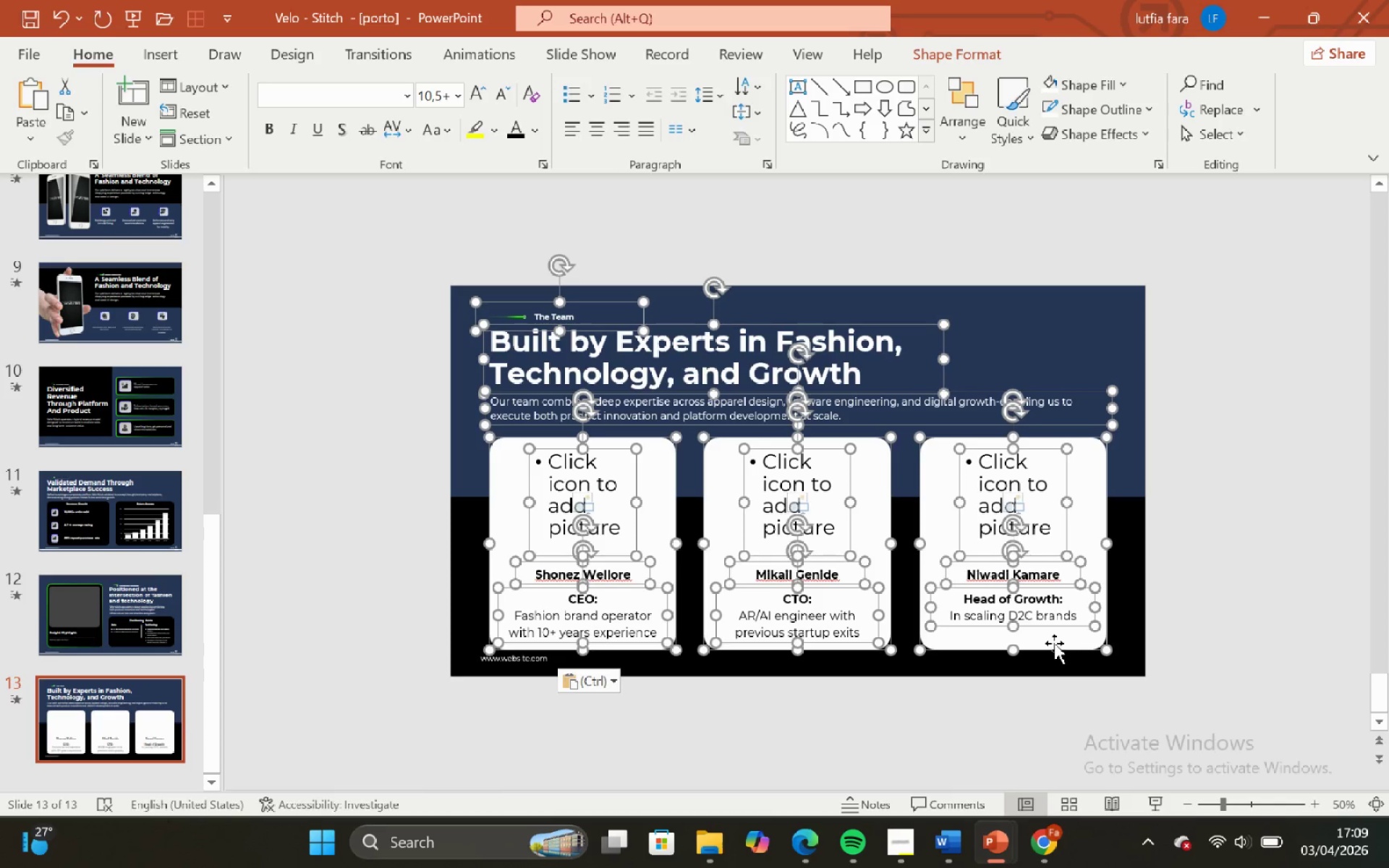 
left_click_drag(start_coordinate=[1054, 643], to_coordinate=[1051, 632])
 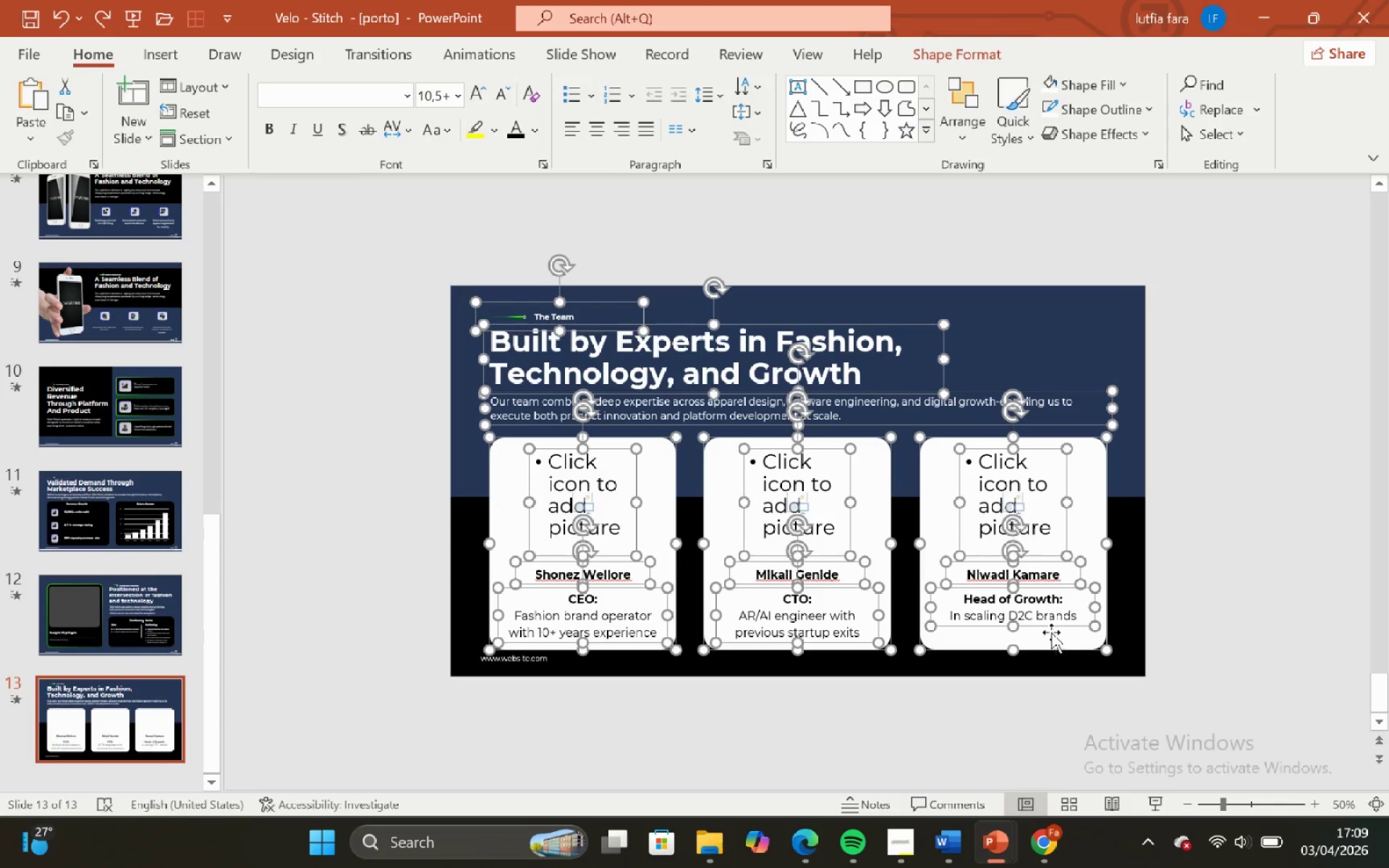 
hold_key(key=ShiftLeft, duration=1.08)
 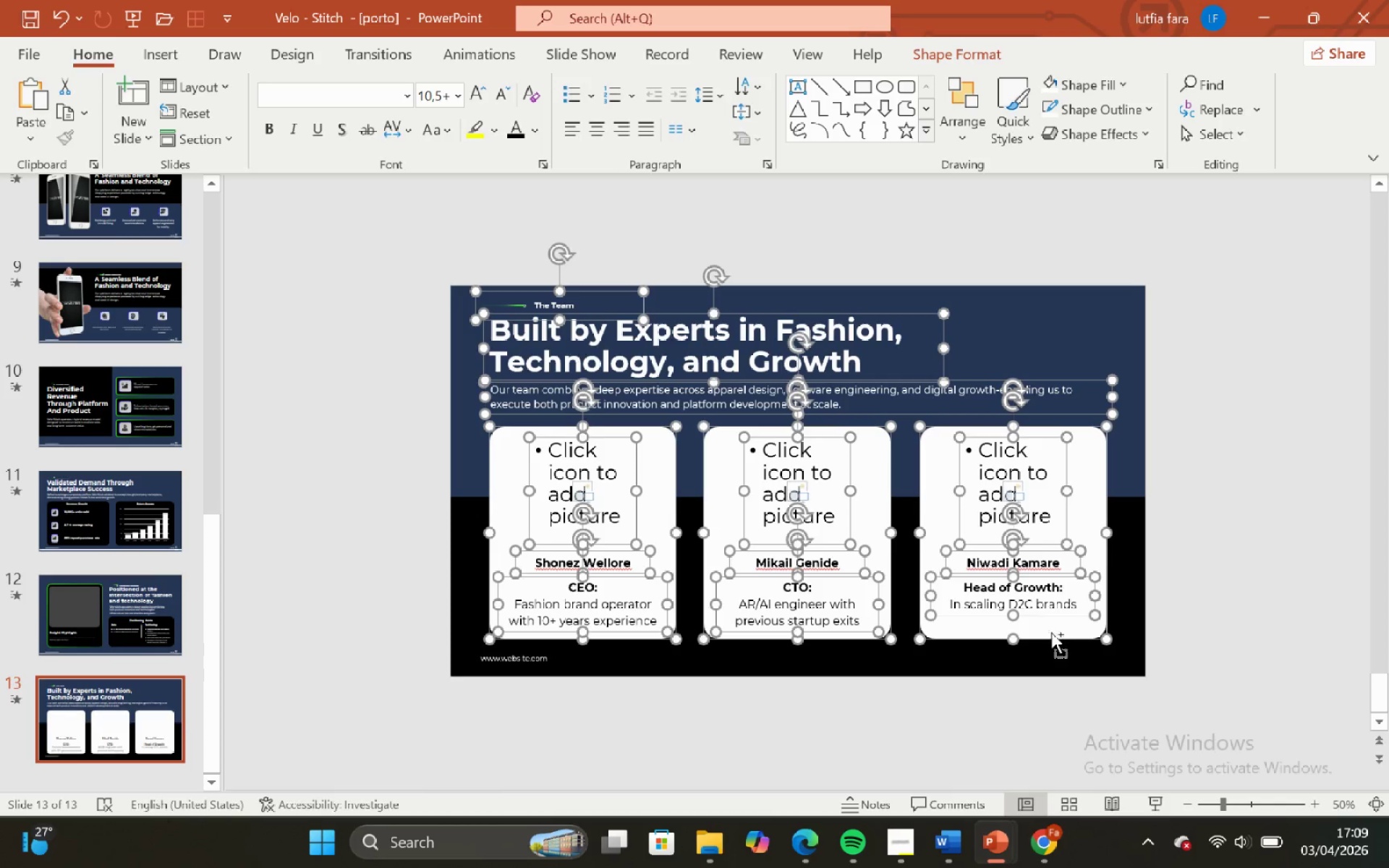 
key(Control+ControlLeft)
 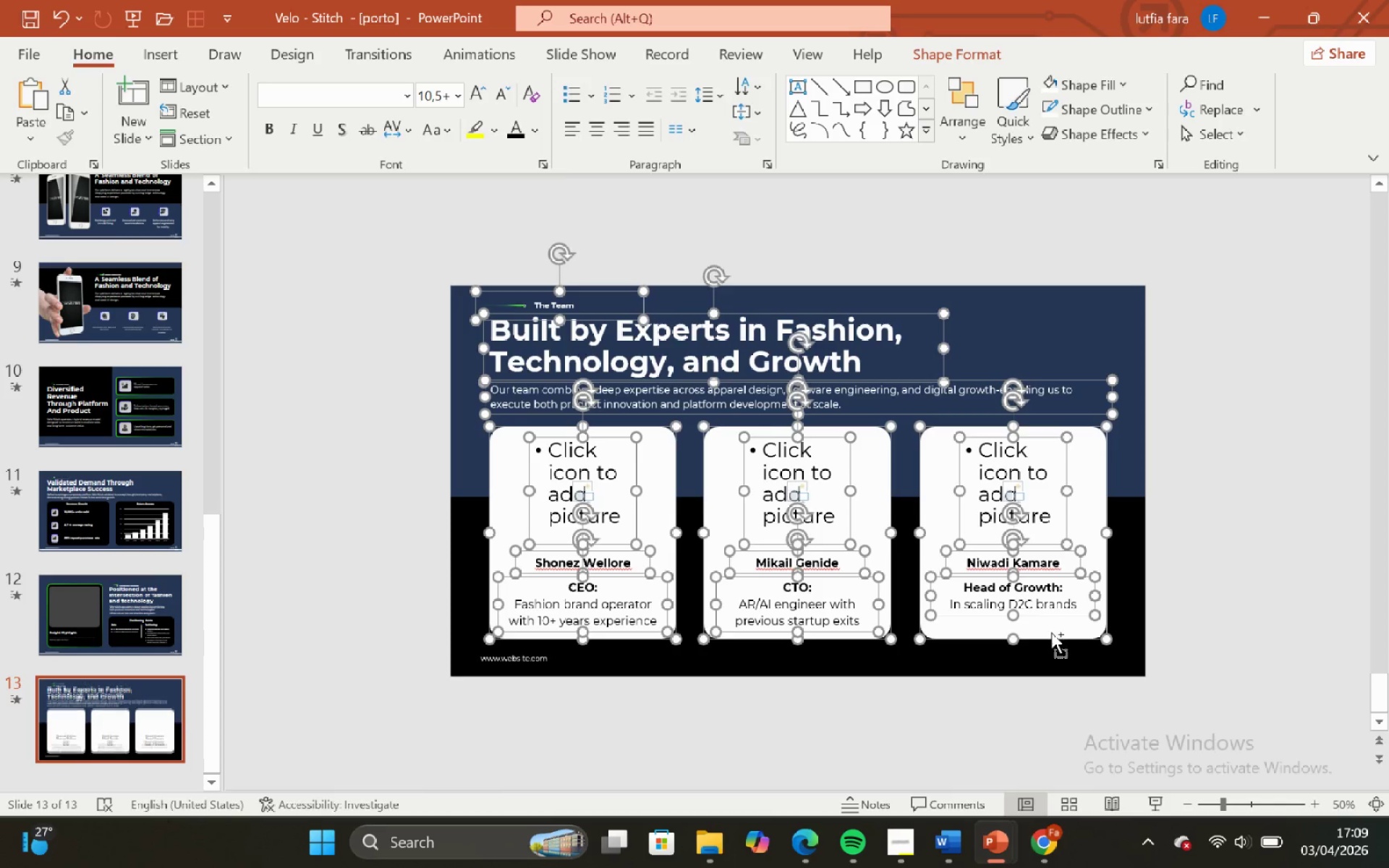 
key(Control+Z)
 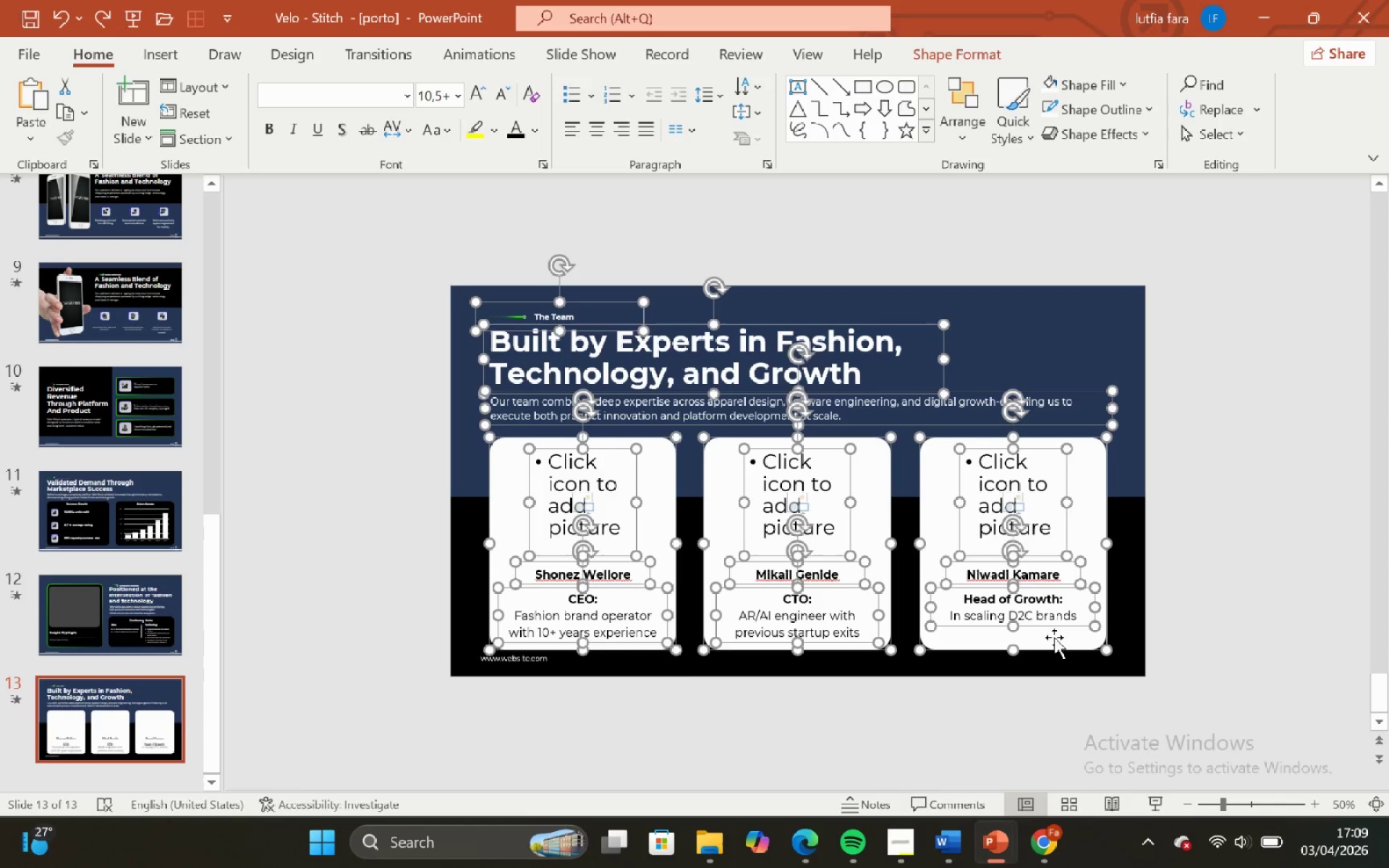 
hold_key(key=ShiftLeft, duration=1.11)
left_click_drag(start_coordinate=[1054, 638], to_coordinate=[1056, 634])
 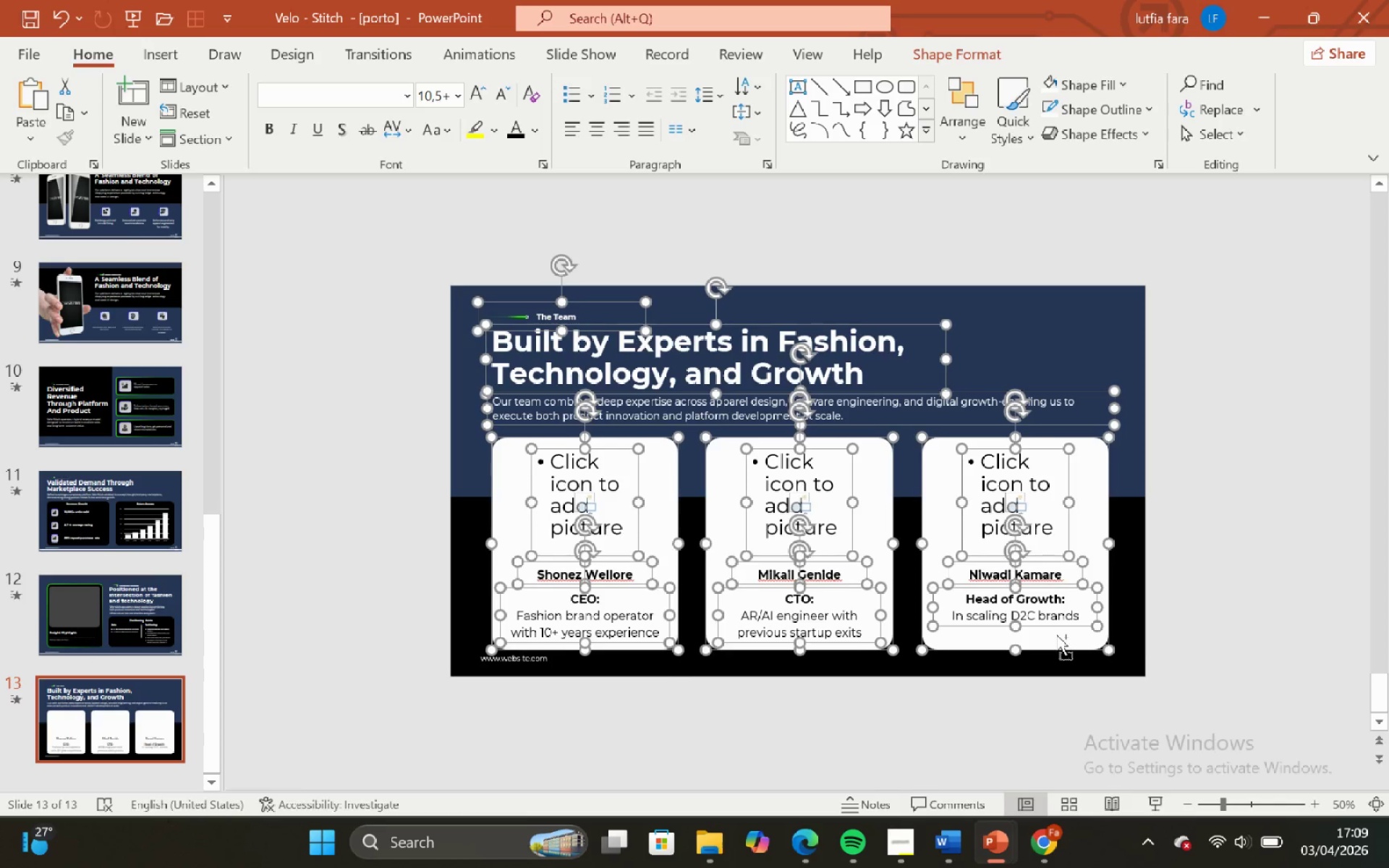 
key(Control+Z)
 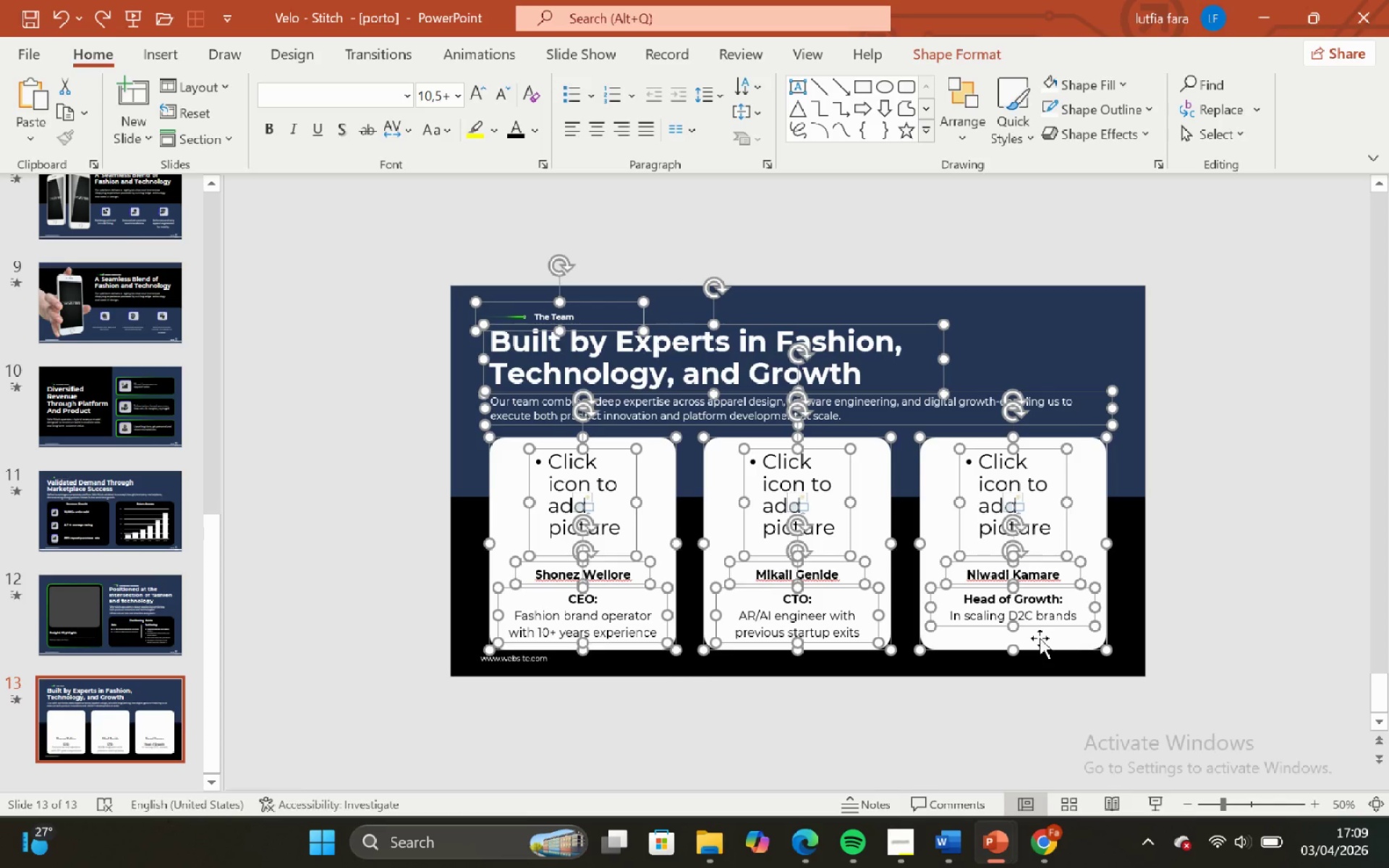 
hold_key(key=ArrowUp, duration=0.48)
 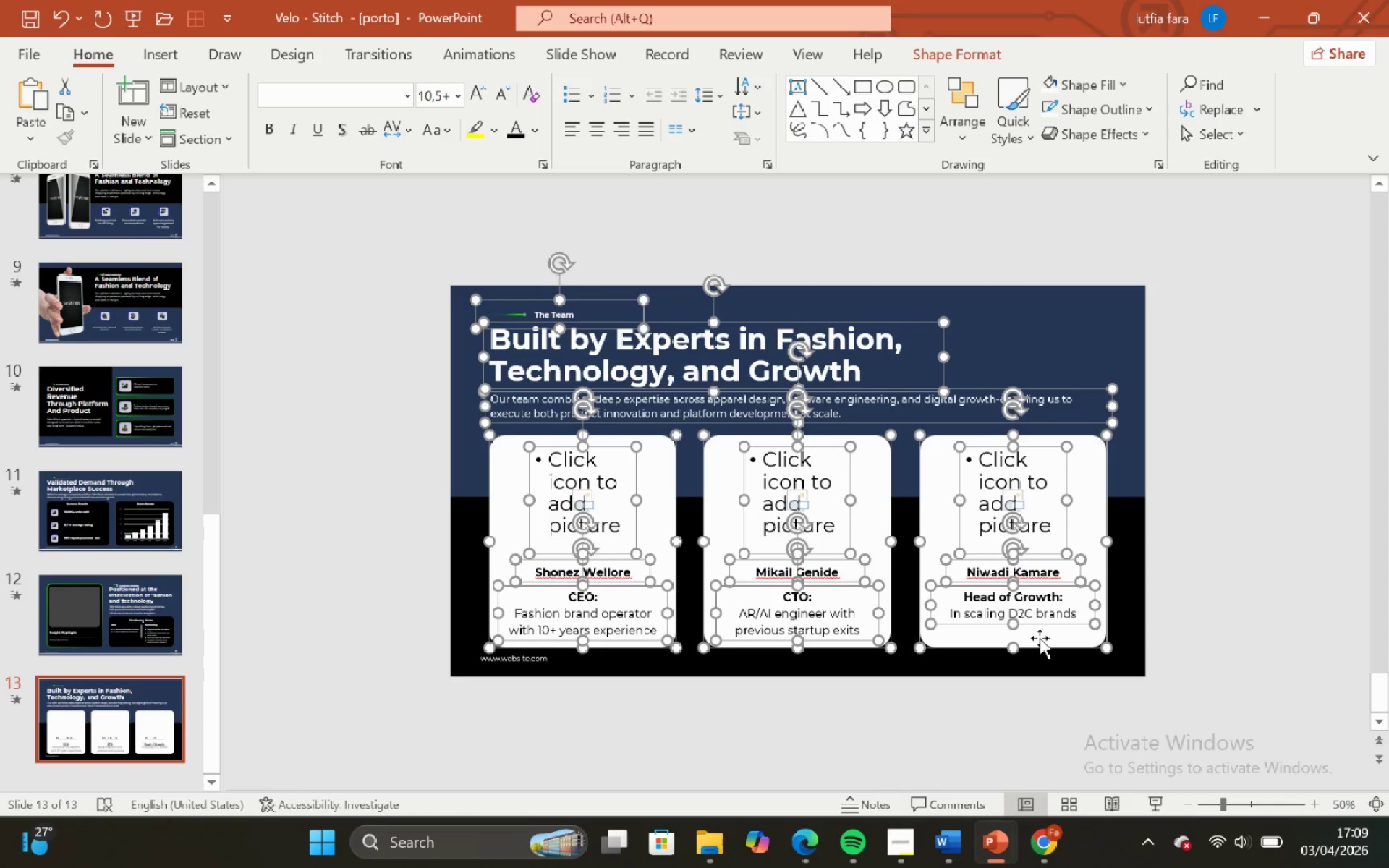 
key(ArrowUp)
 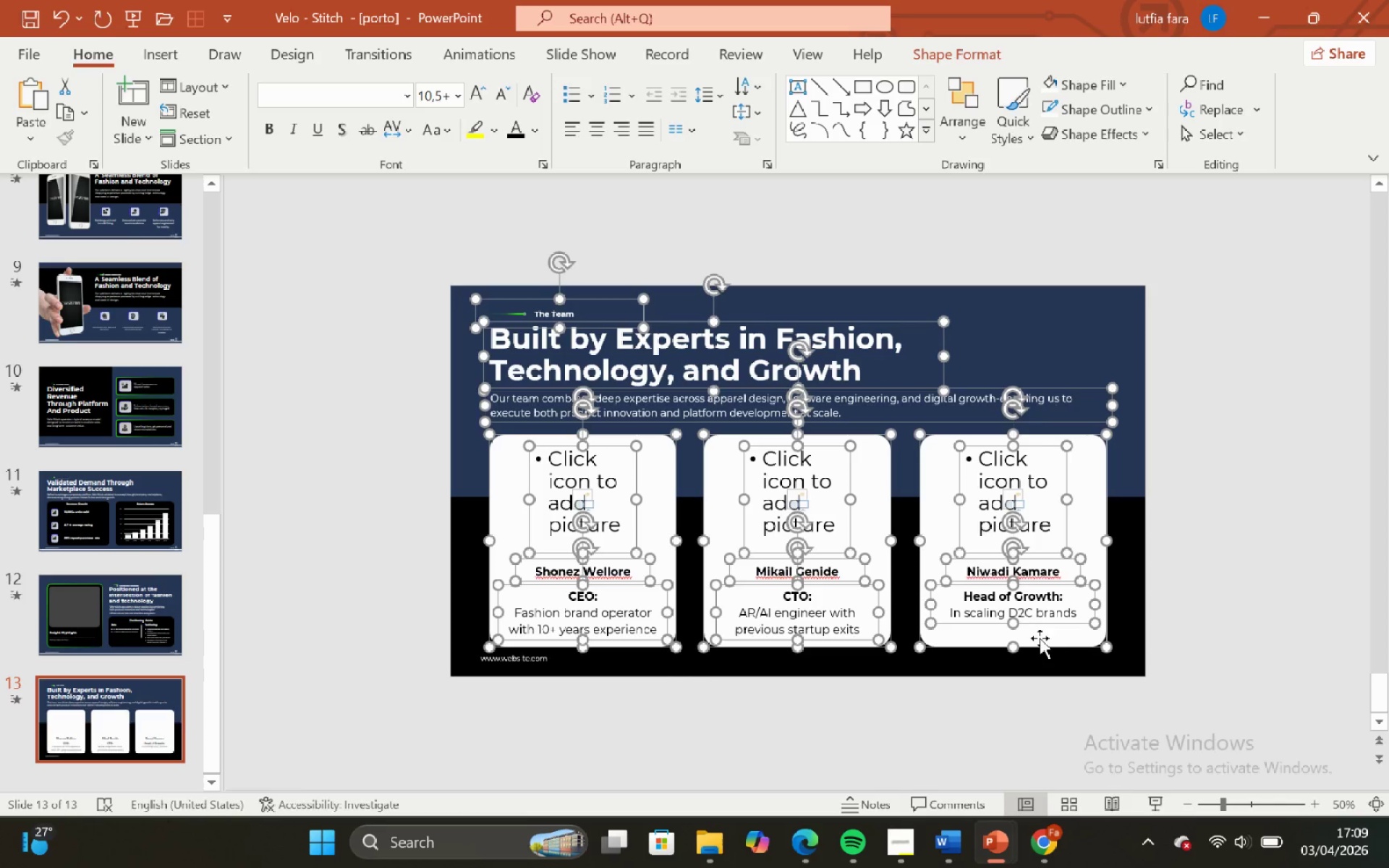 
key(ArrowUp)
 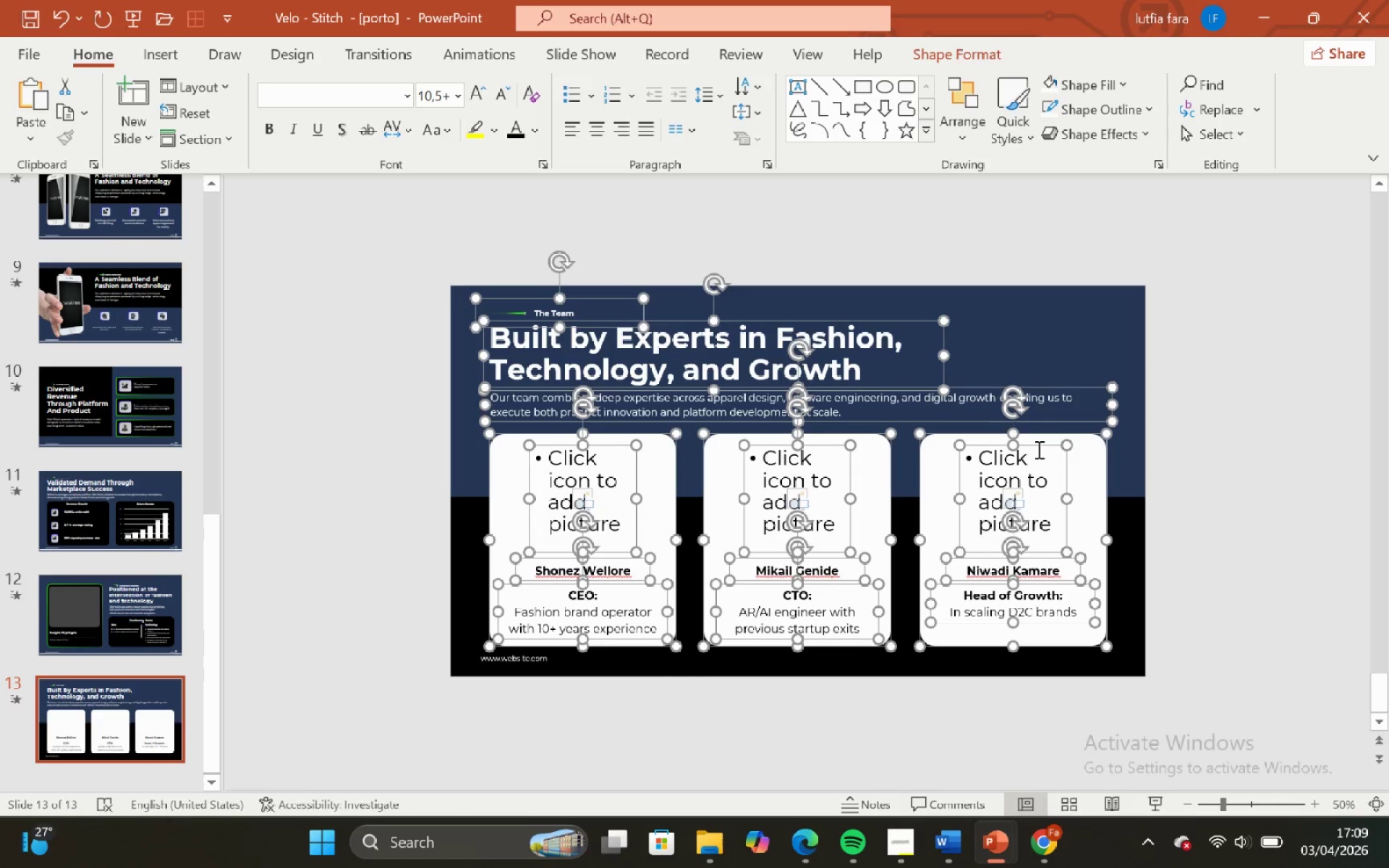 
left_click([988, 261])
 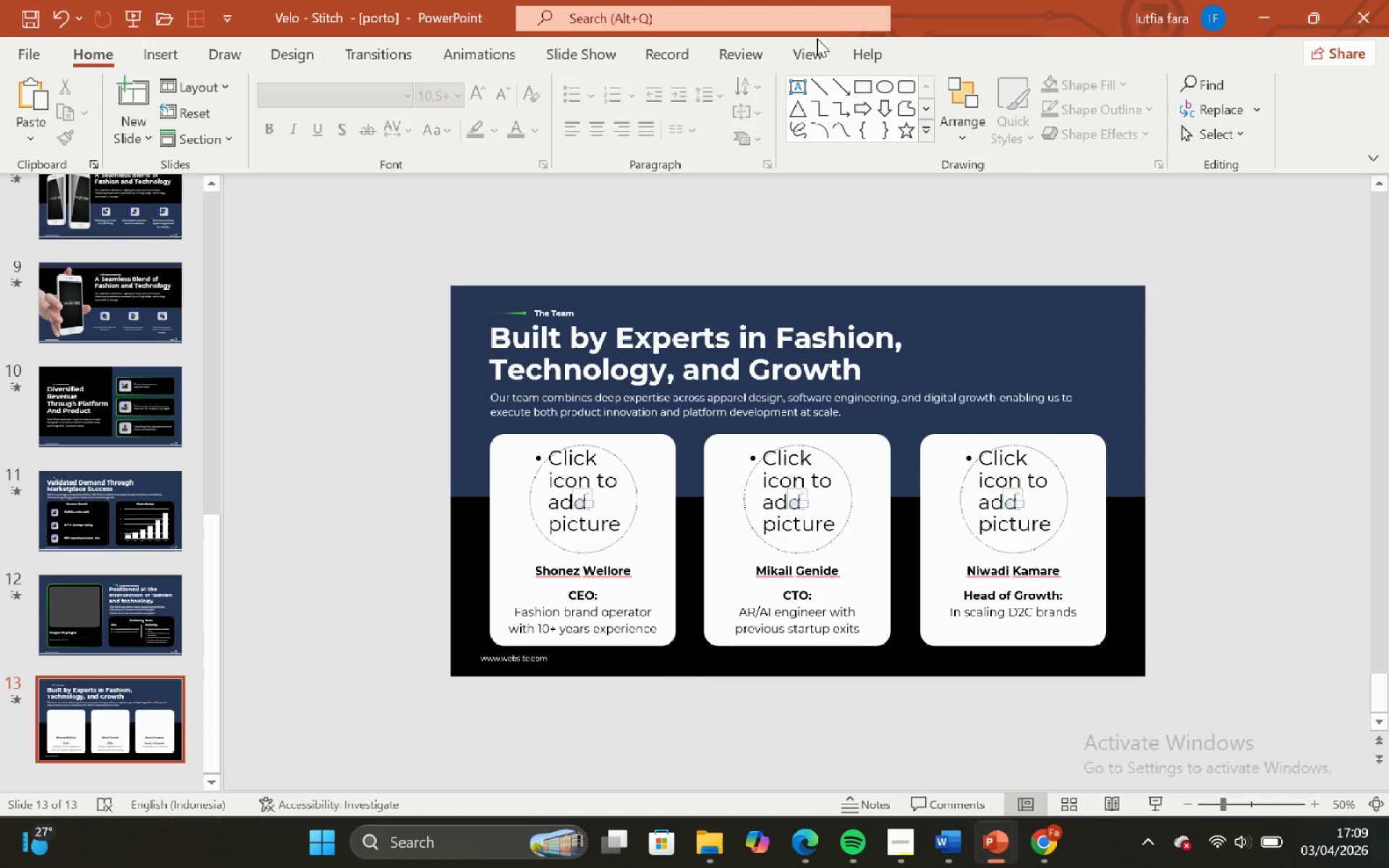 
left_click([819, 54])
 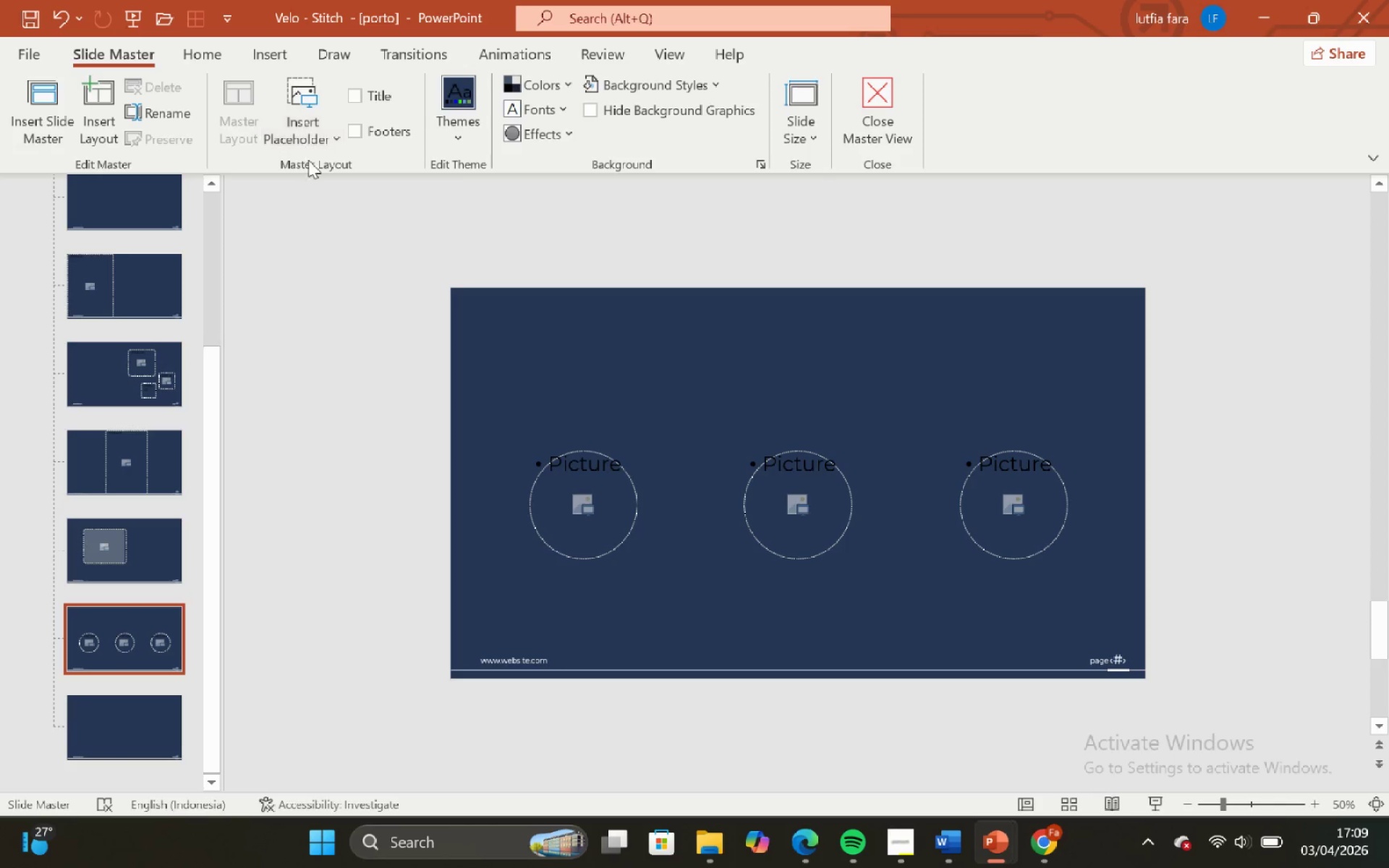 
scroll: coordinate [83, 244], scroll_direction: up, amount: 6.0
 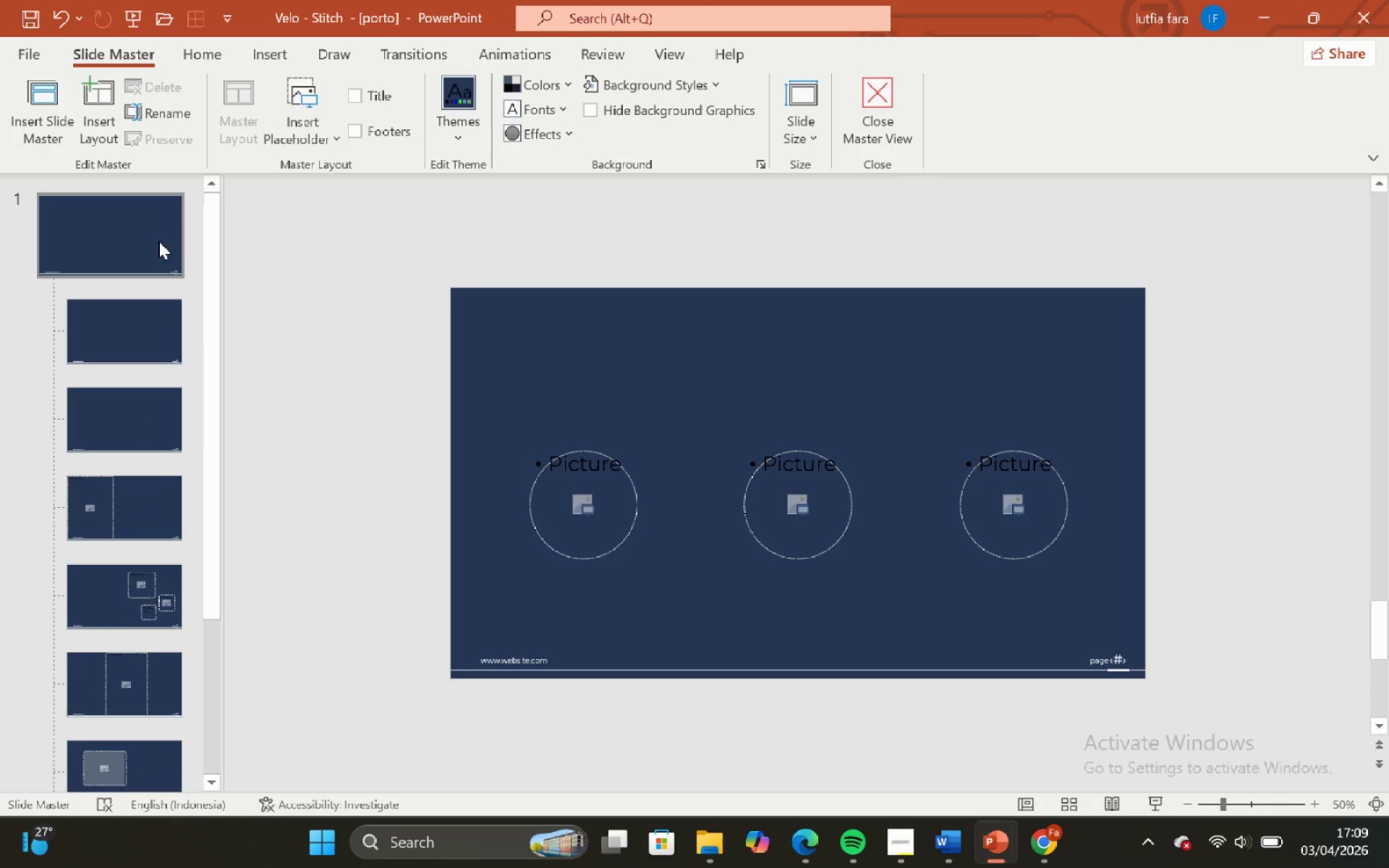 
left_click([159, 242])
 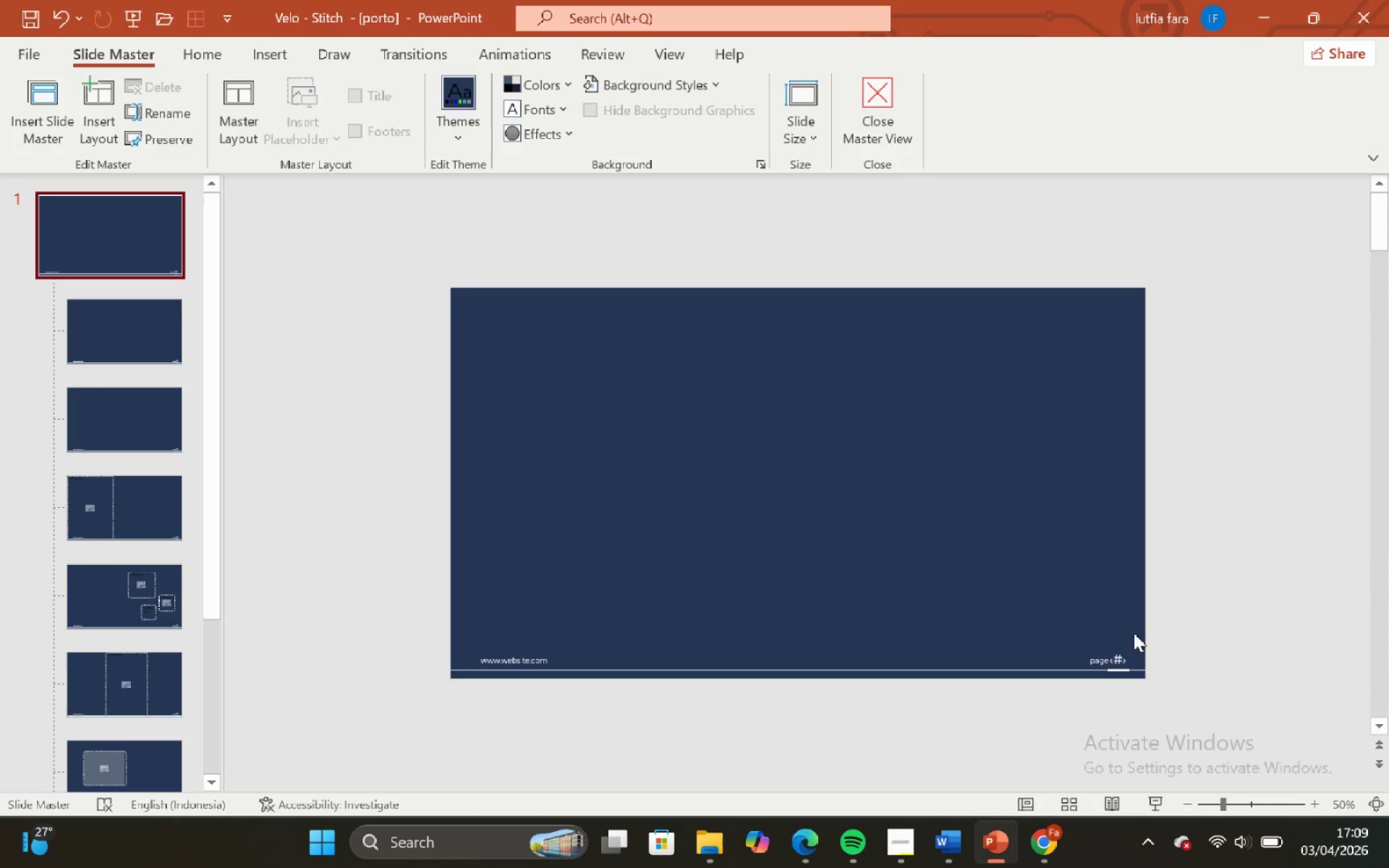 
left_click_drag(start_coordinate=[1160, 624], to_coordinate=[1061, 739])
 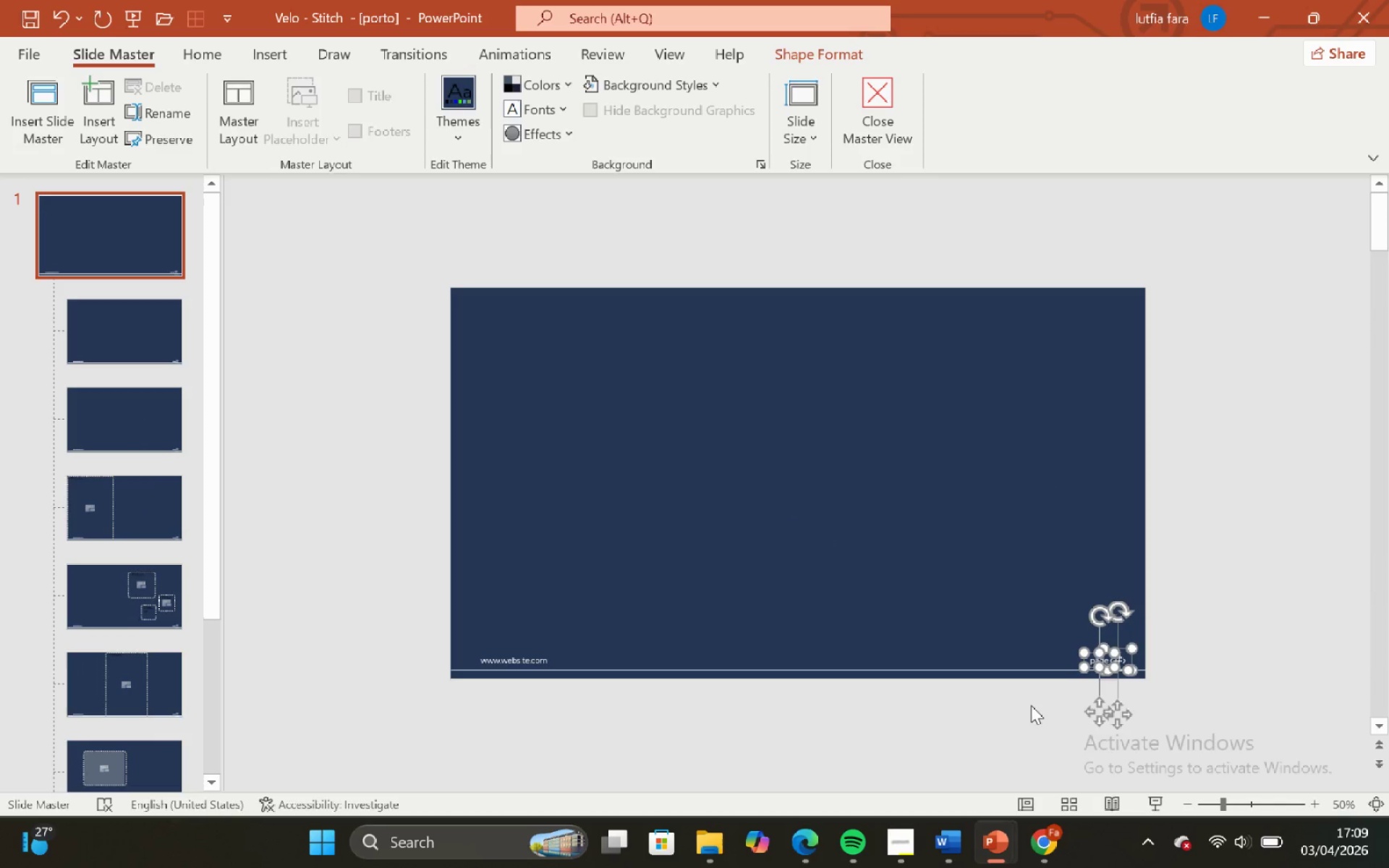 
hold_key(key=ControlLeft, duration=0.53)
 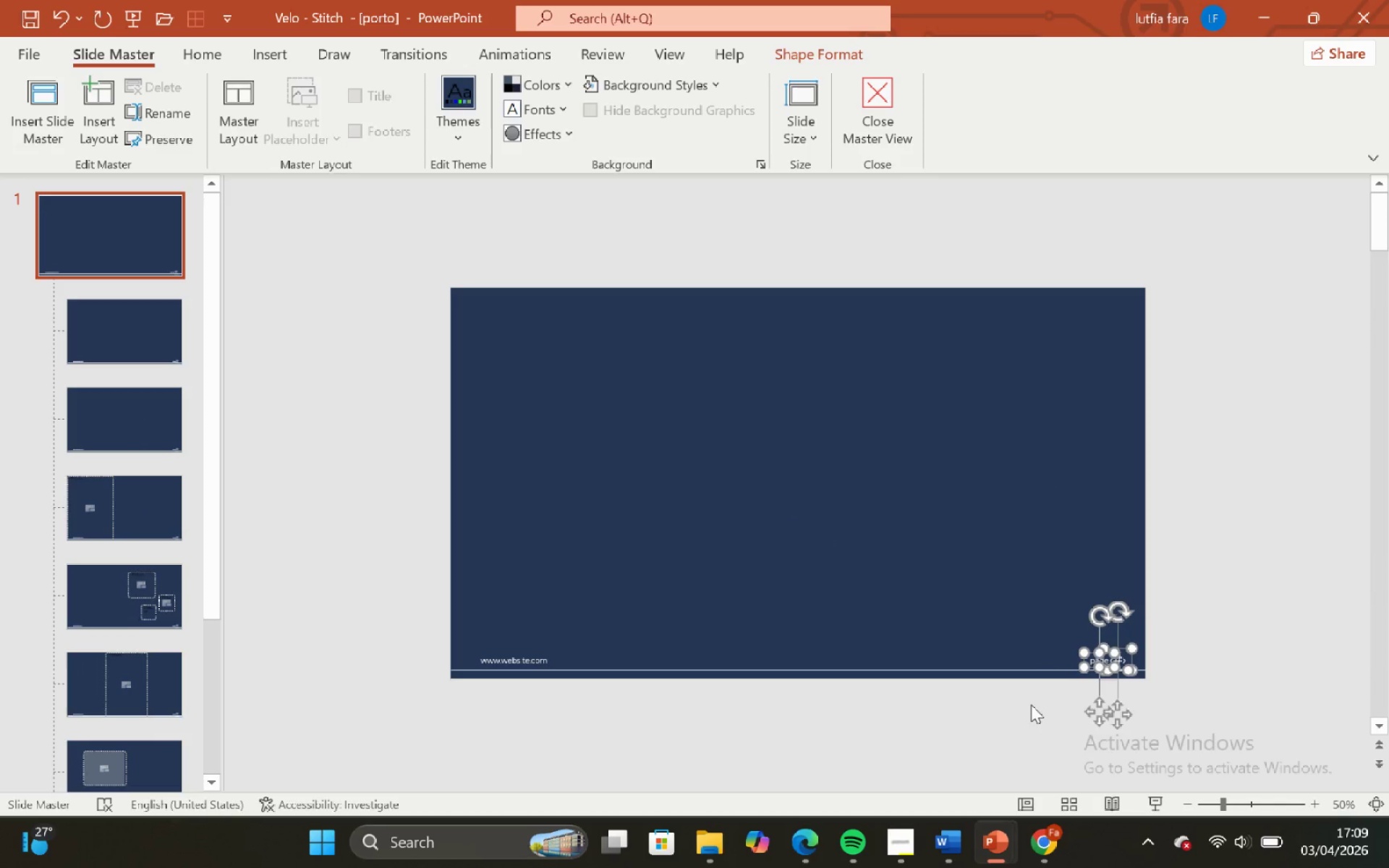 
key(C)
 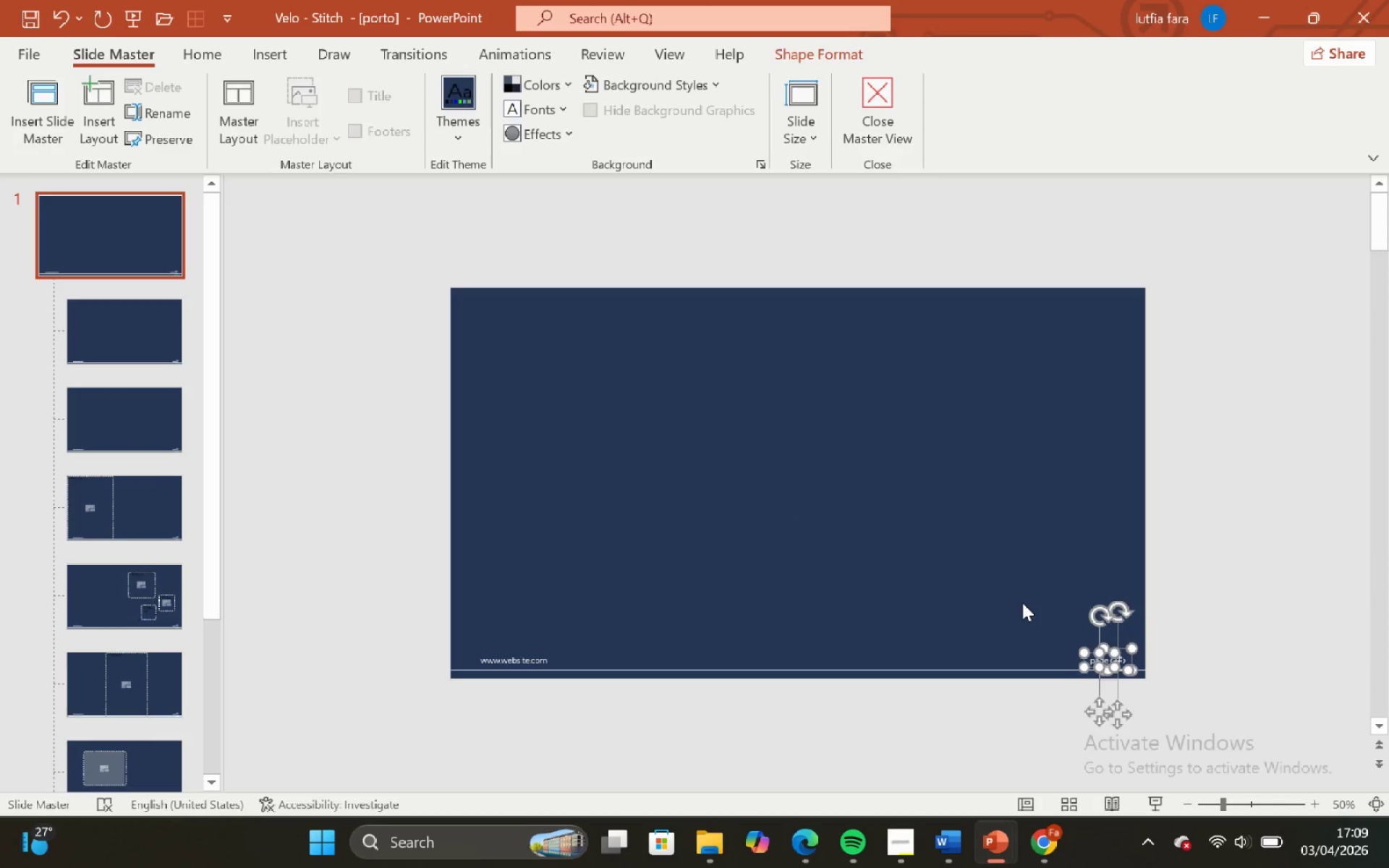 
key(Control+C)
 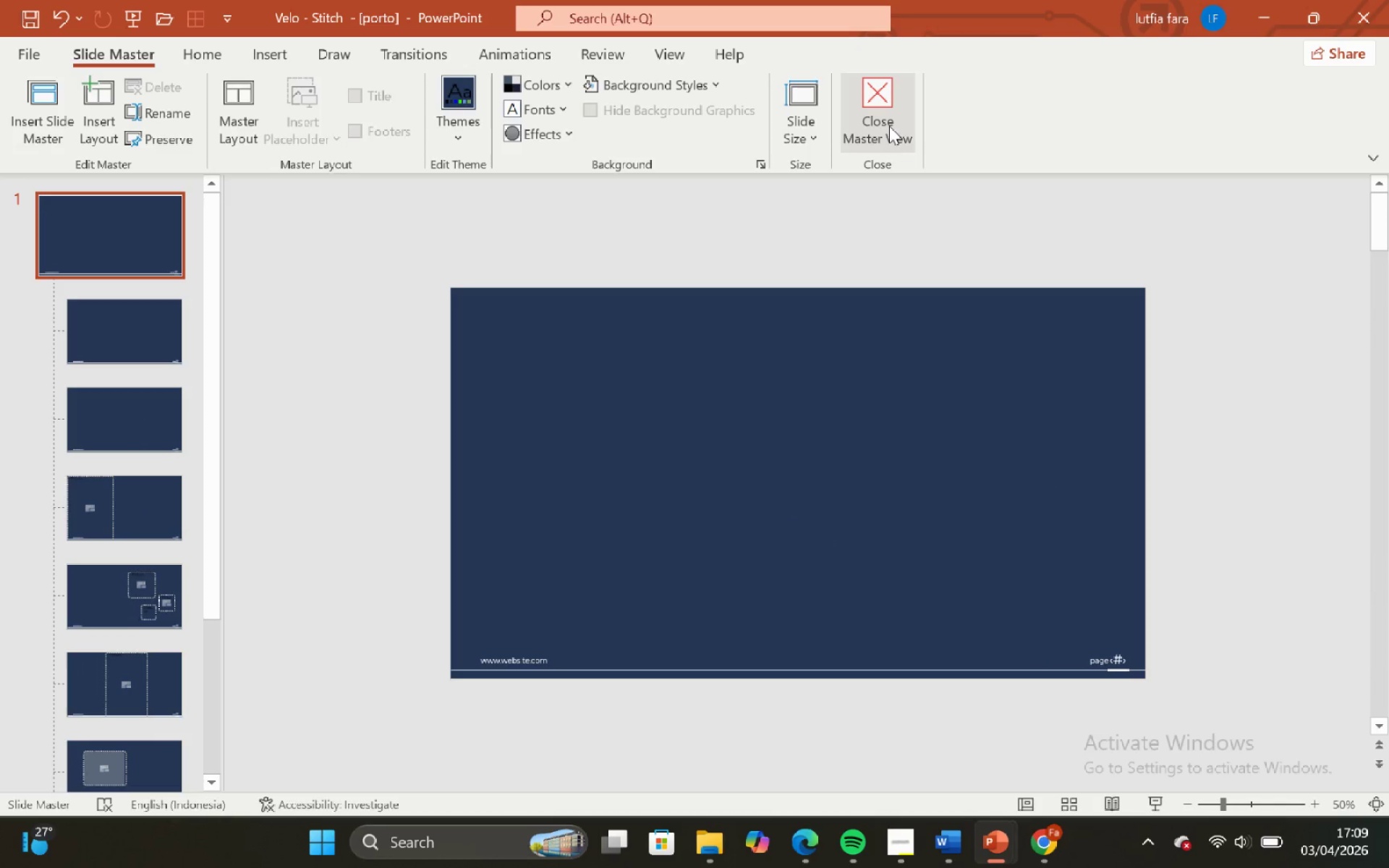 
left_click([889, 126])
 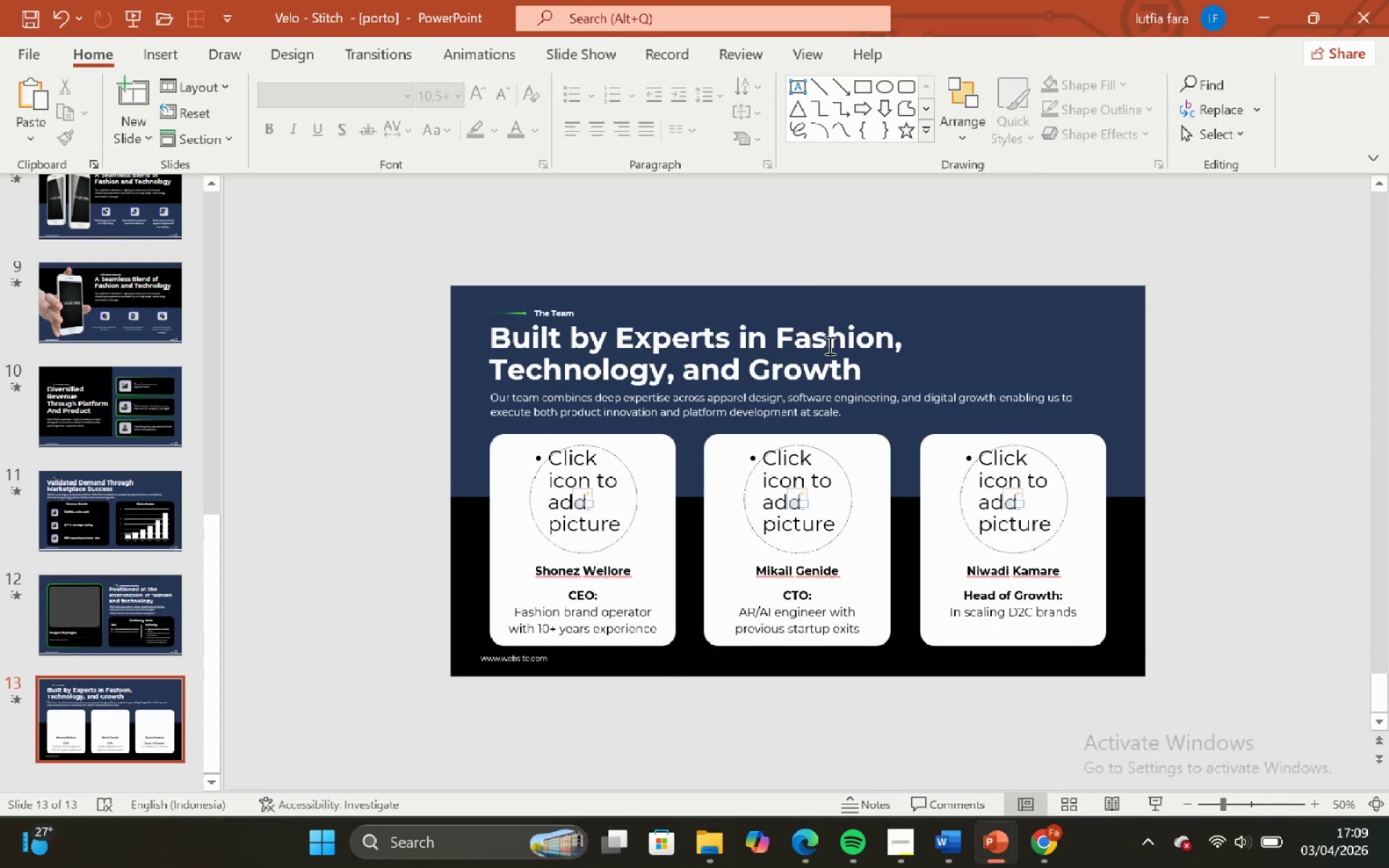 
key(Control+V)
 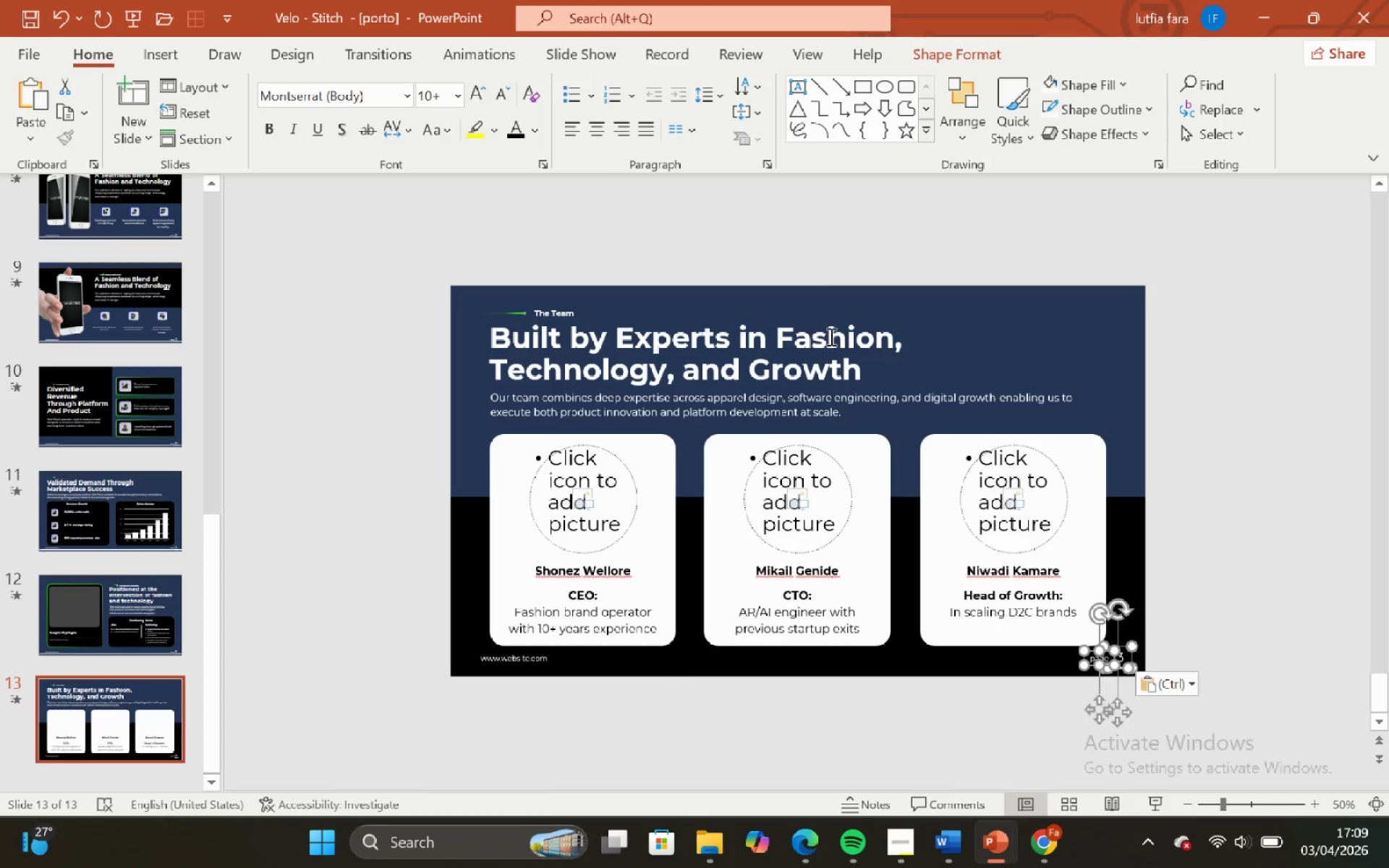 
left_click([870, 287])
 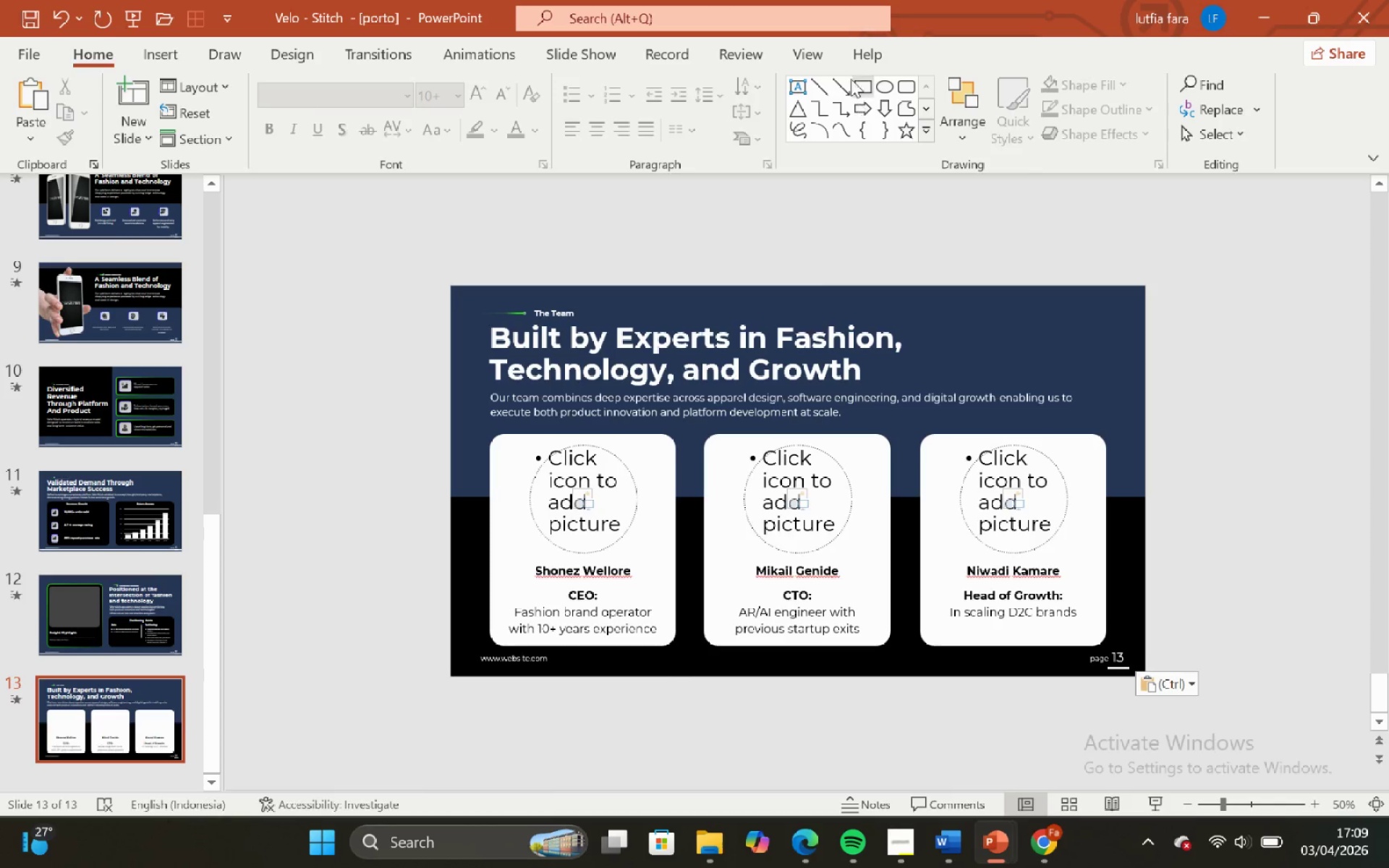 
left_click([808, 51])
 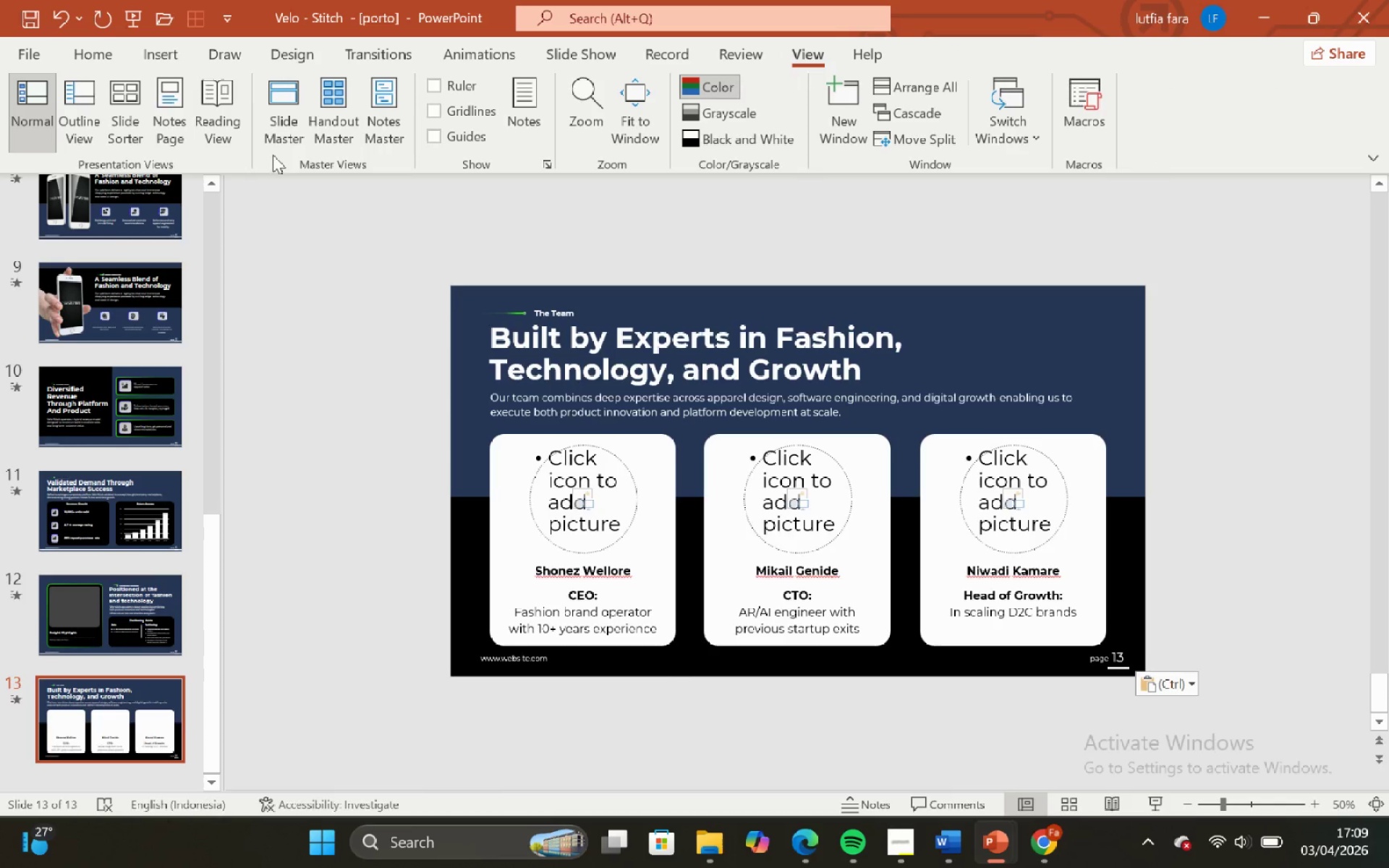 
left_click([279, 143])
 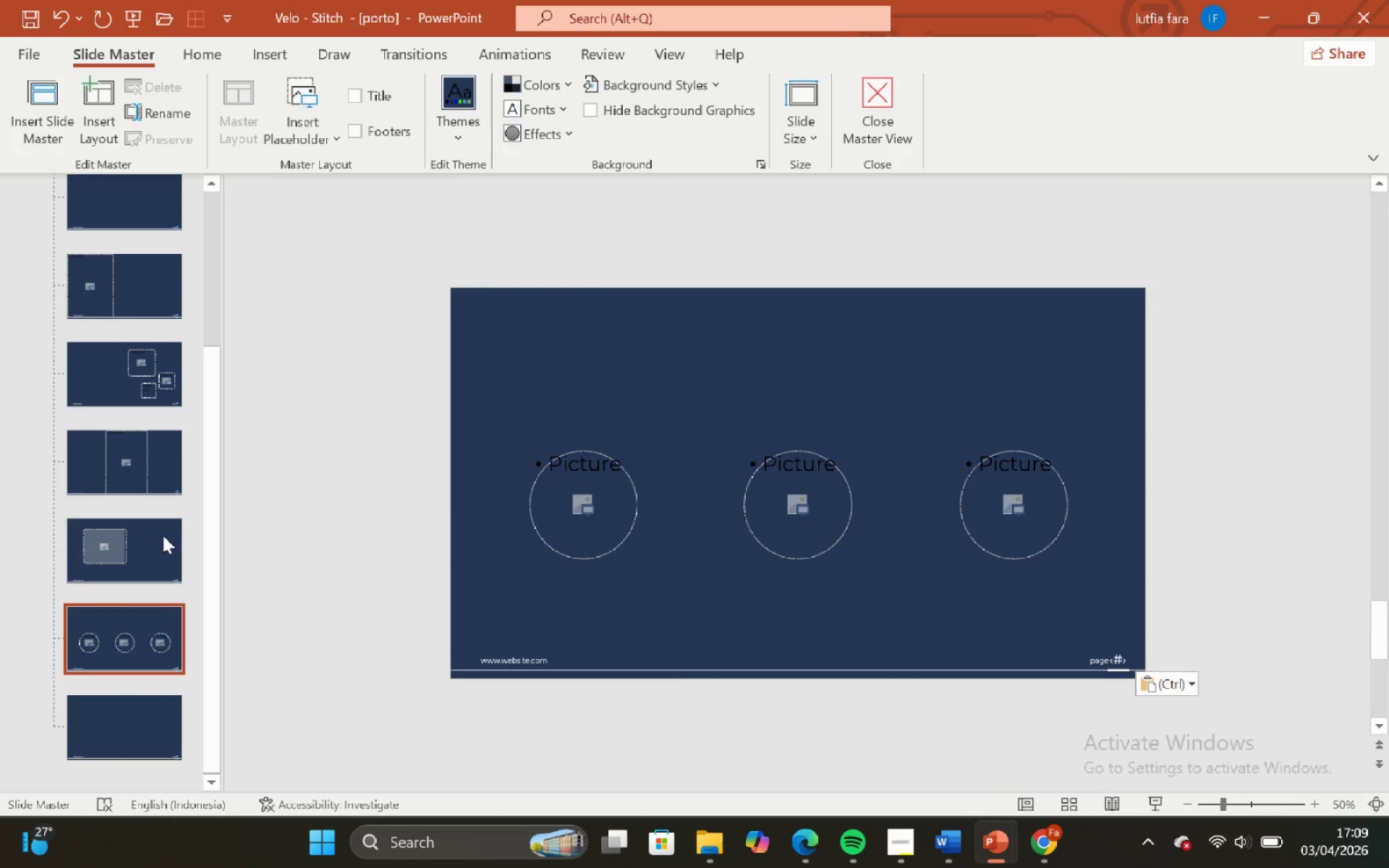 
scroll: coordinate [137, 533], scroll_direction: up, amount: 8.0
 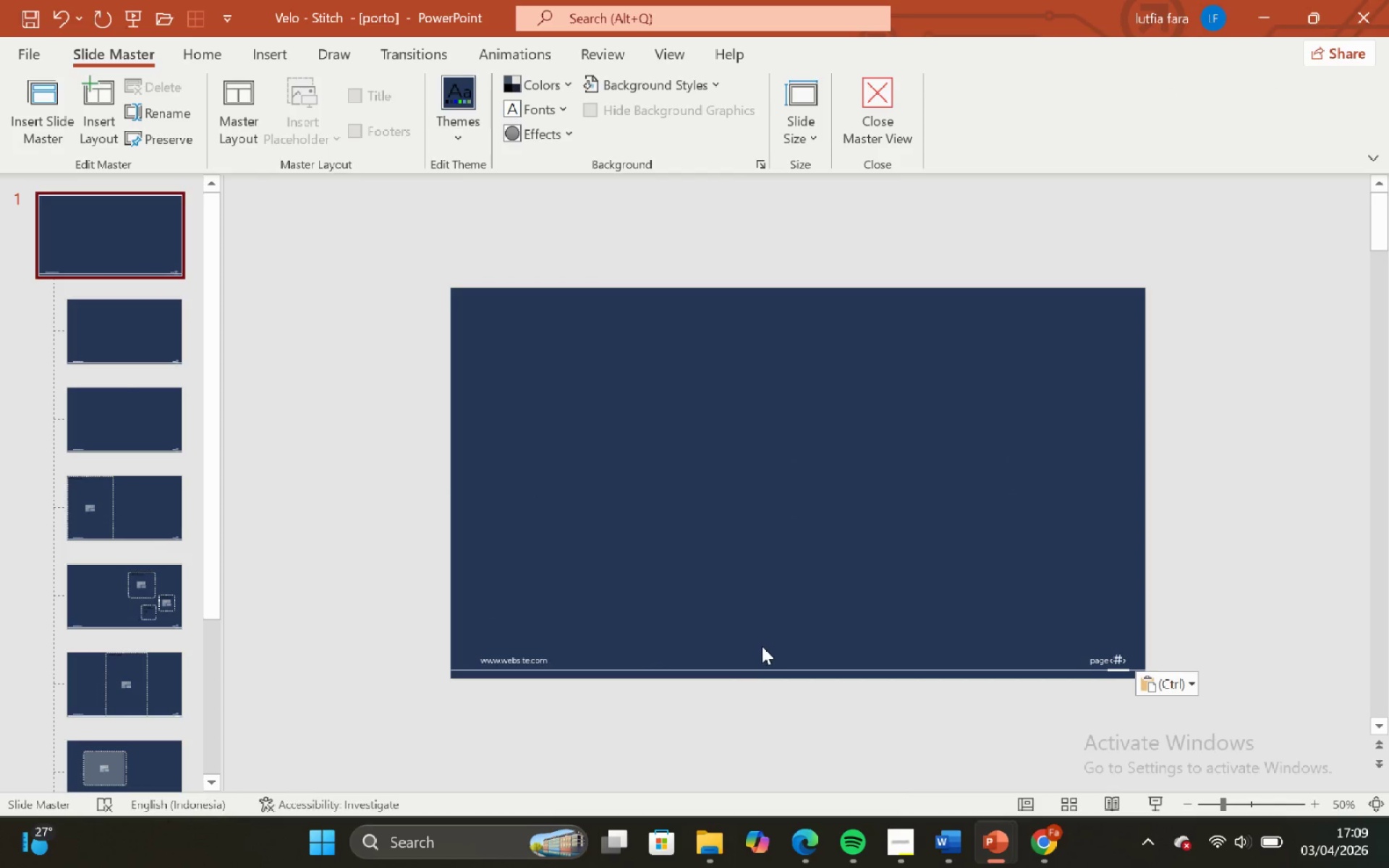 
left_click([764, 665])
 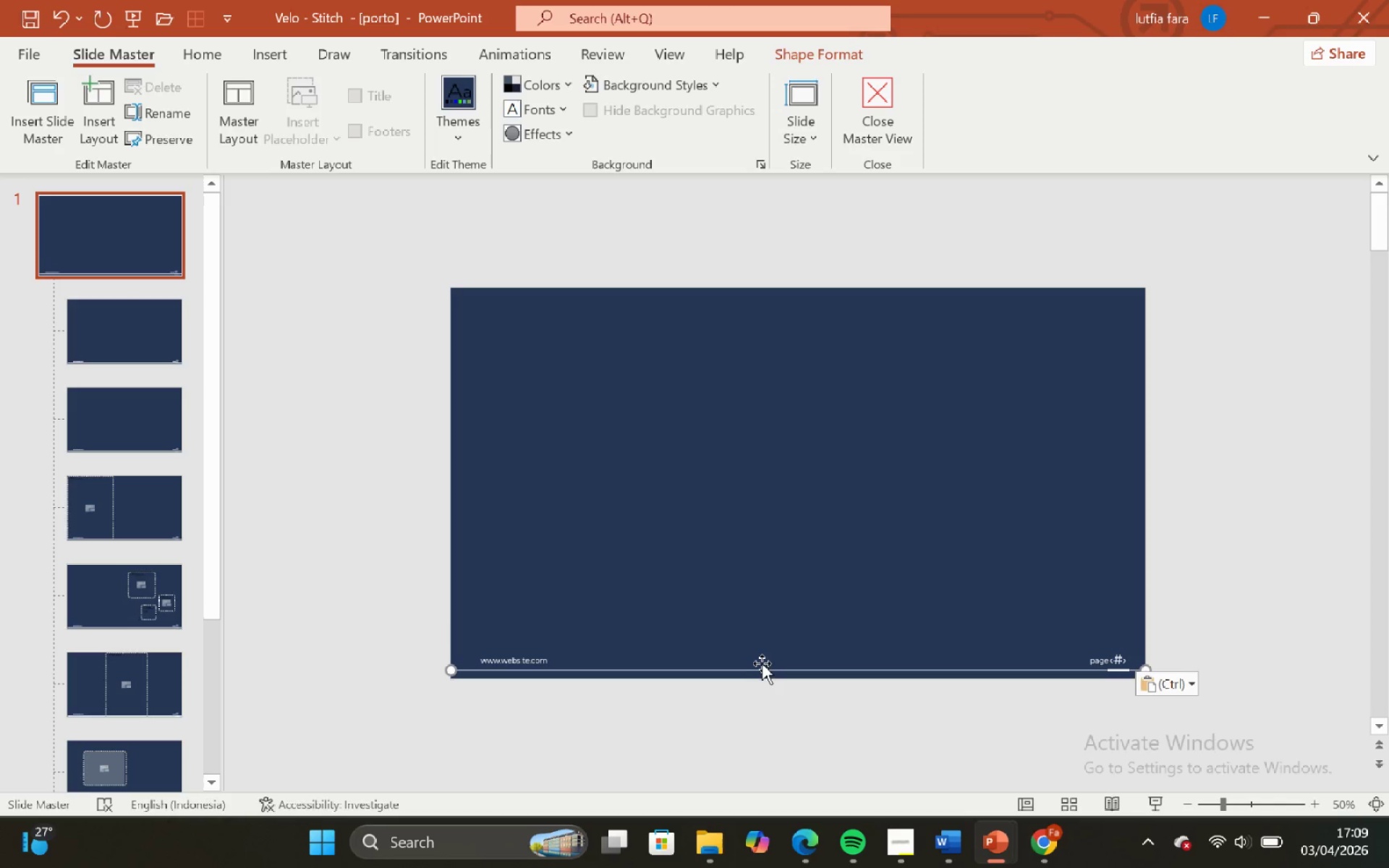 
key(Control+C)
 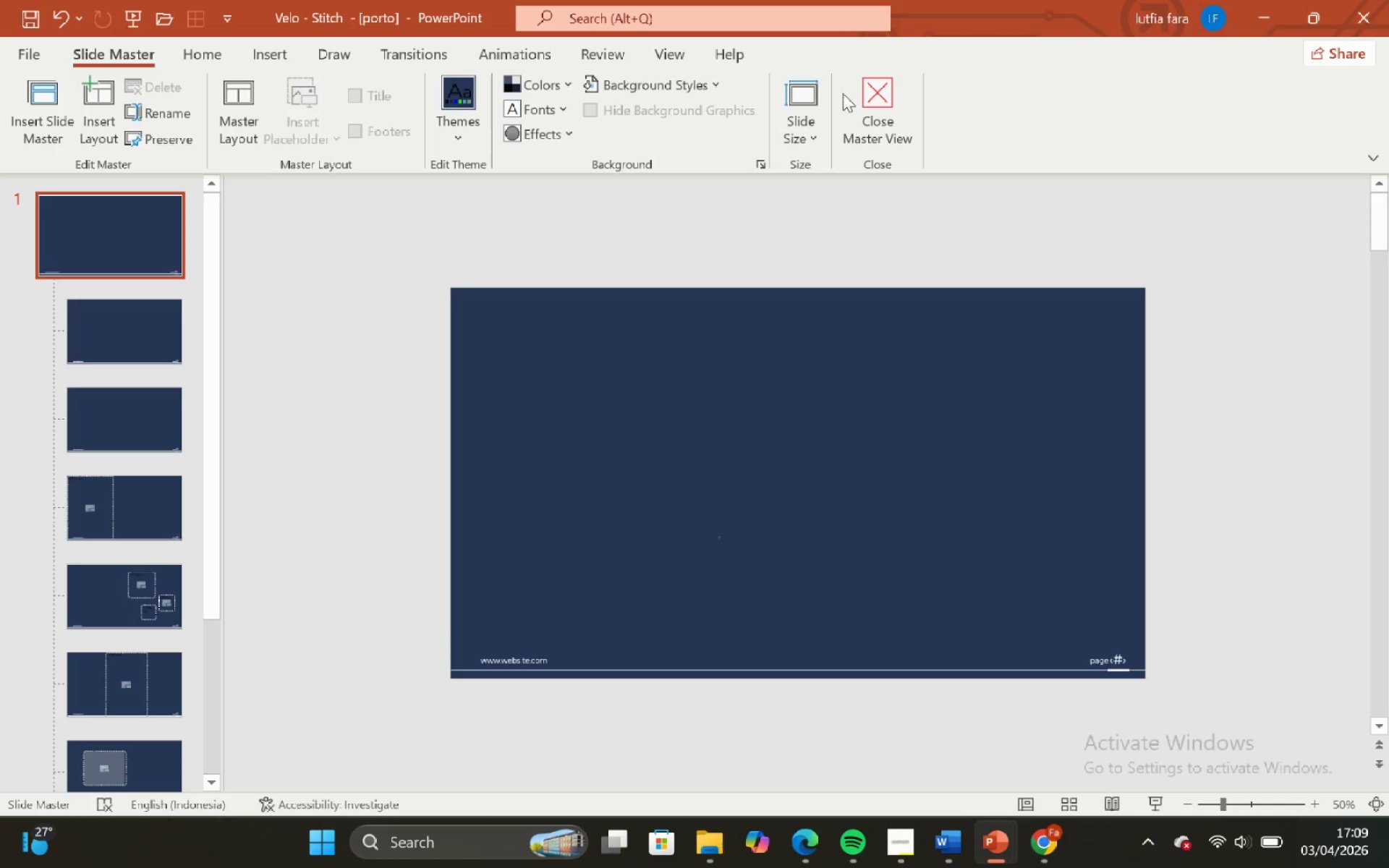 
left_click([872, 108])
 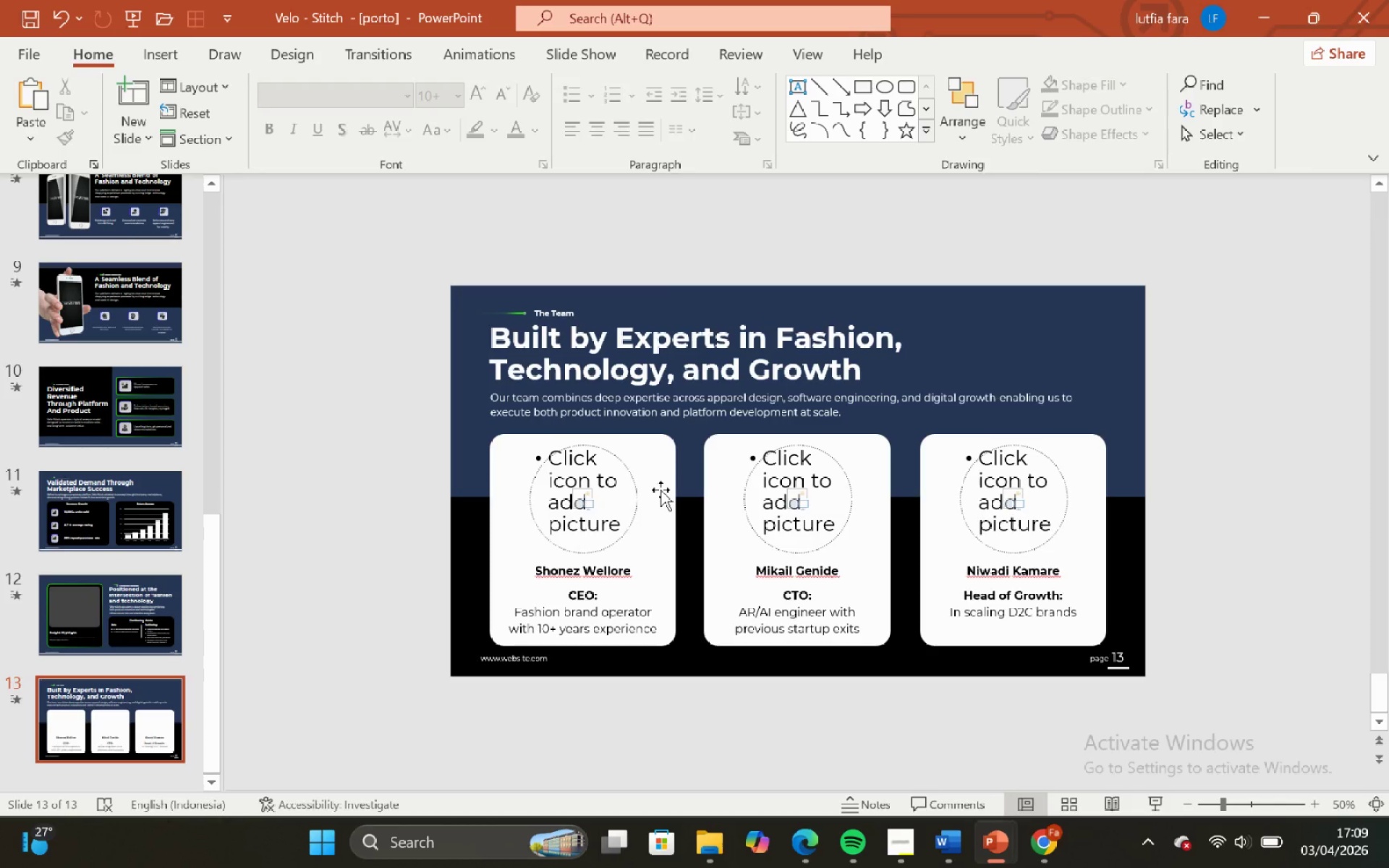 
key(Control+V)
 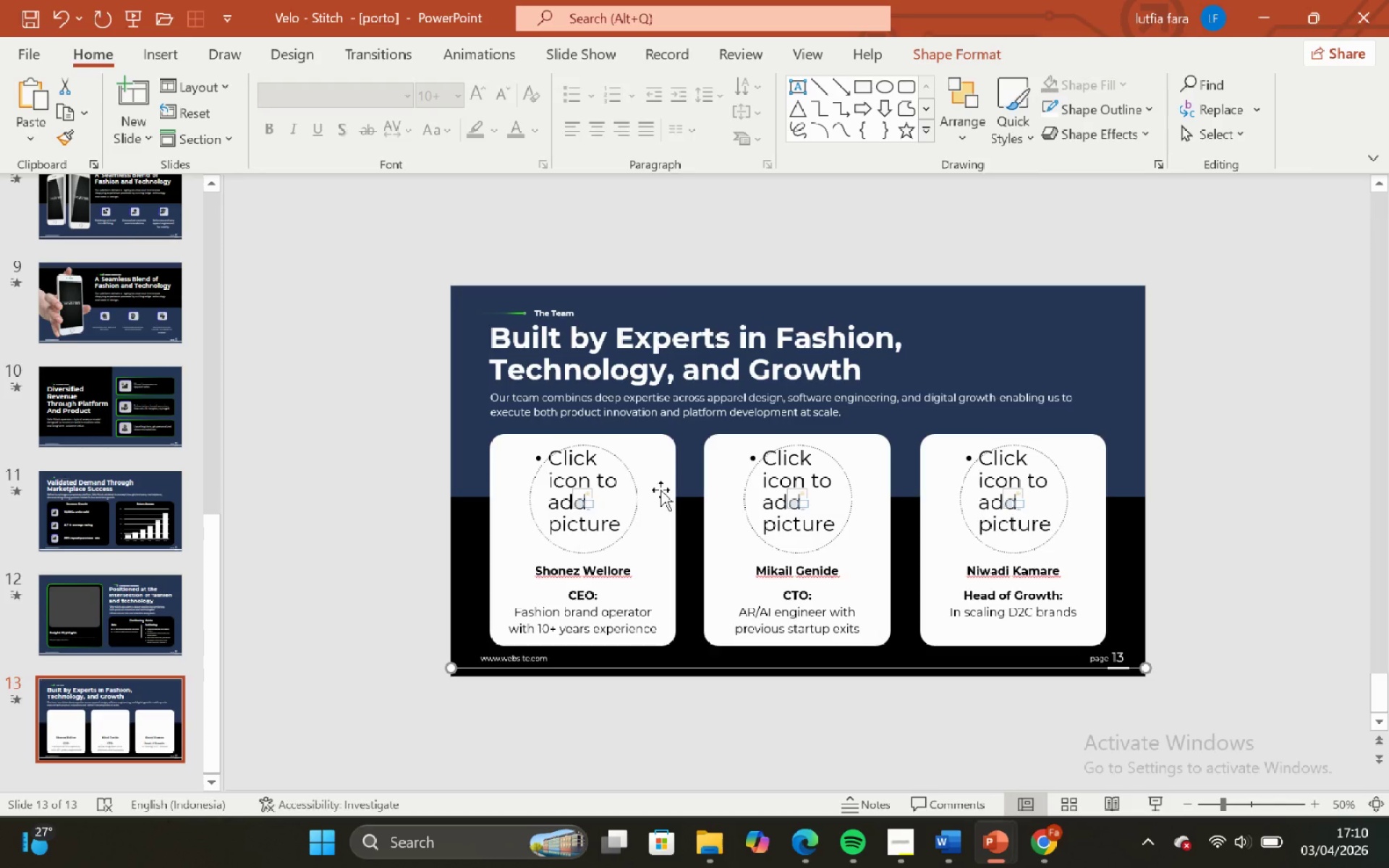 
wait(6.39)
 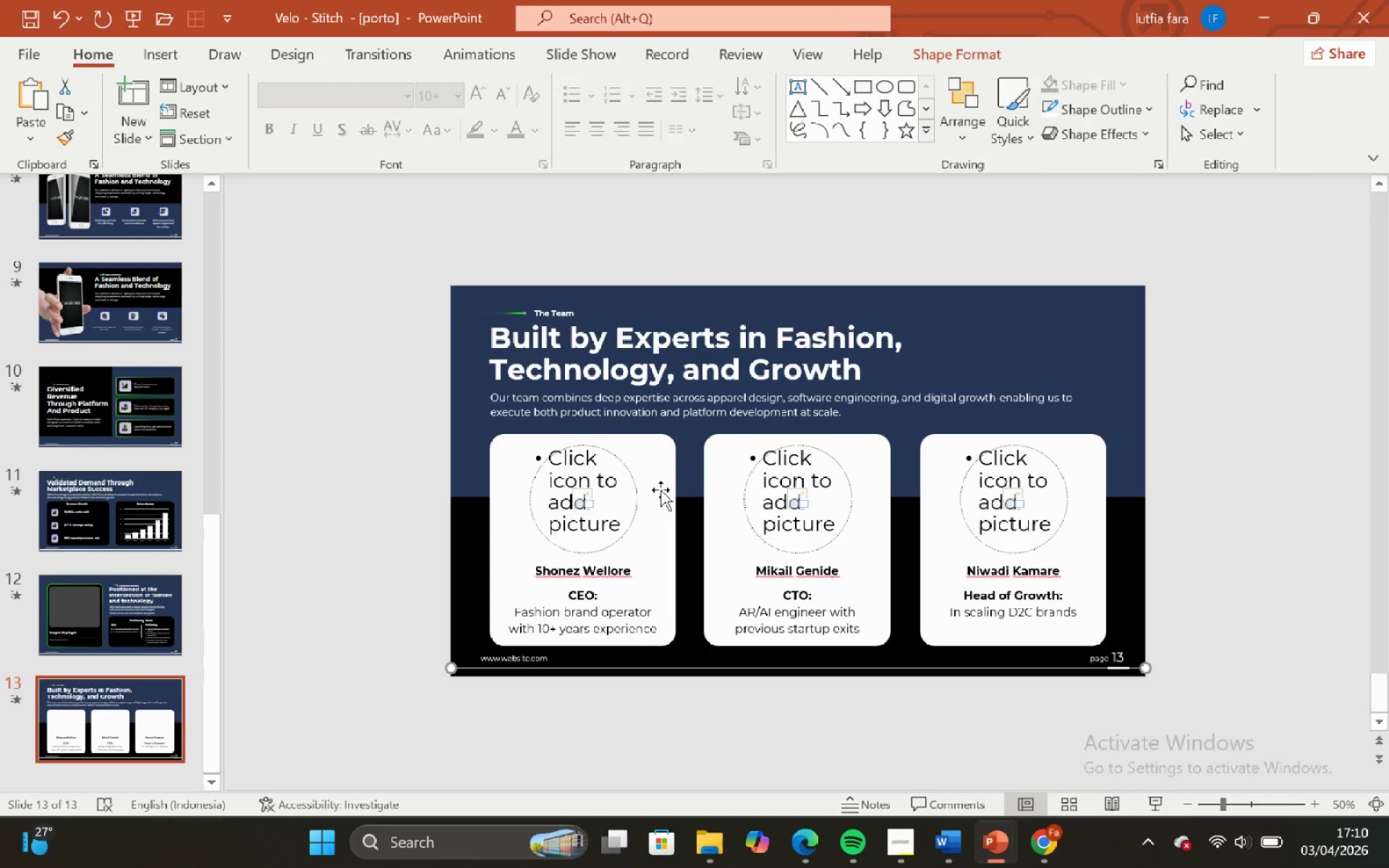 
left_click([820, 689])
 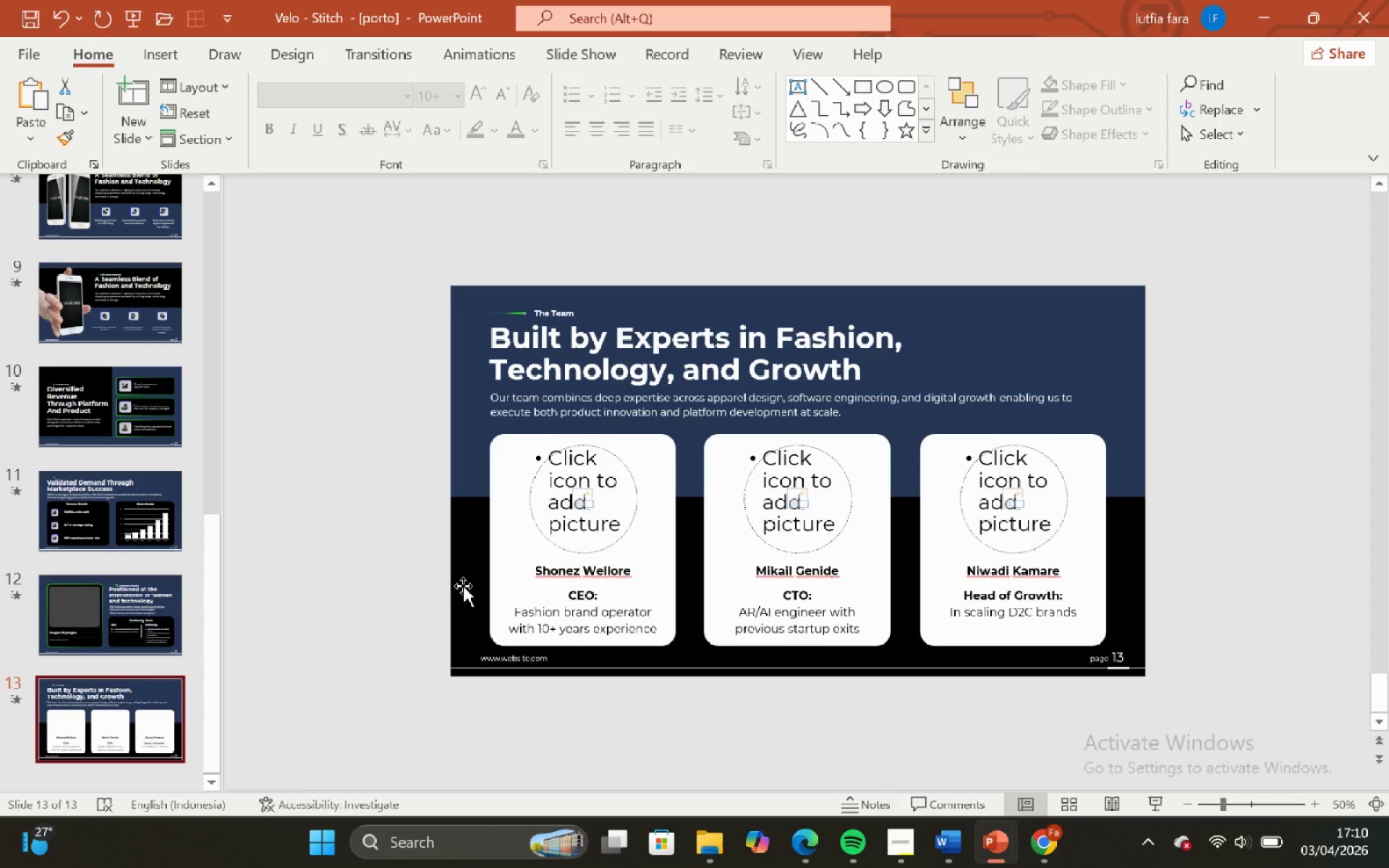 
left_click([519, 536])
 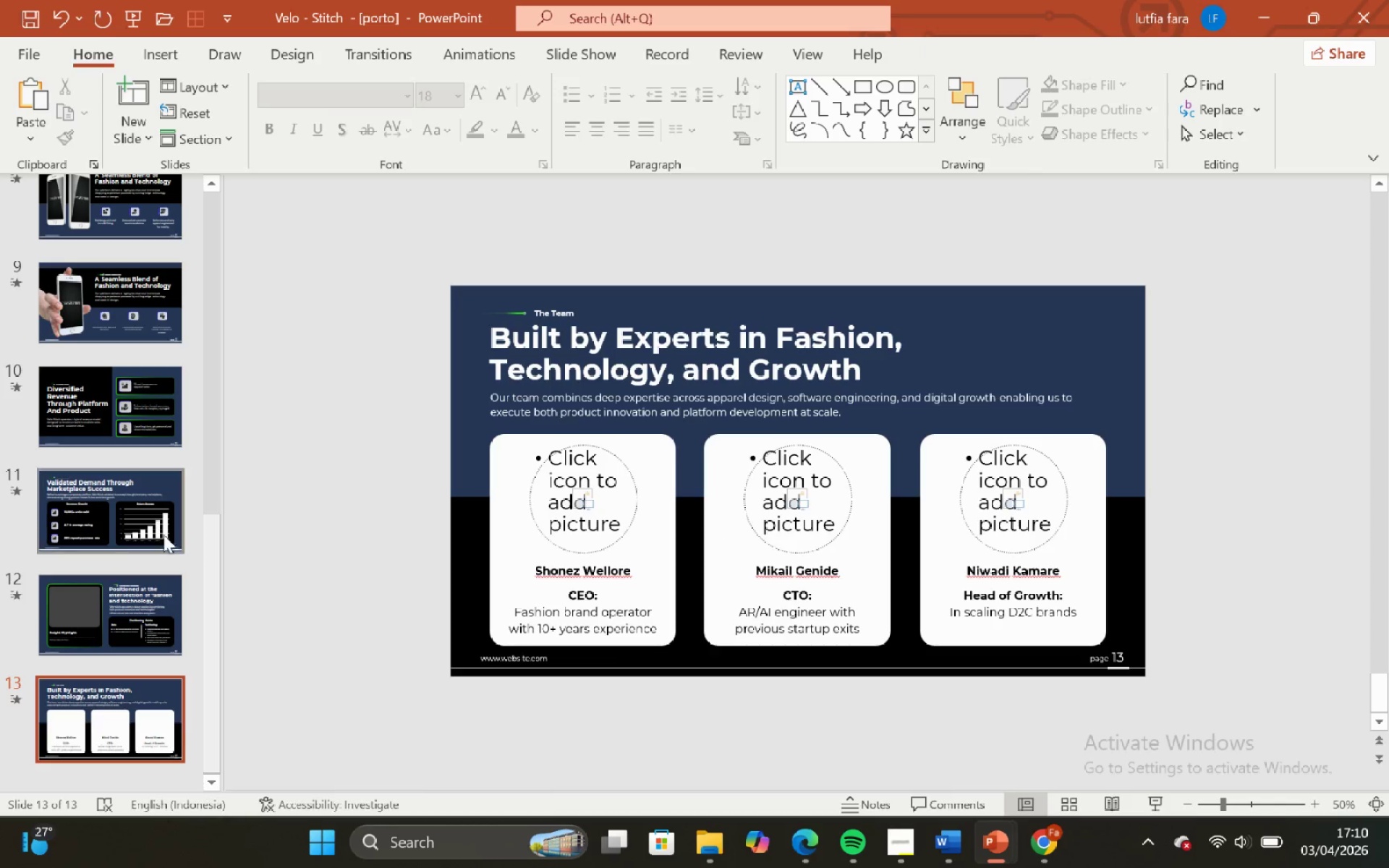 
scroll: coordinate [18, 541], scroll_direction: up, amount: 2.0
 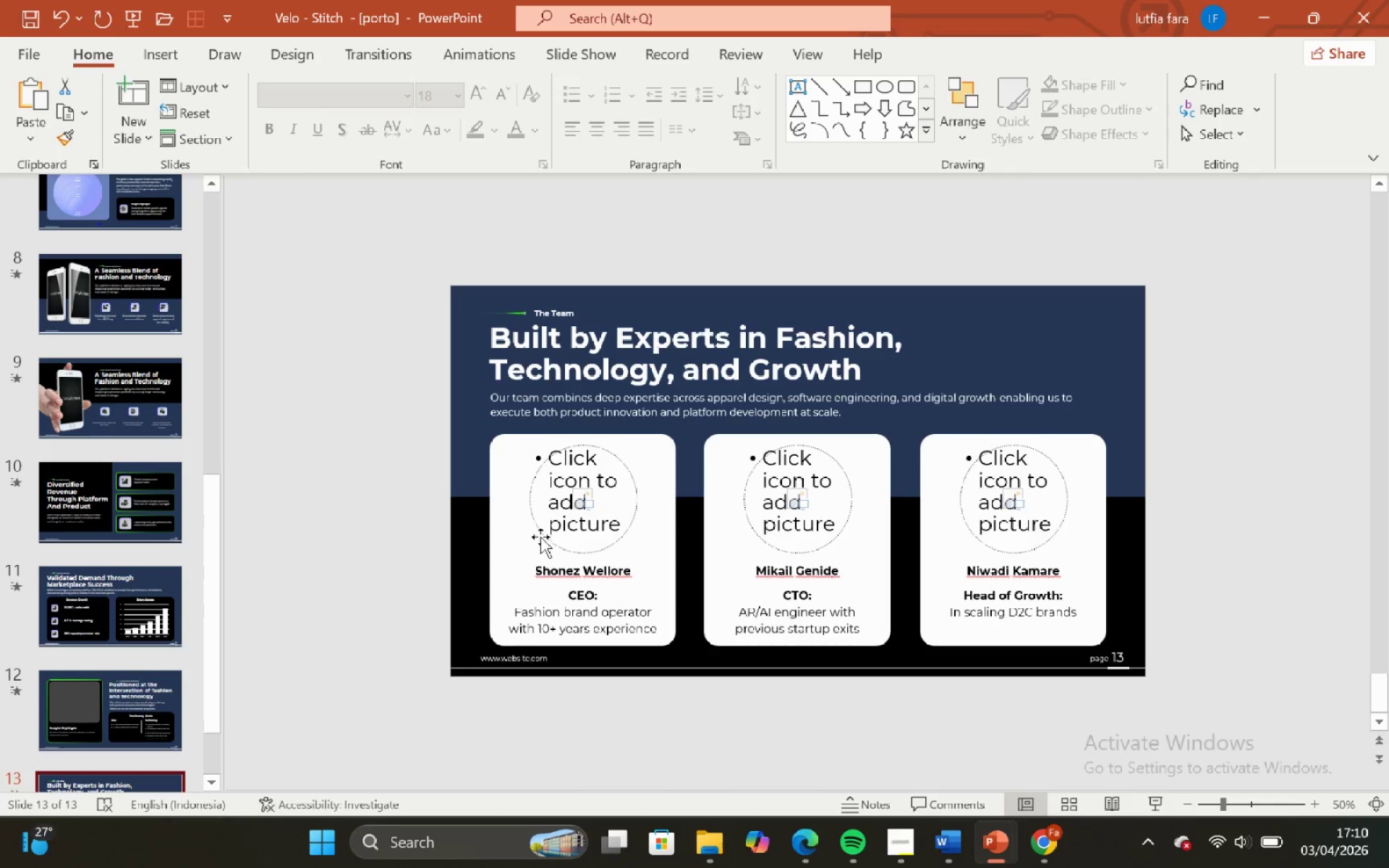 
left_click([514, 537])
 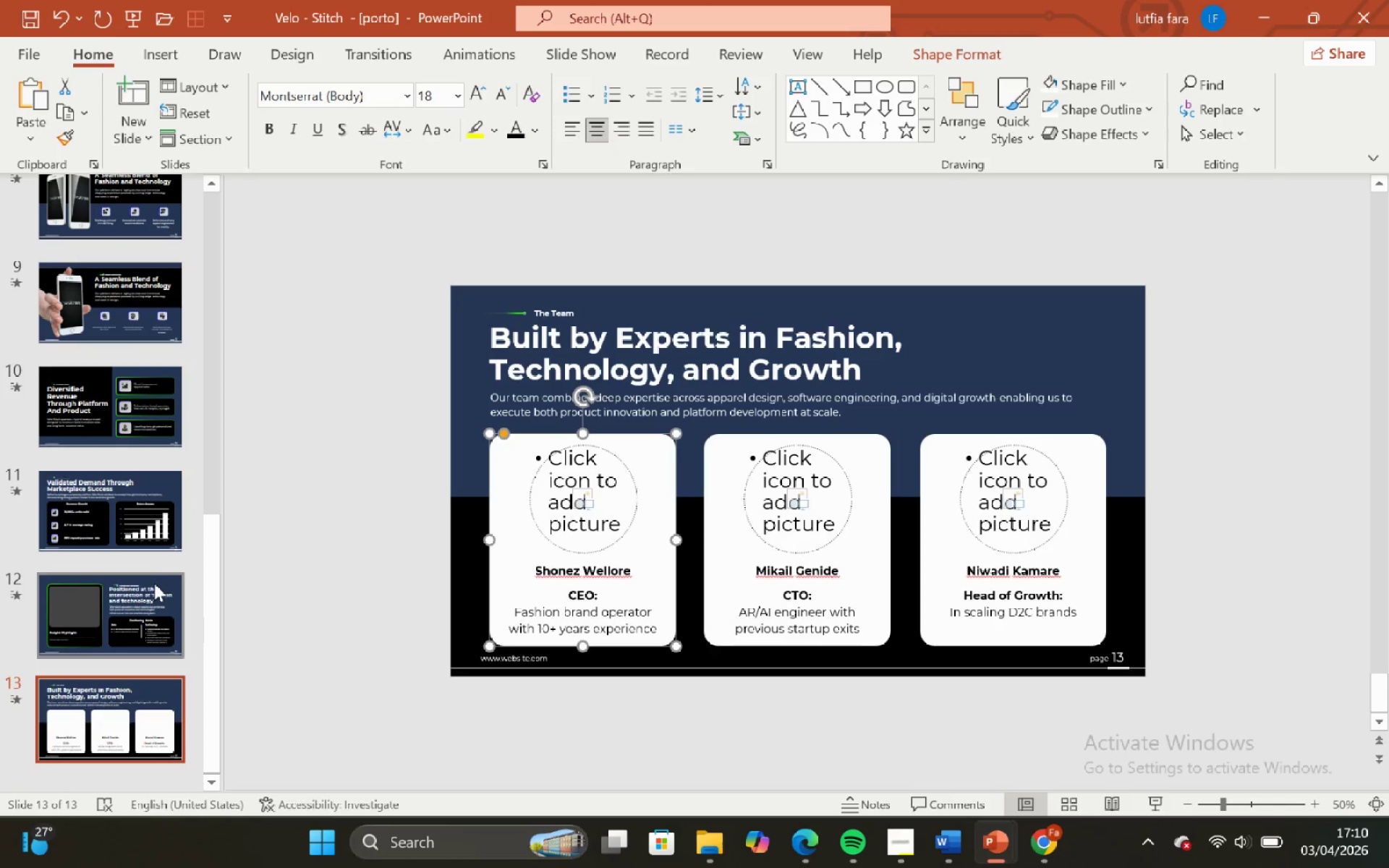 
left_click([139, 601])
 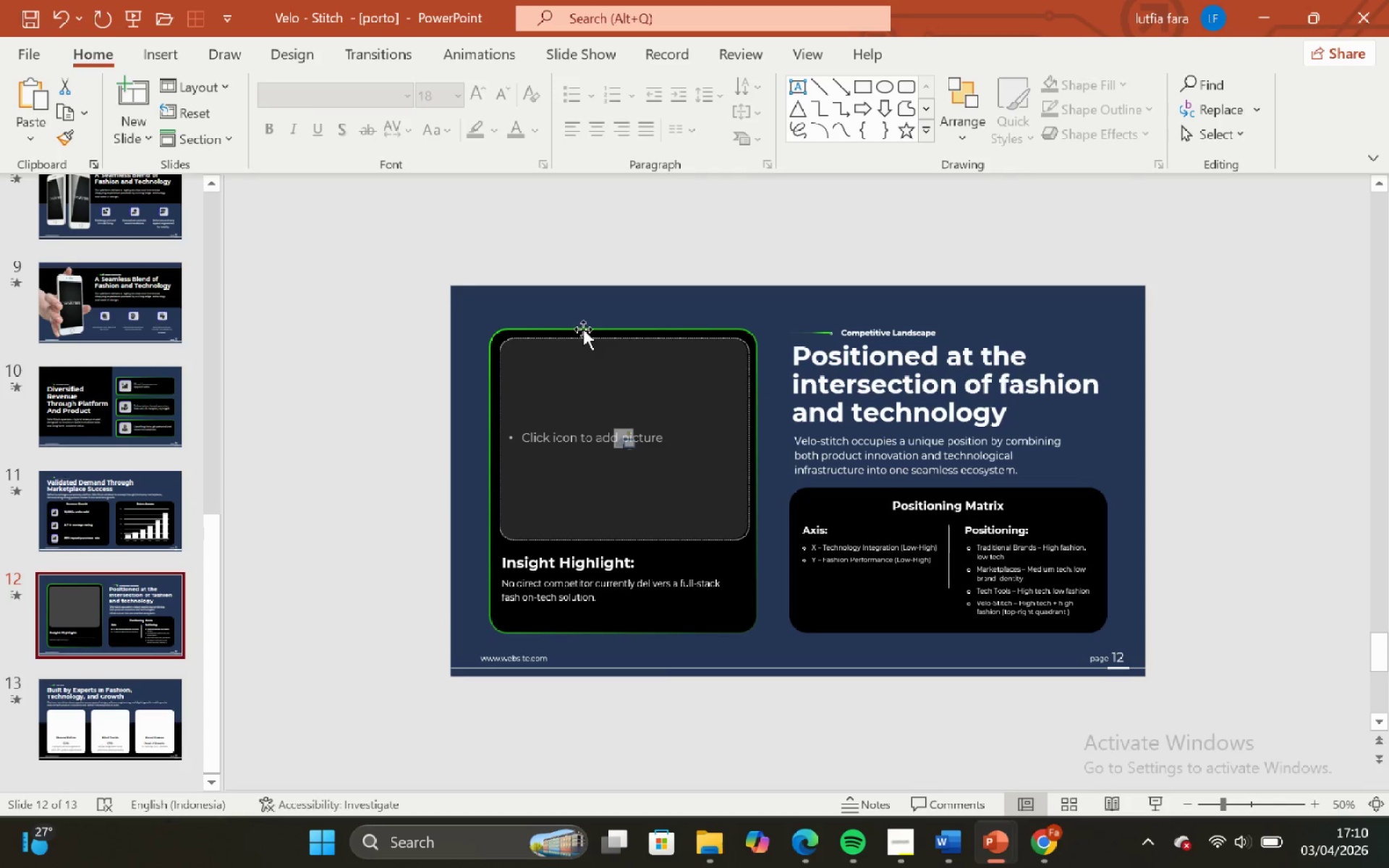 
left_click([579, 325])
 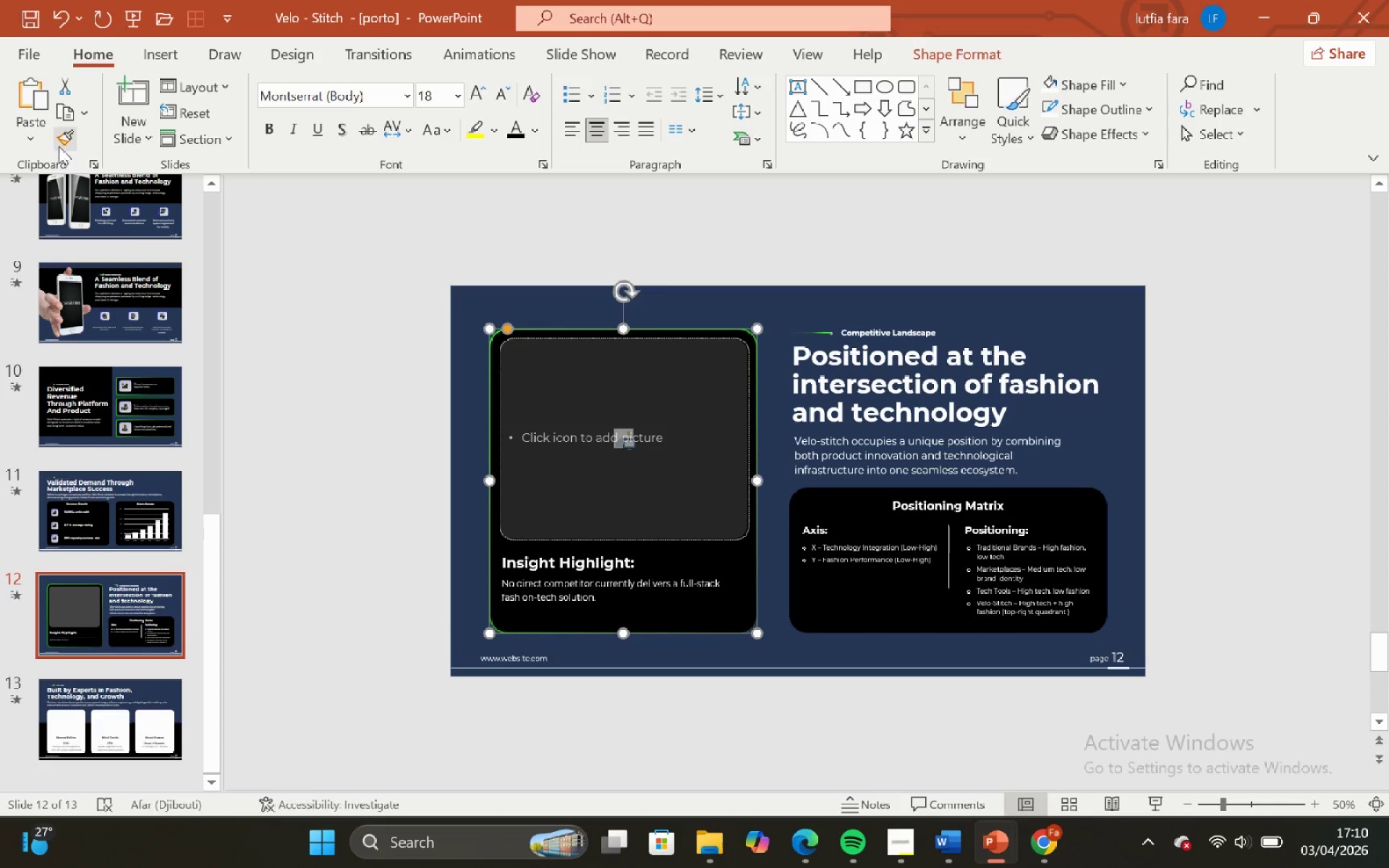 
double_click([60, 142])
 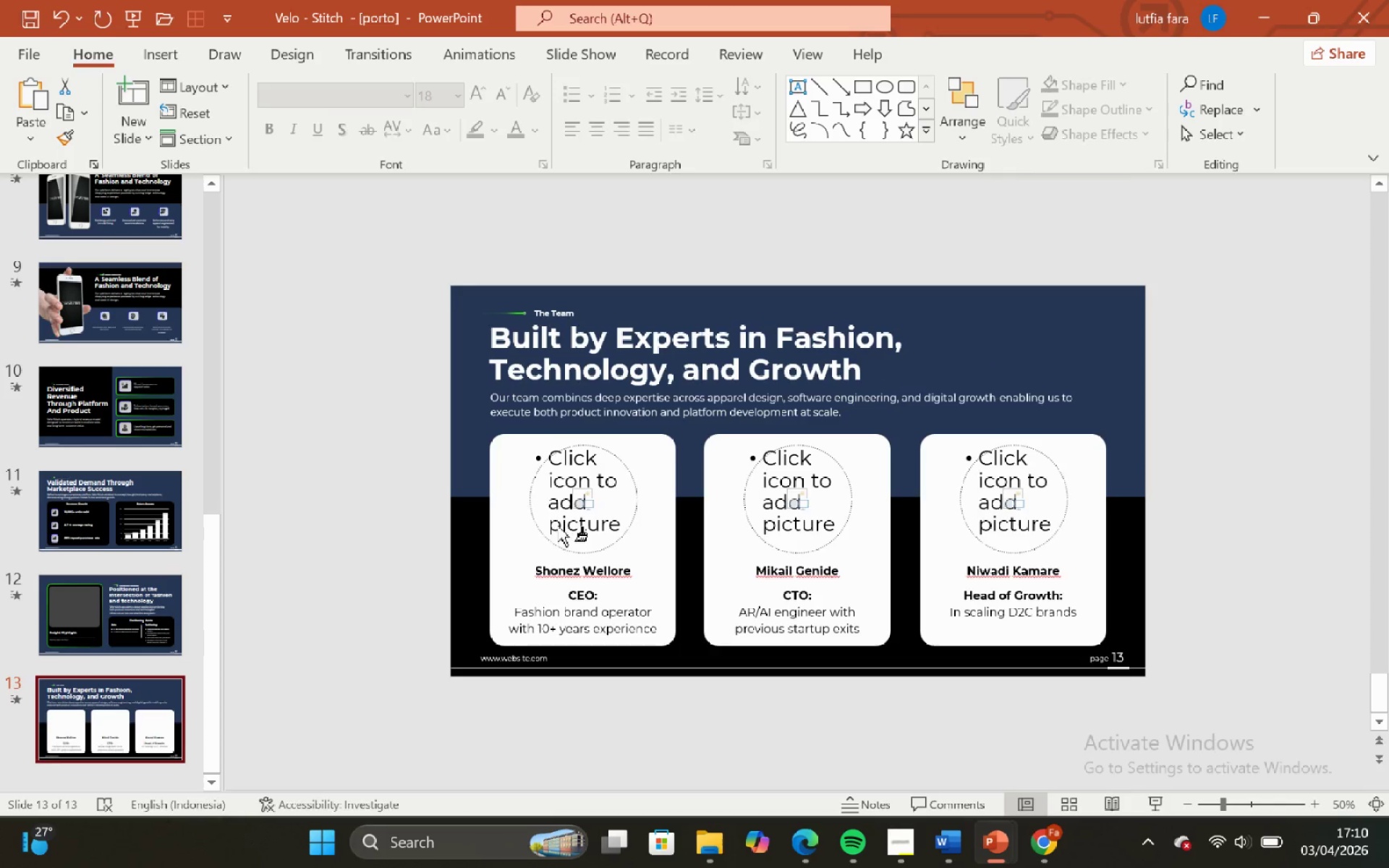 
left_click([512, 471])
 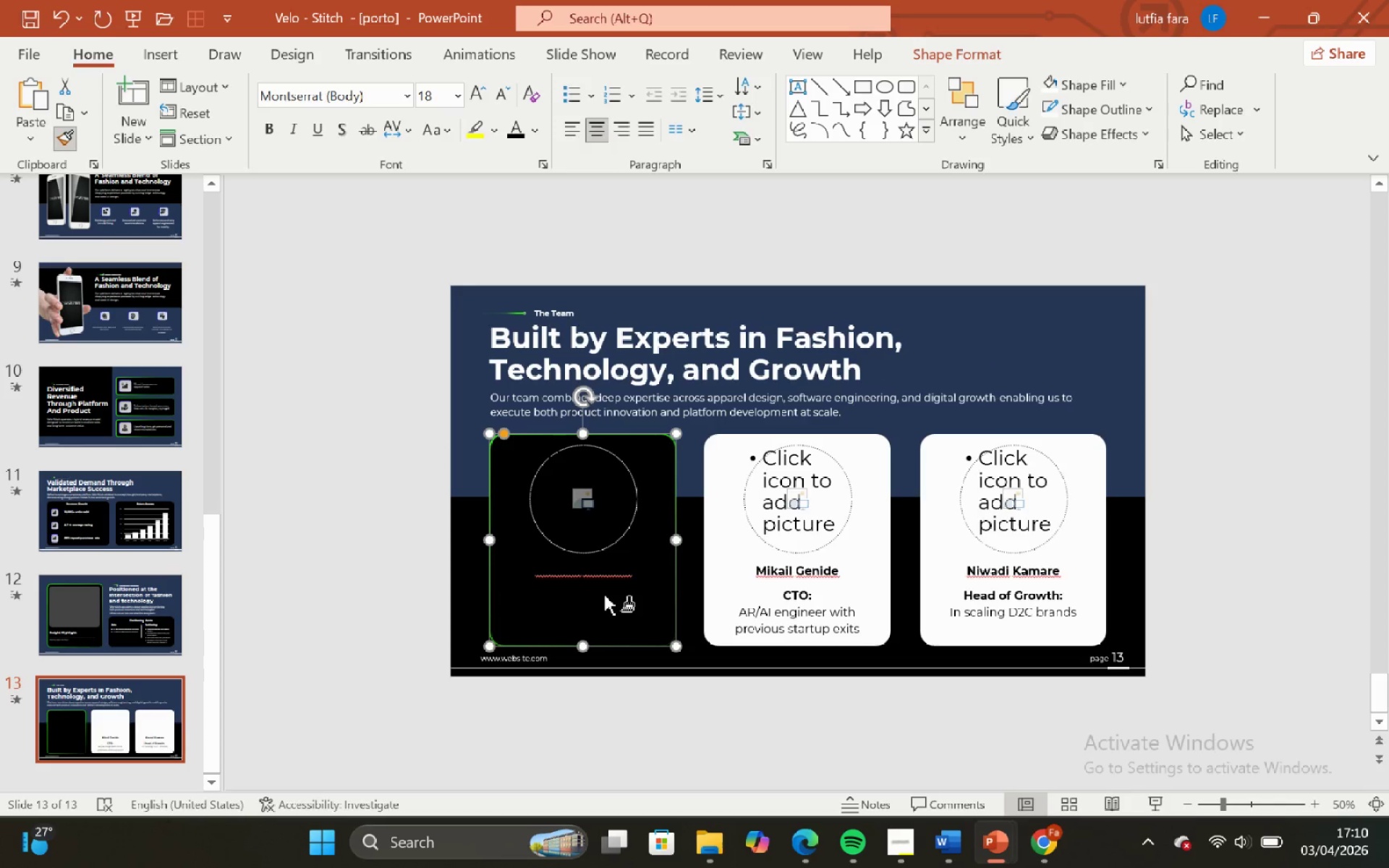 
left_click([359, 477])
 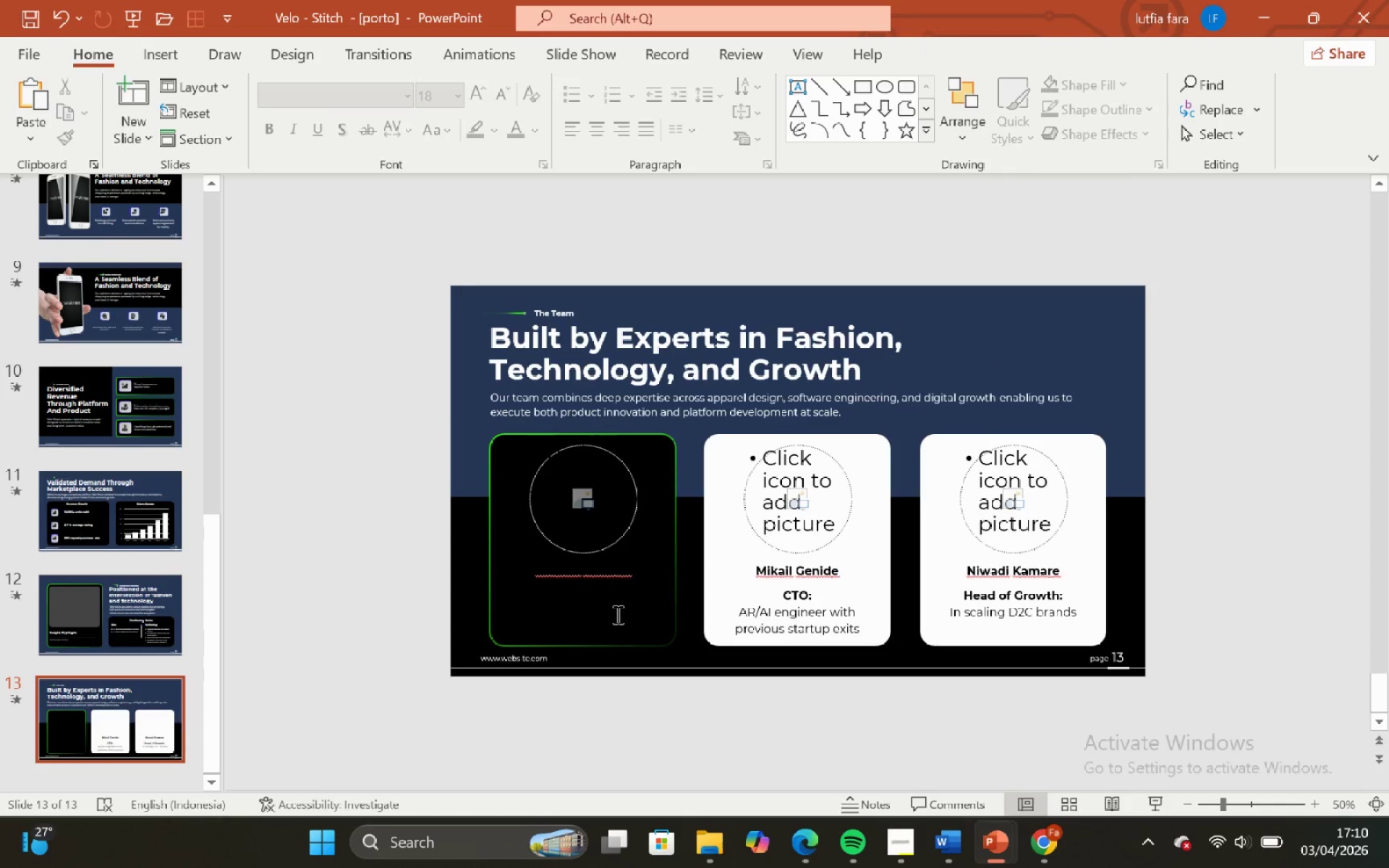 
left_click([616, 613])
 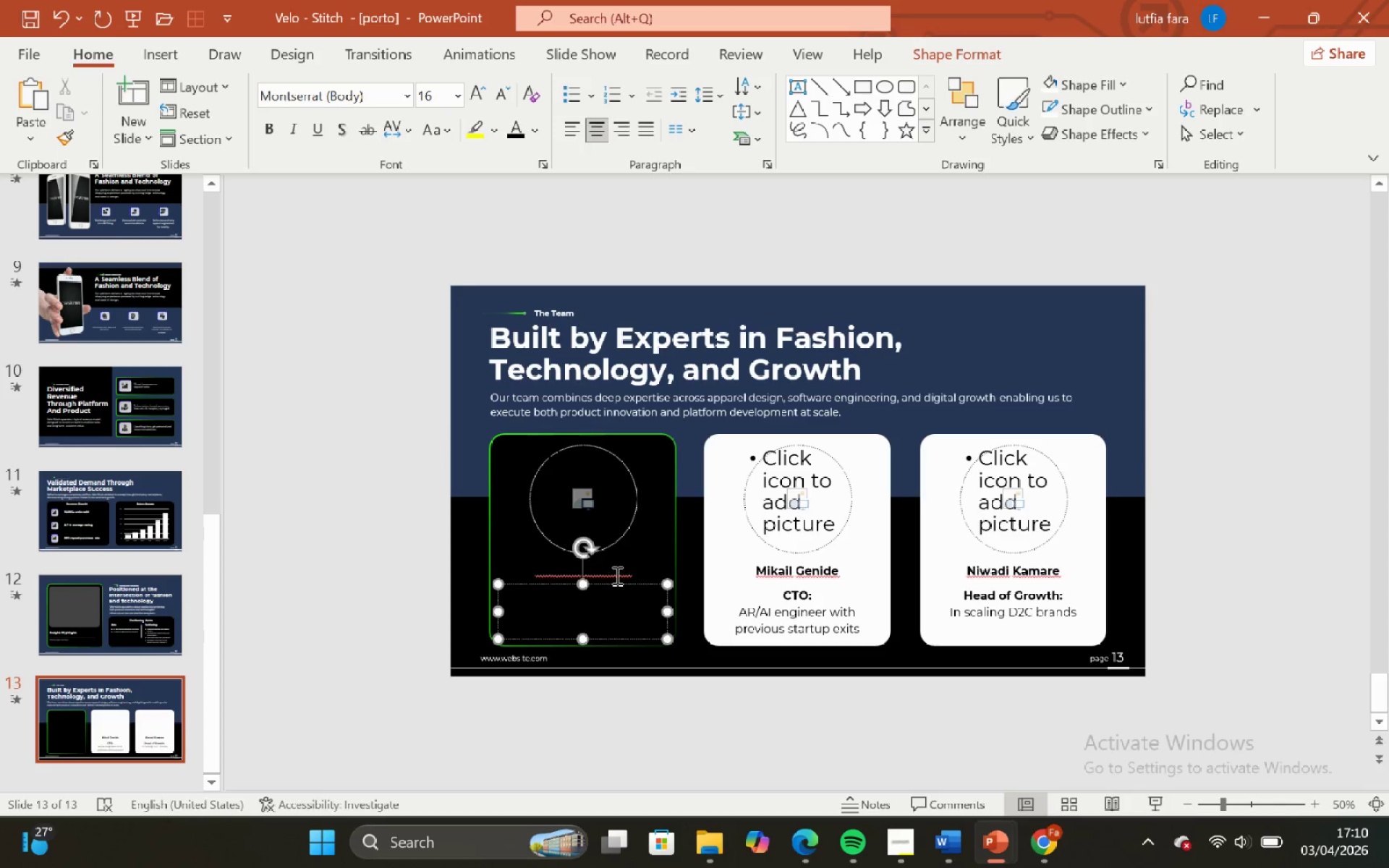 
left_click([617, 573])
 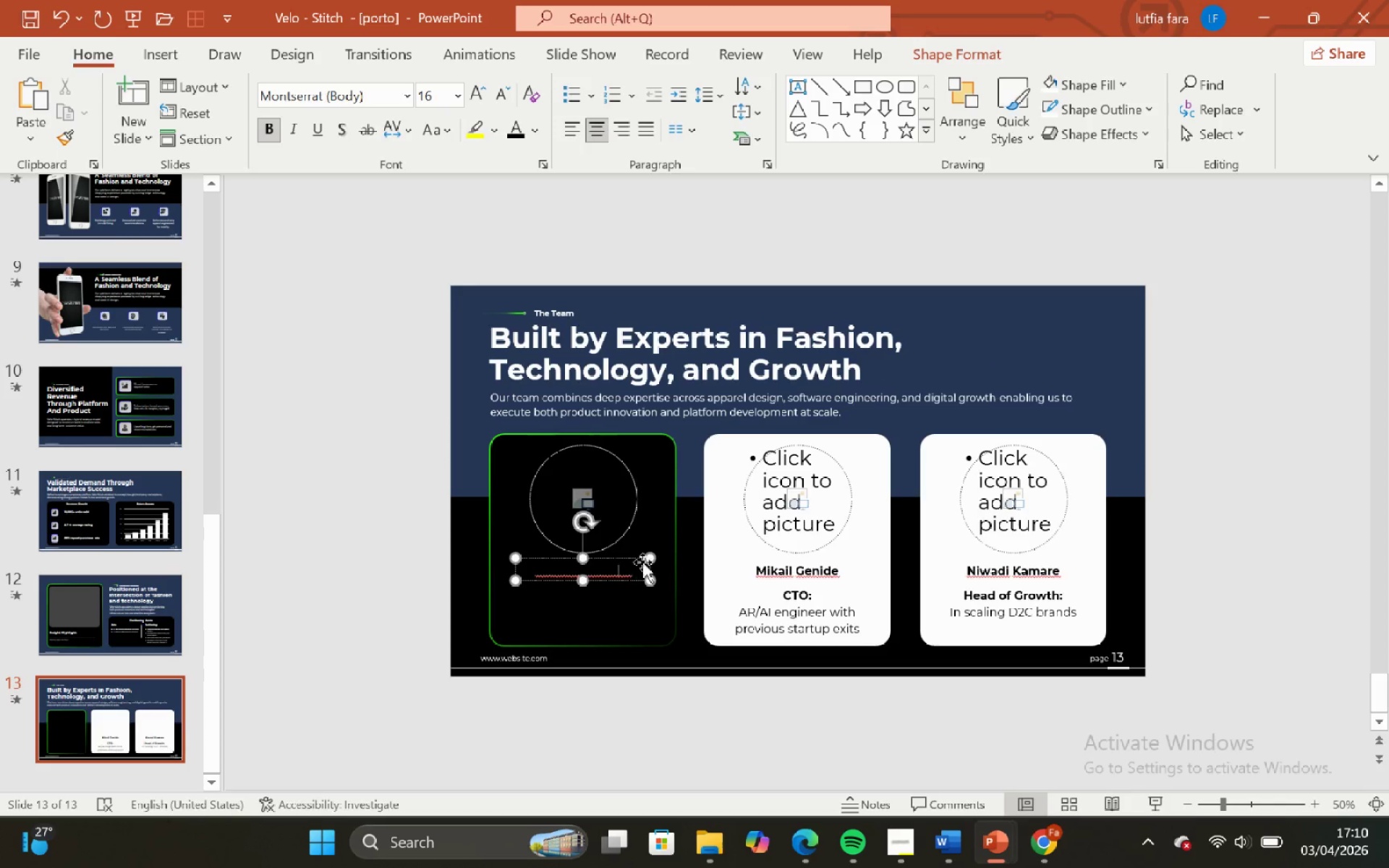 
left_click([636, 558])
 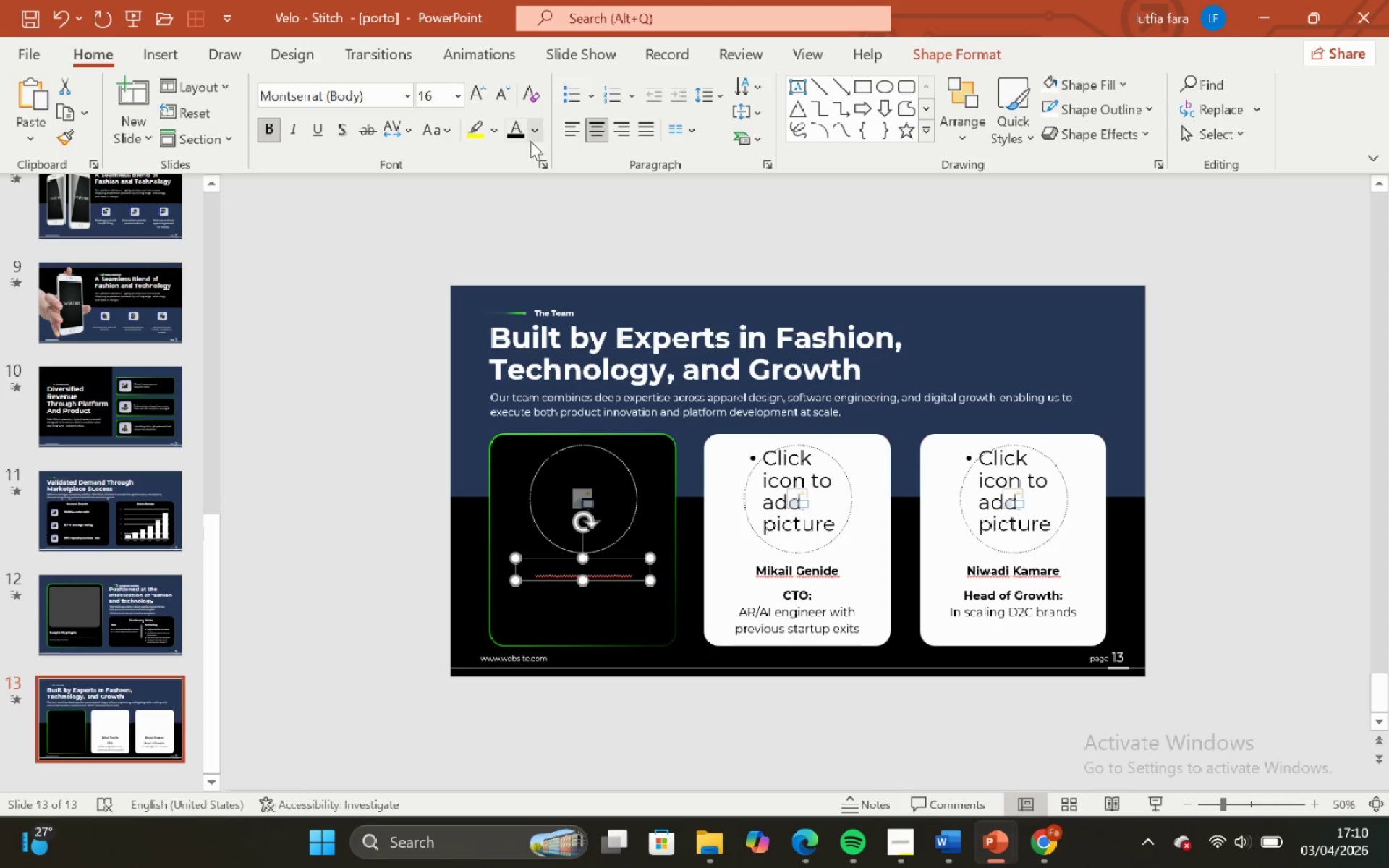 
left_click([534, 140])
 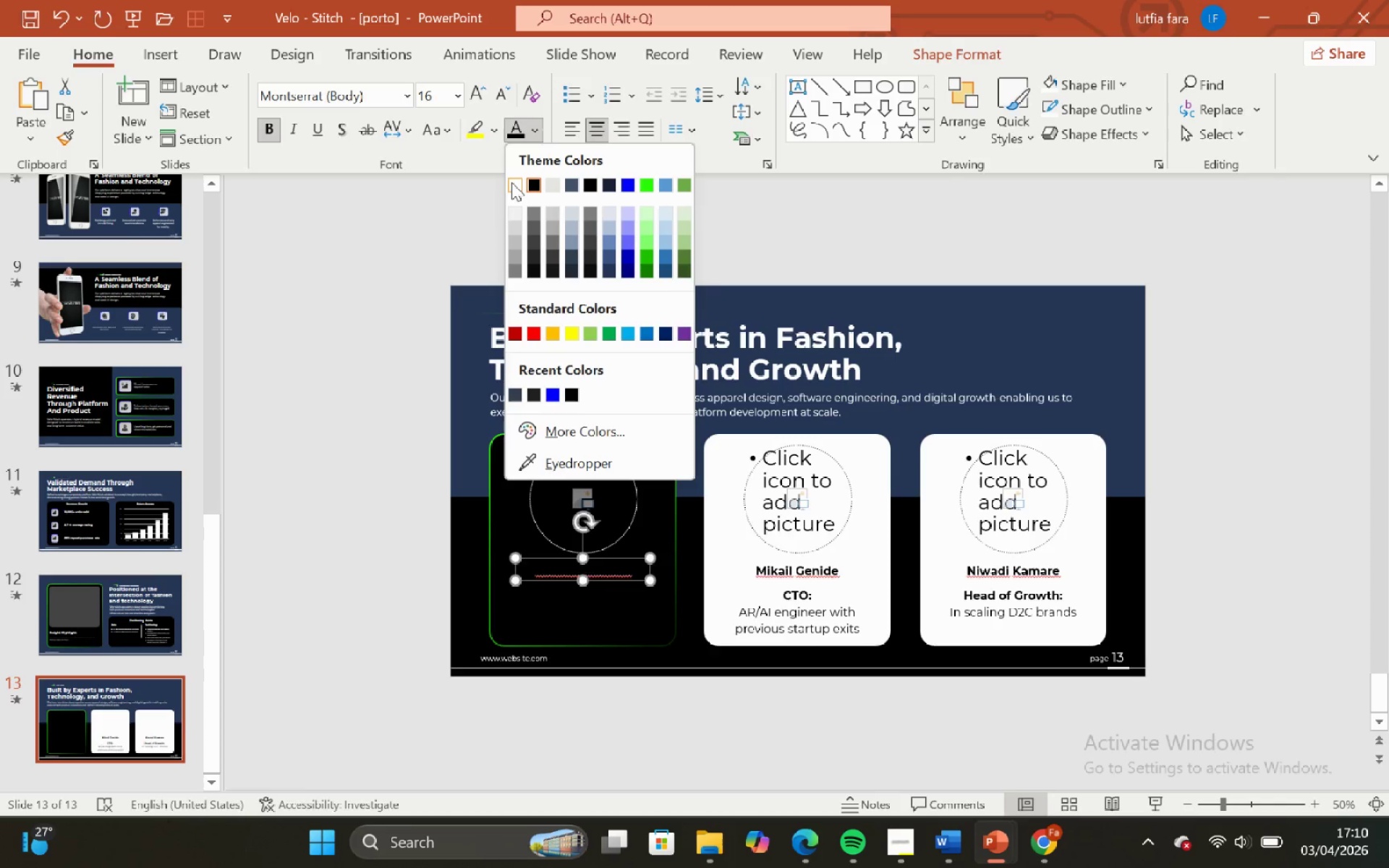 
left_click([511, 182])
 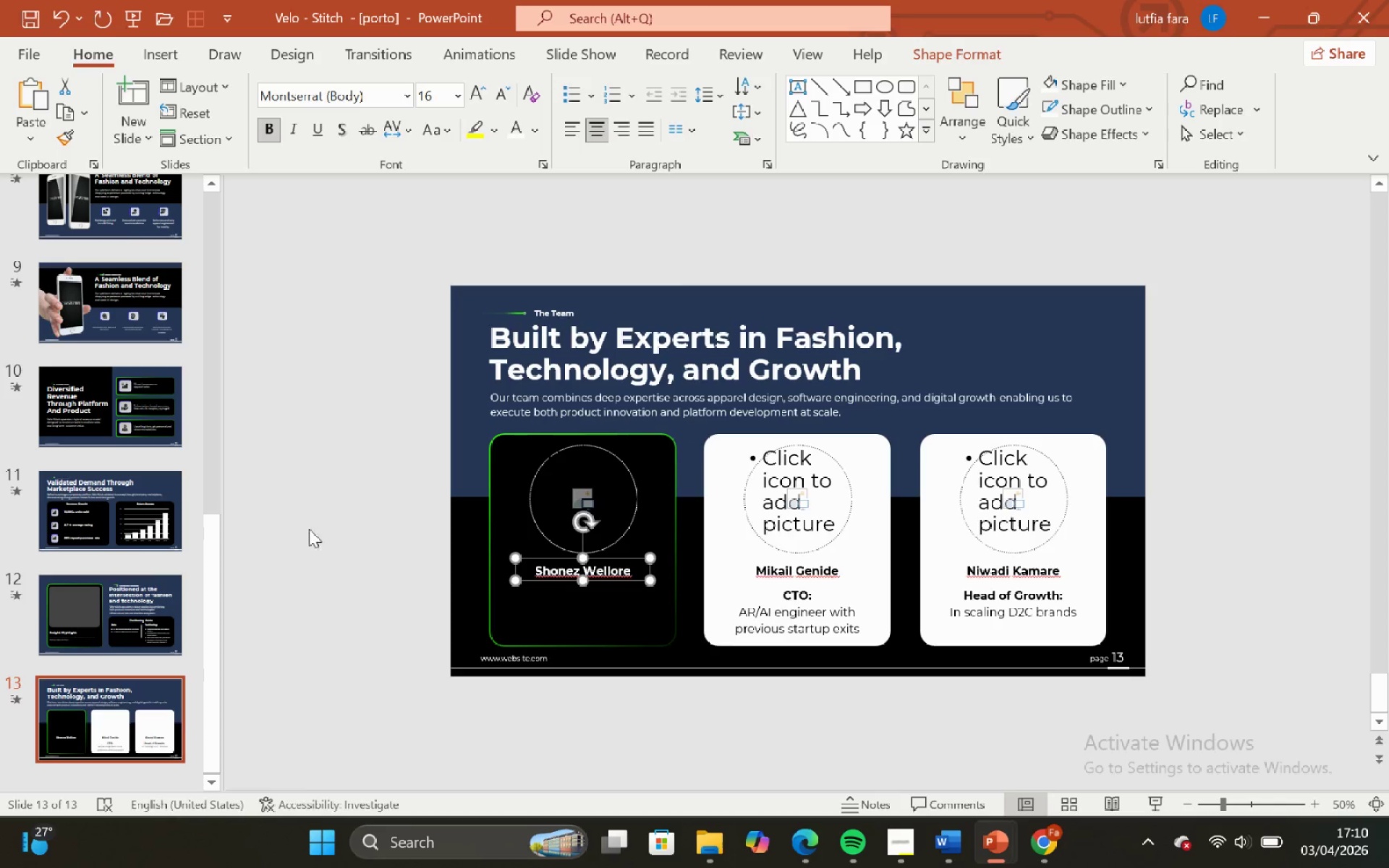 
left_click([323, 527])
 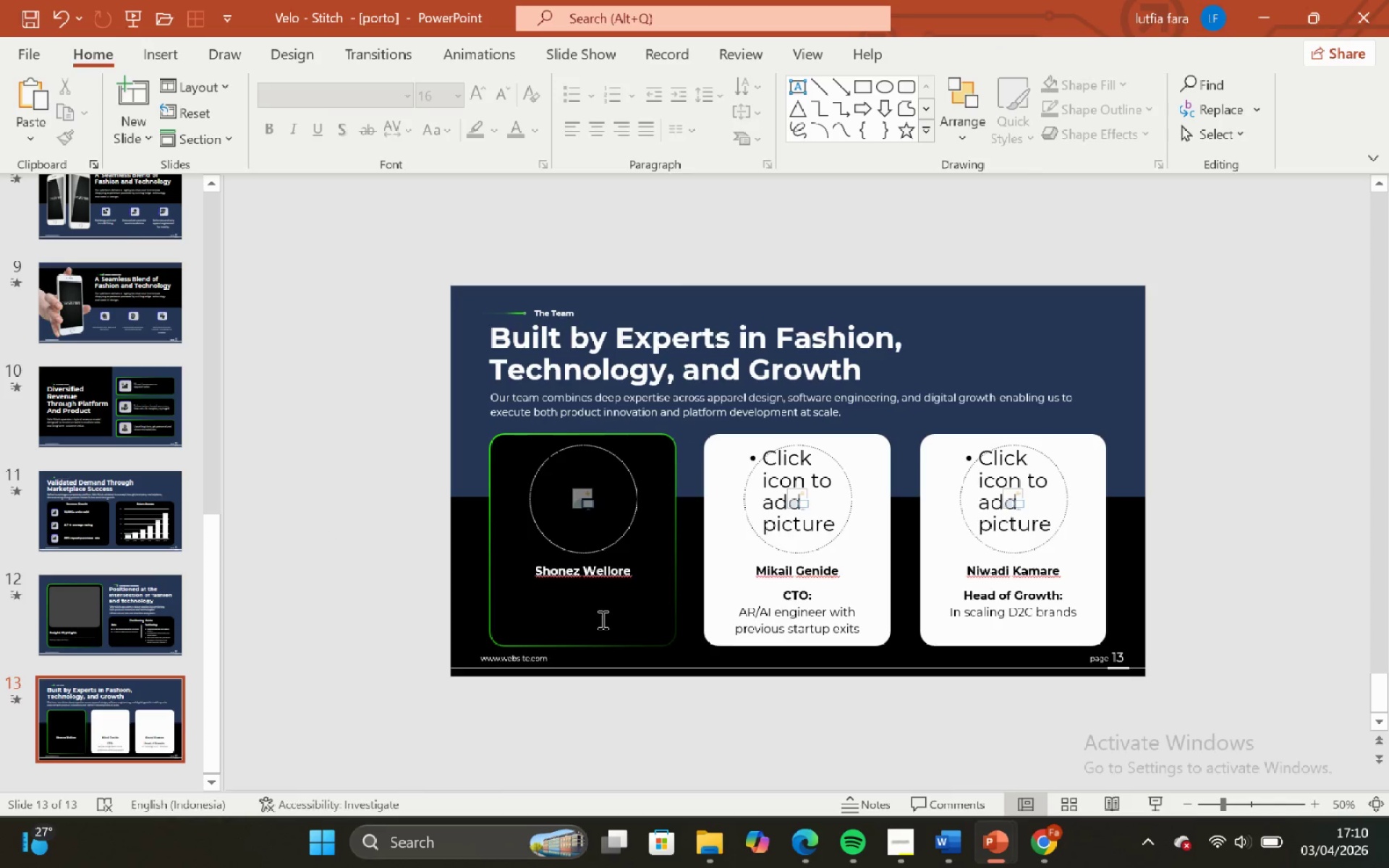 
left_click([601, 619])
 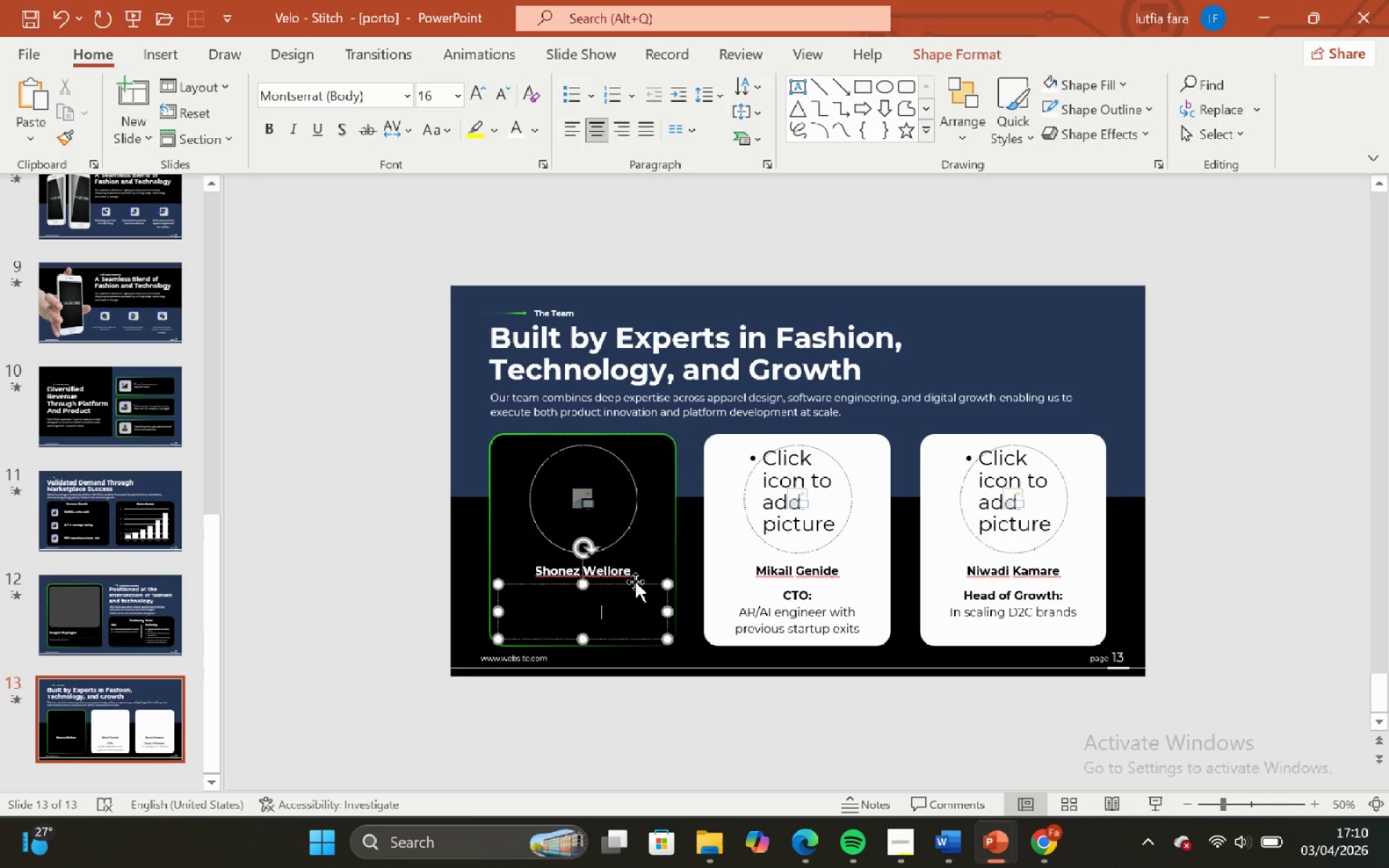 
left_click([637, 582])
 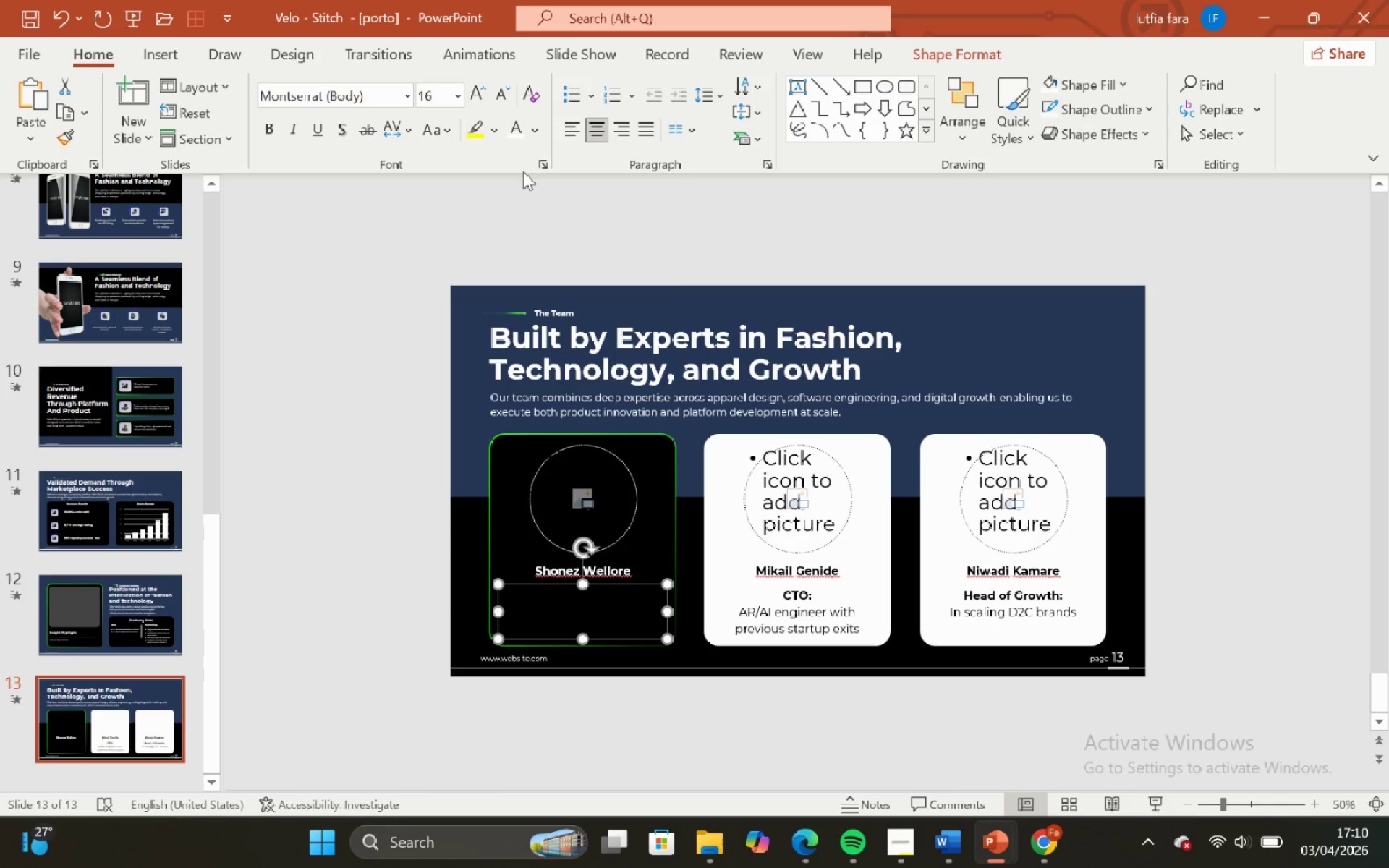 
left_click([521, 135])
 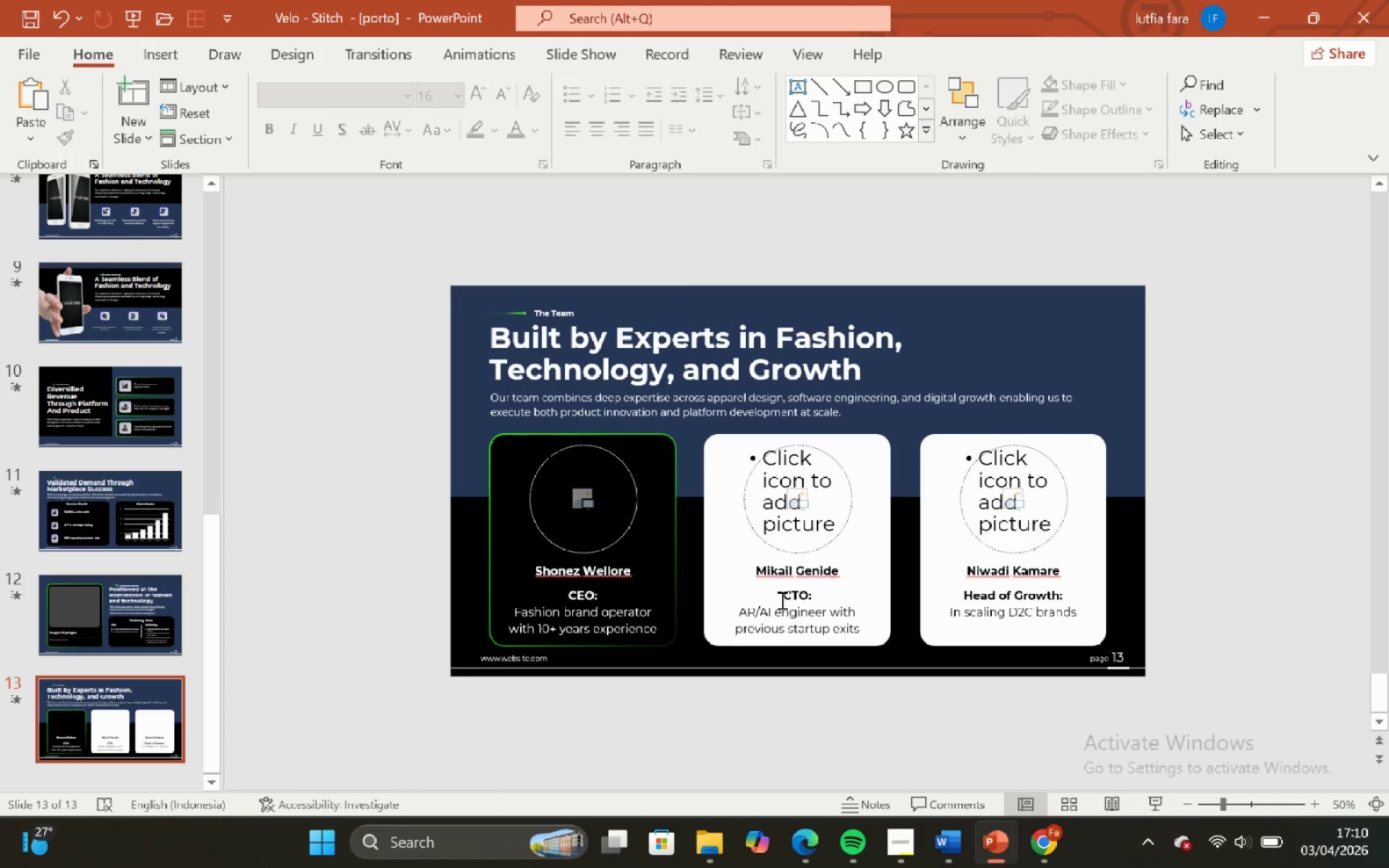 
left_click([726, 550])
 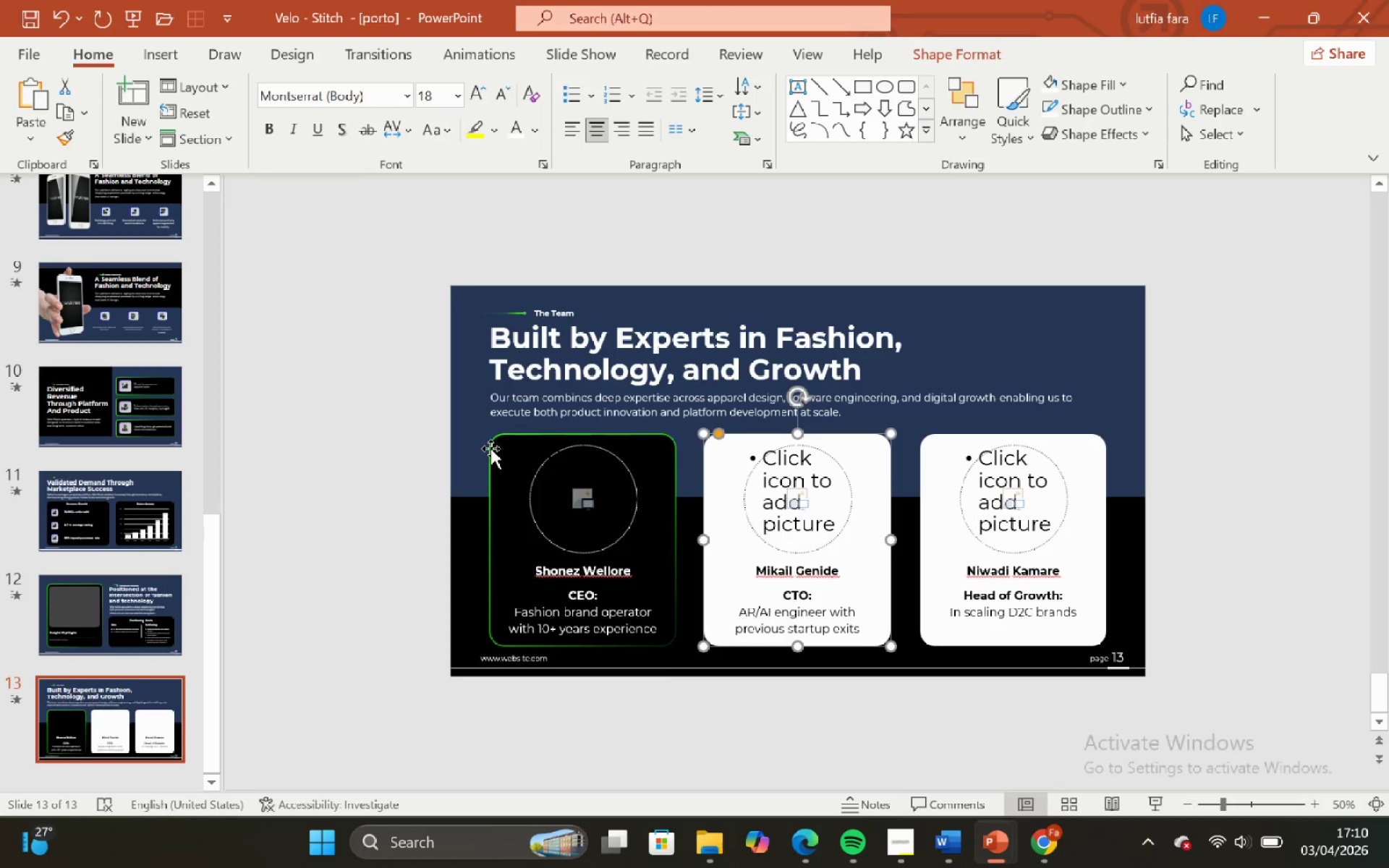 
left_click([492, 448])
 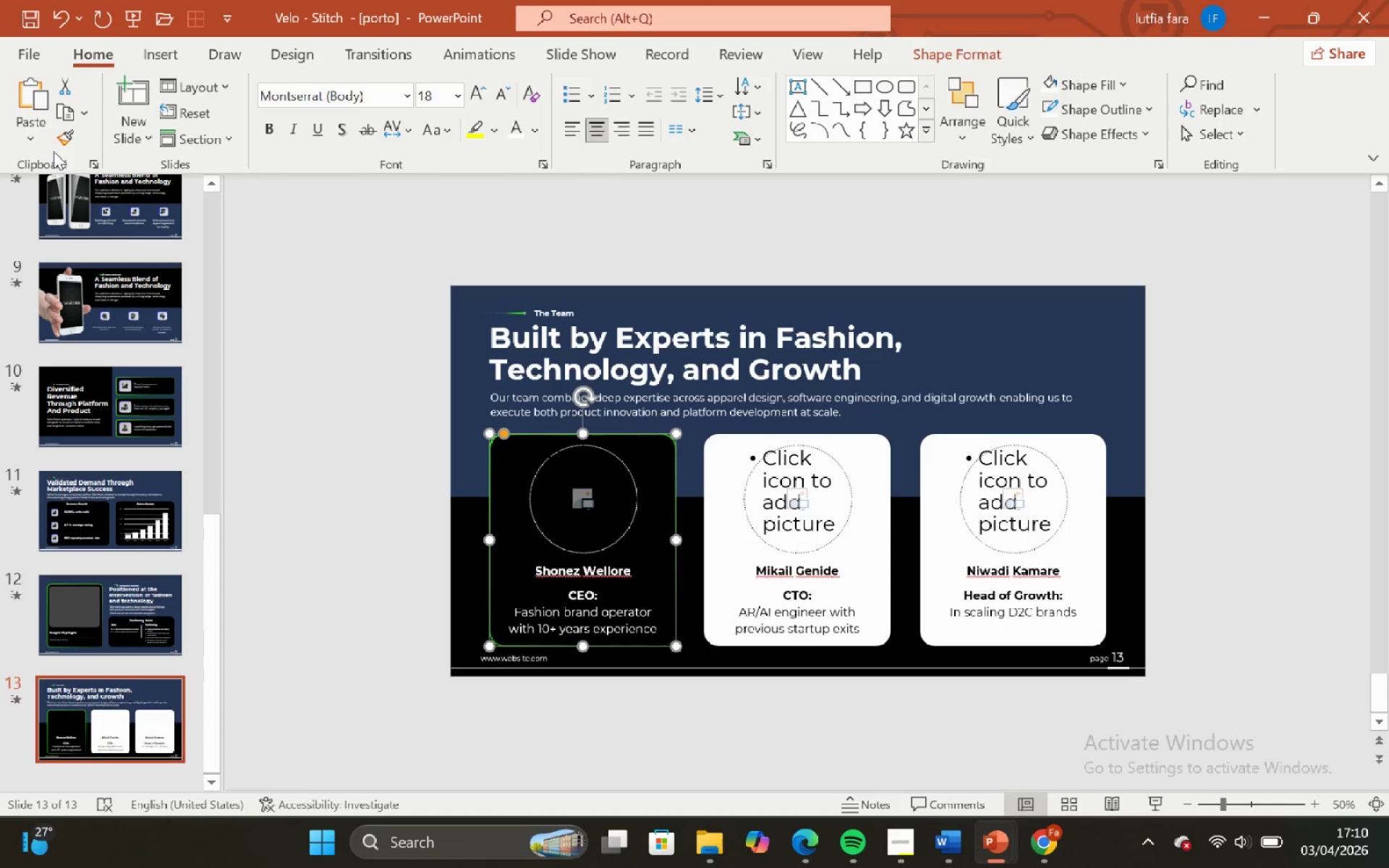 
left_click([57, 146])
 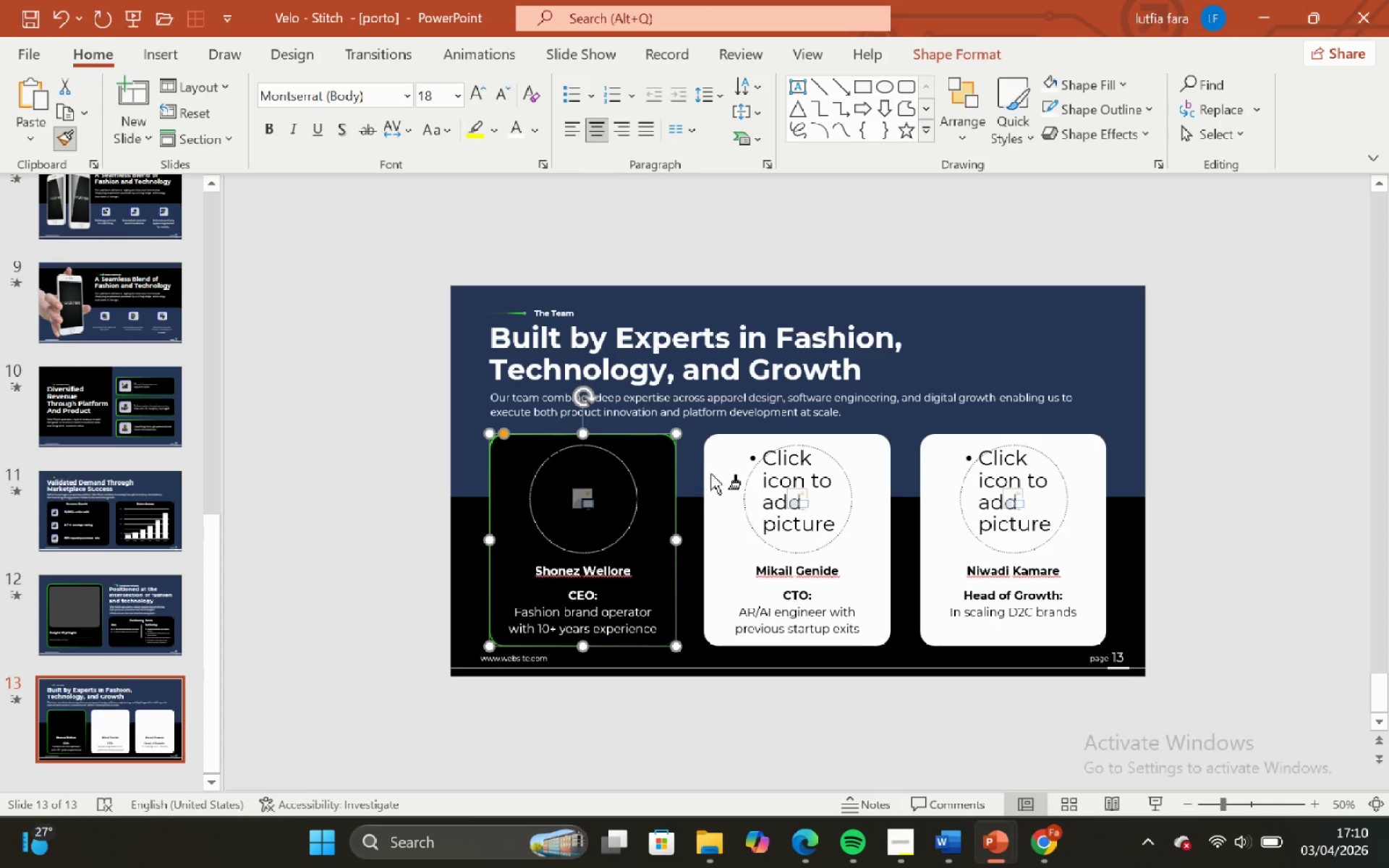 
left_click([715, 473])
 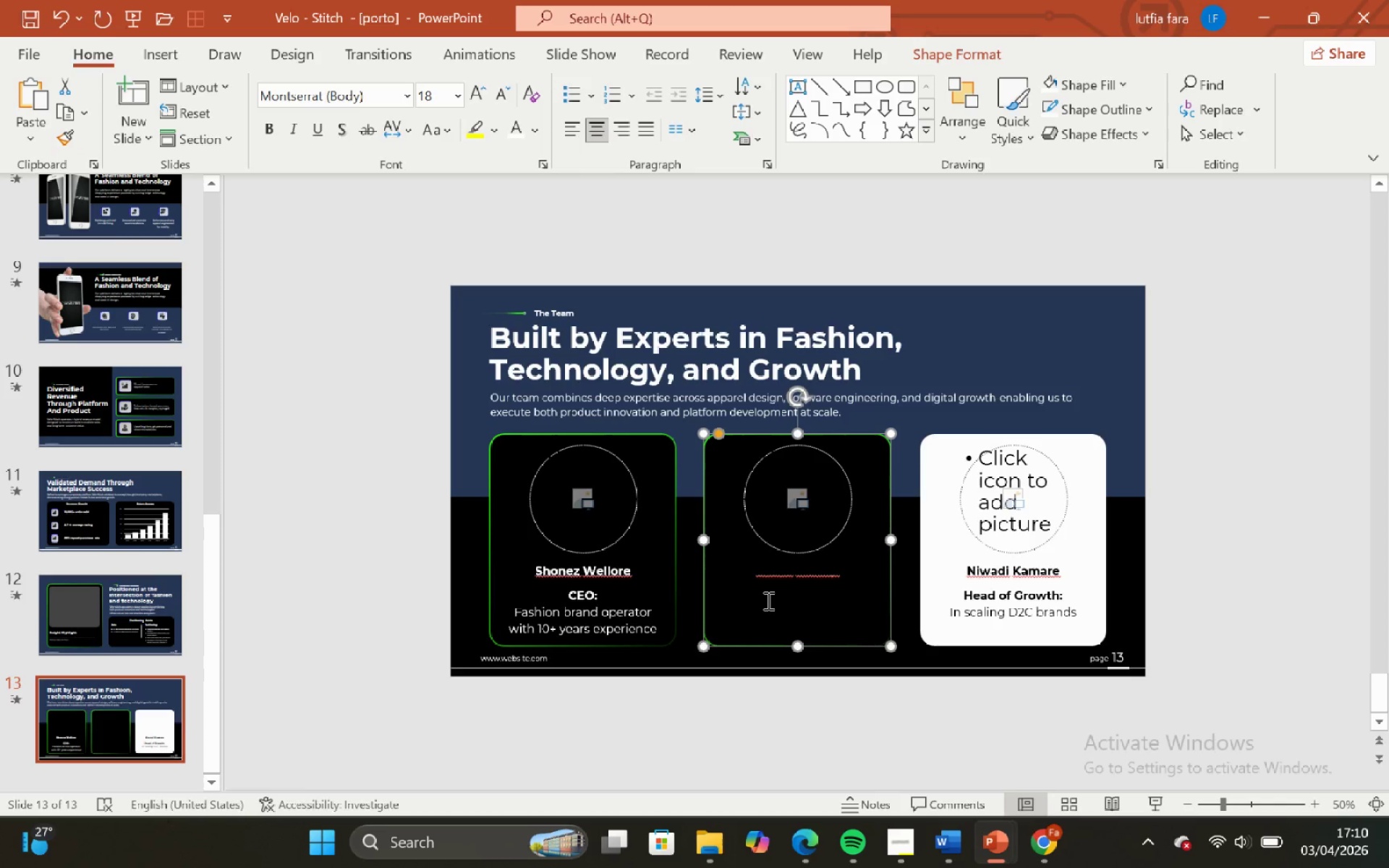 
left_click([767, 600])
 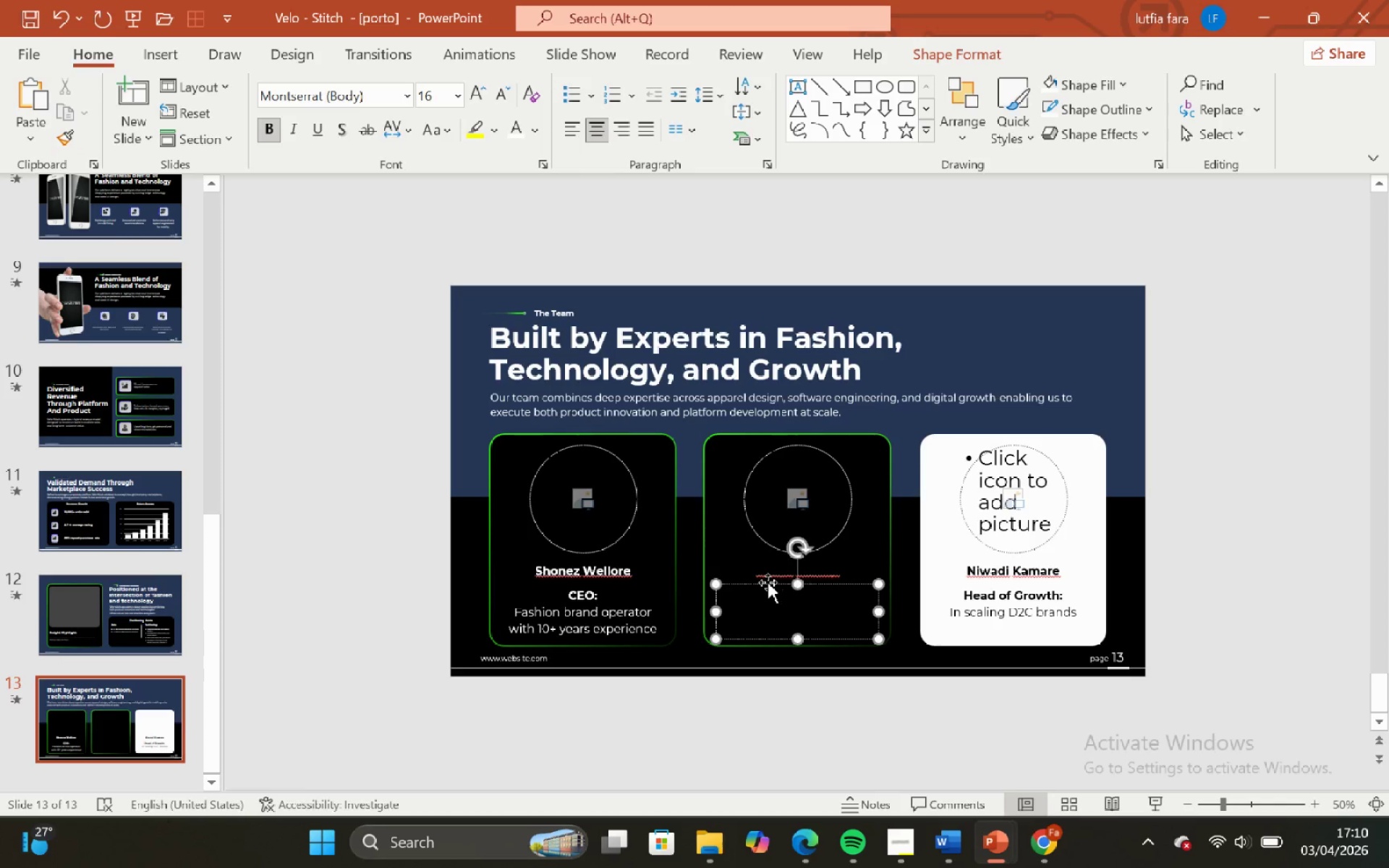 
left_click([768, 582])
 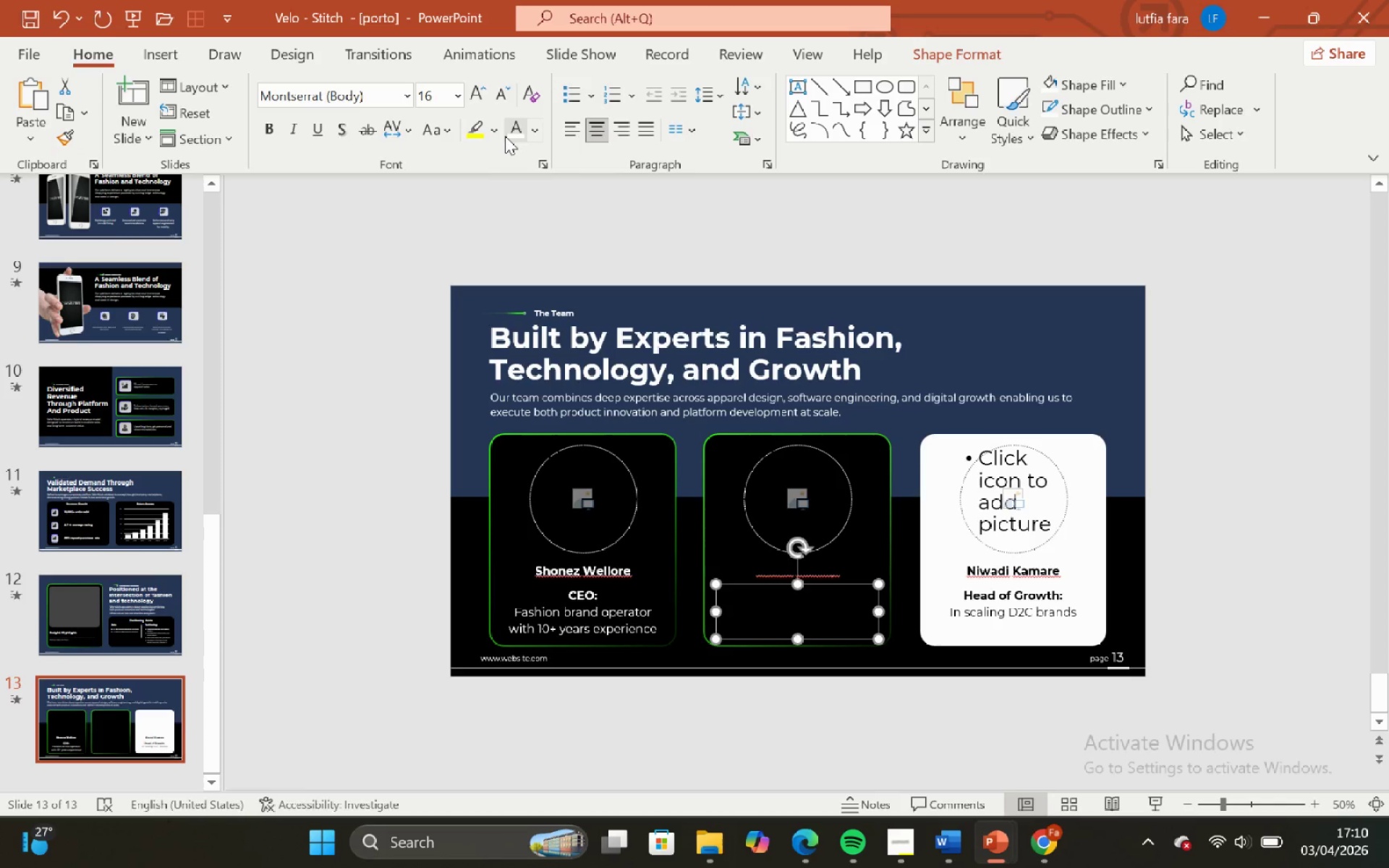 
left_click([505, 135])
 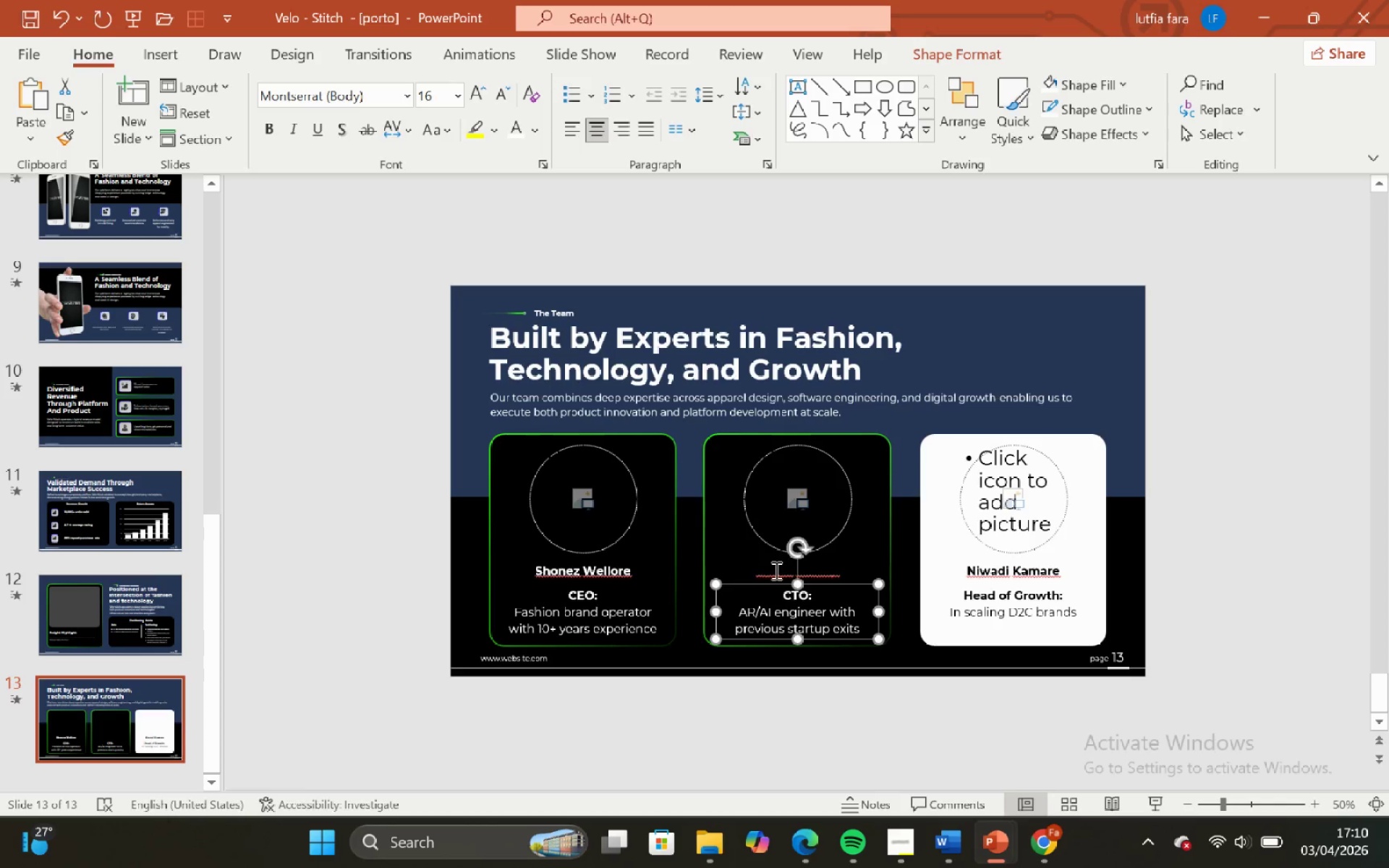 
left_click([776, 571])
 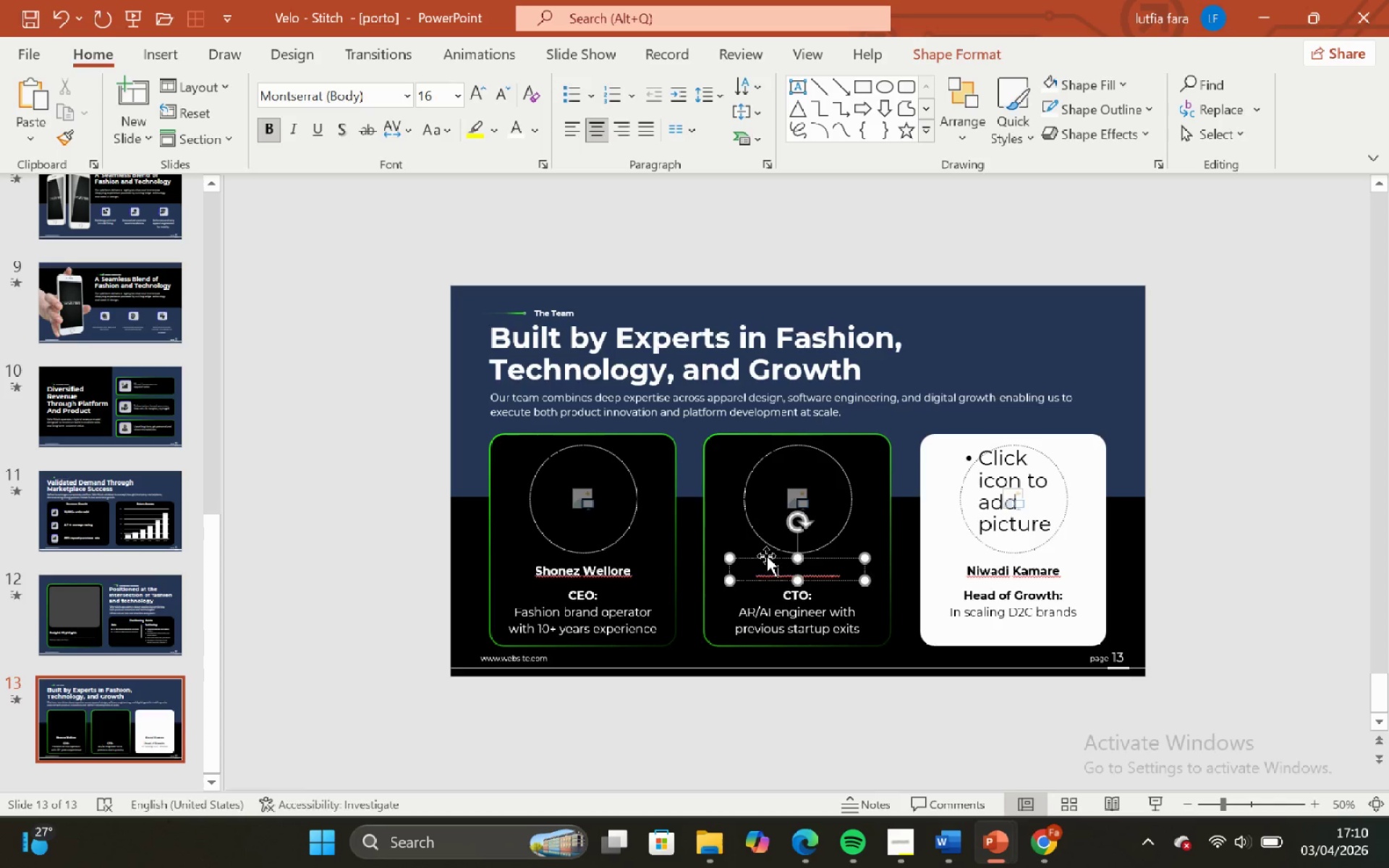 
left_click([766, 556])
 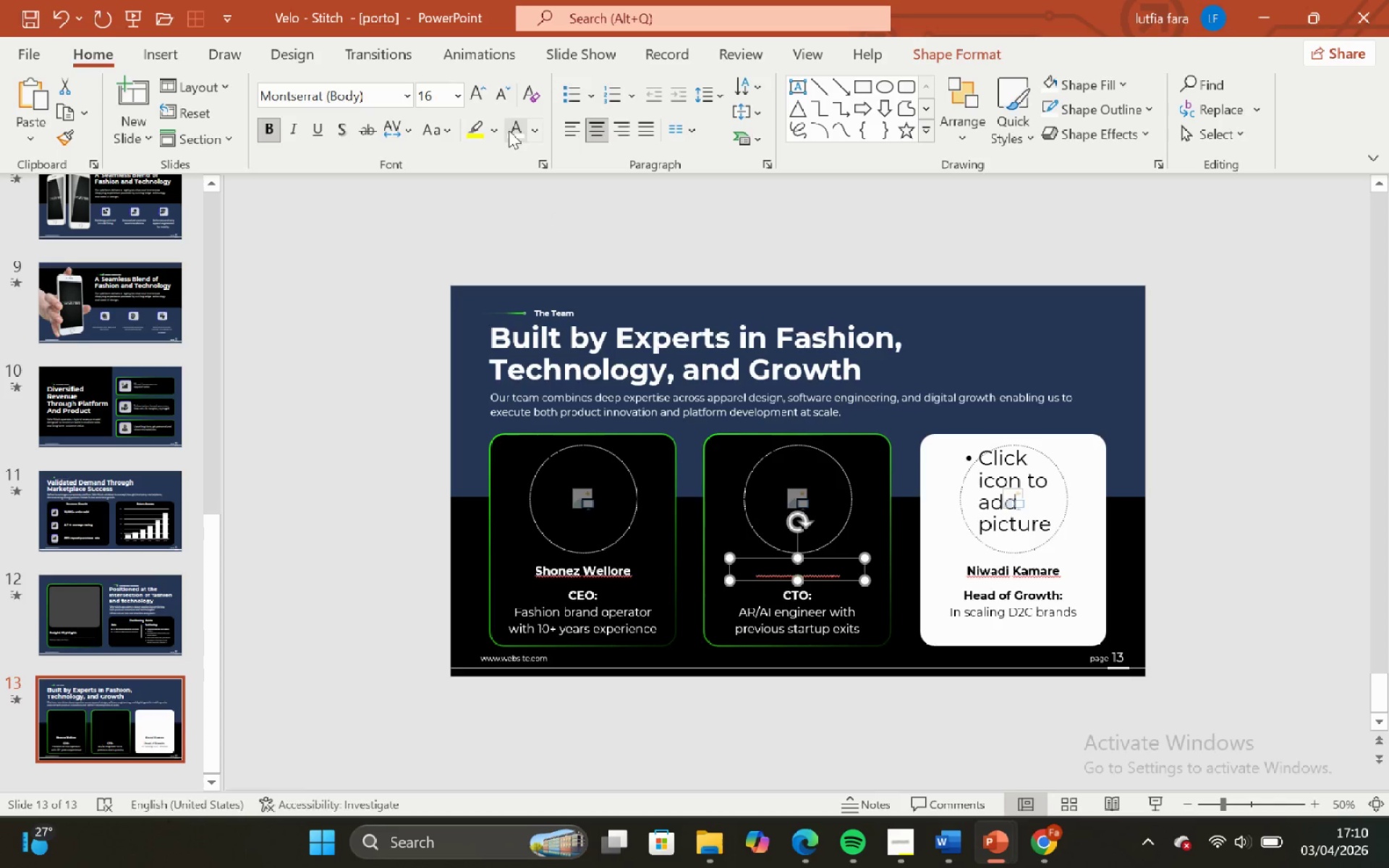 
left_click([509, 130])
 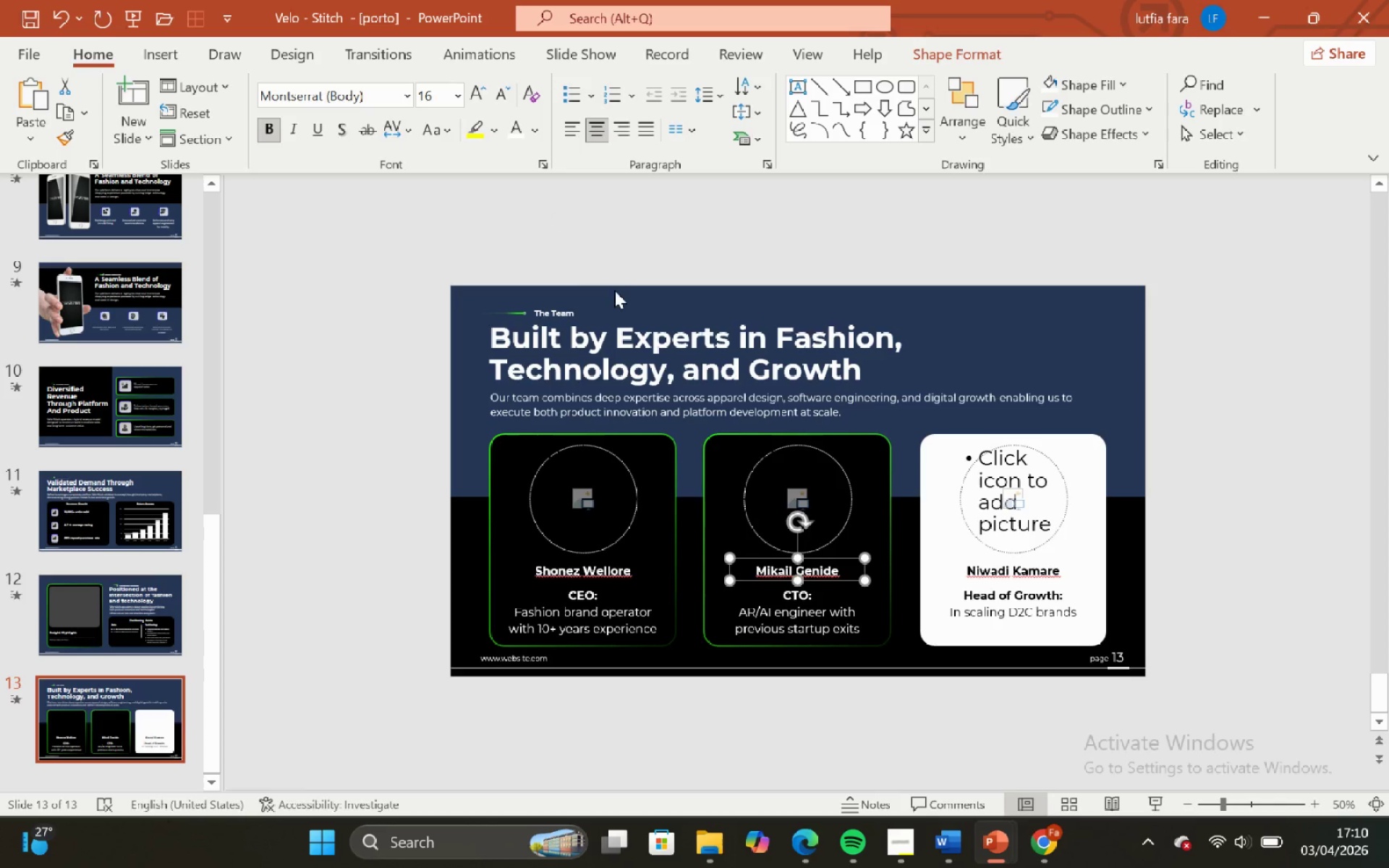 
left_click([606, 273])
 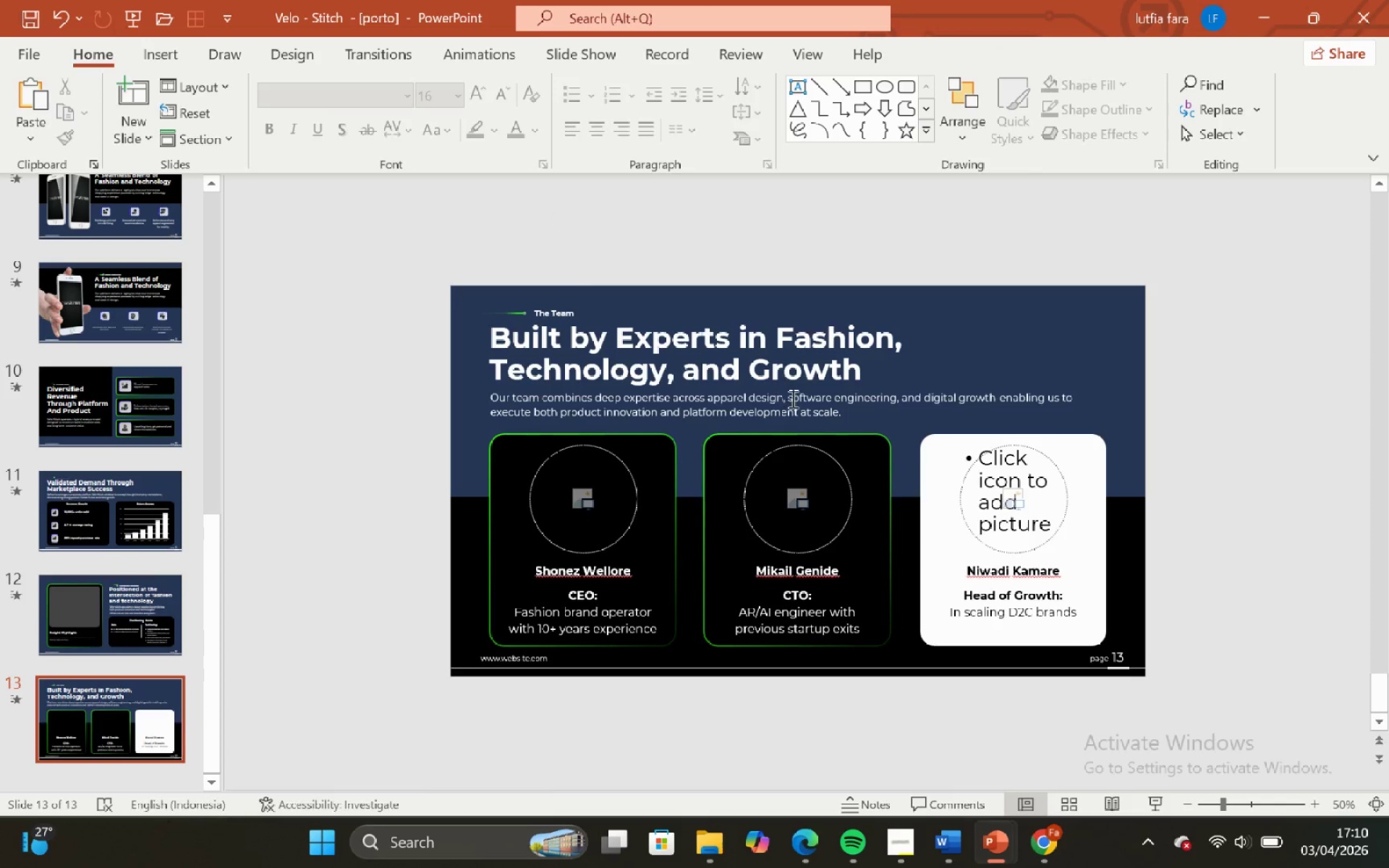 
left_click([843, 438])
 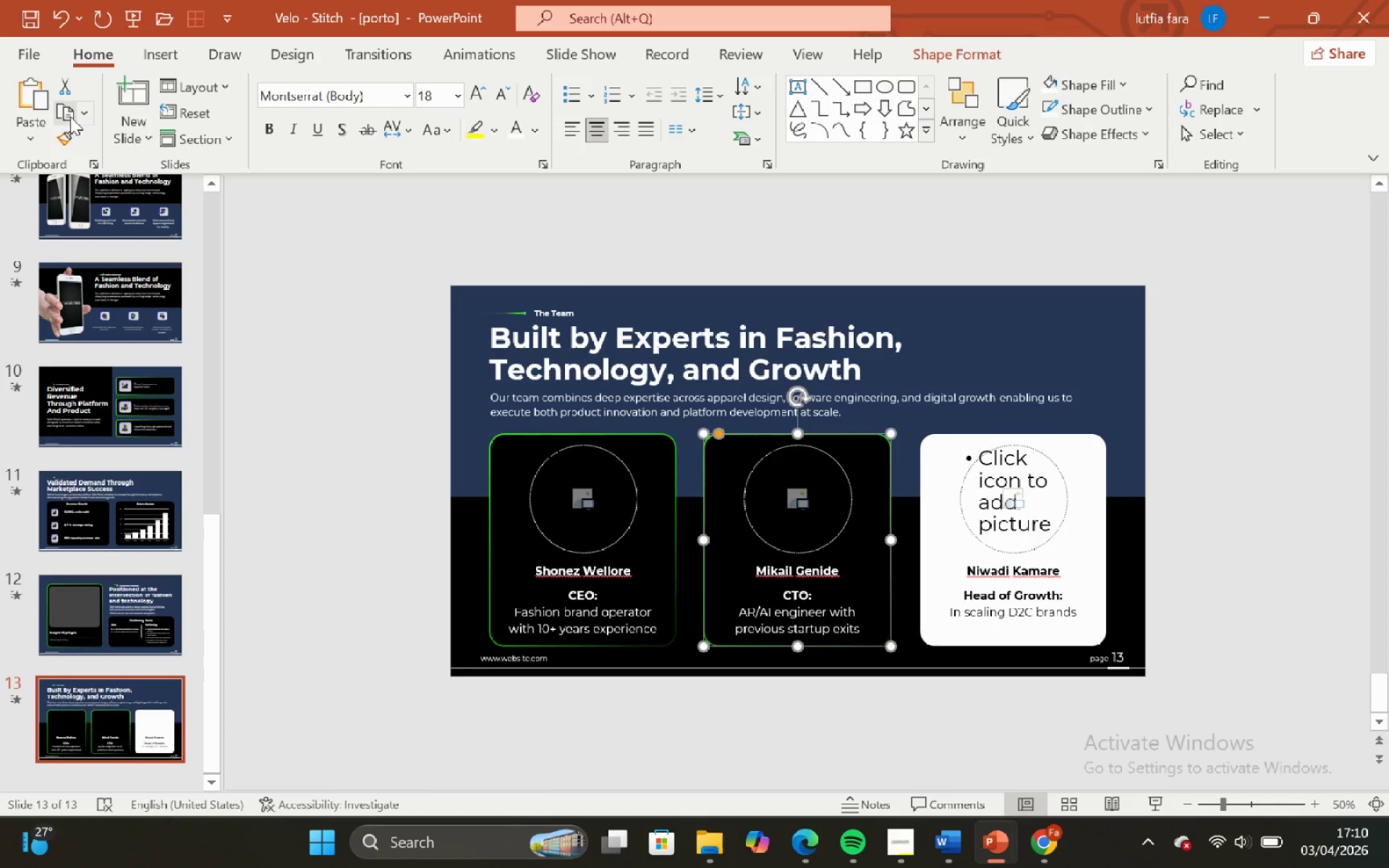 
left_click([71, 132])
 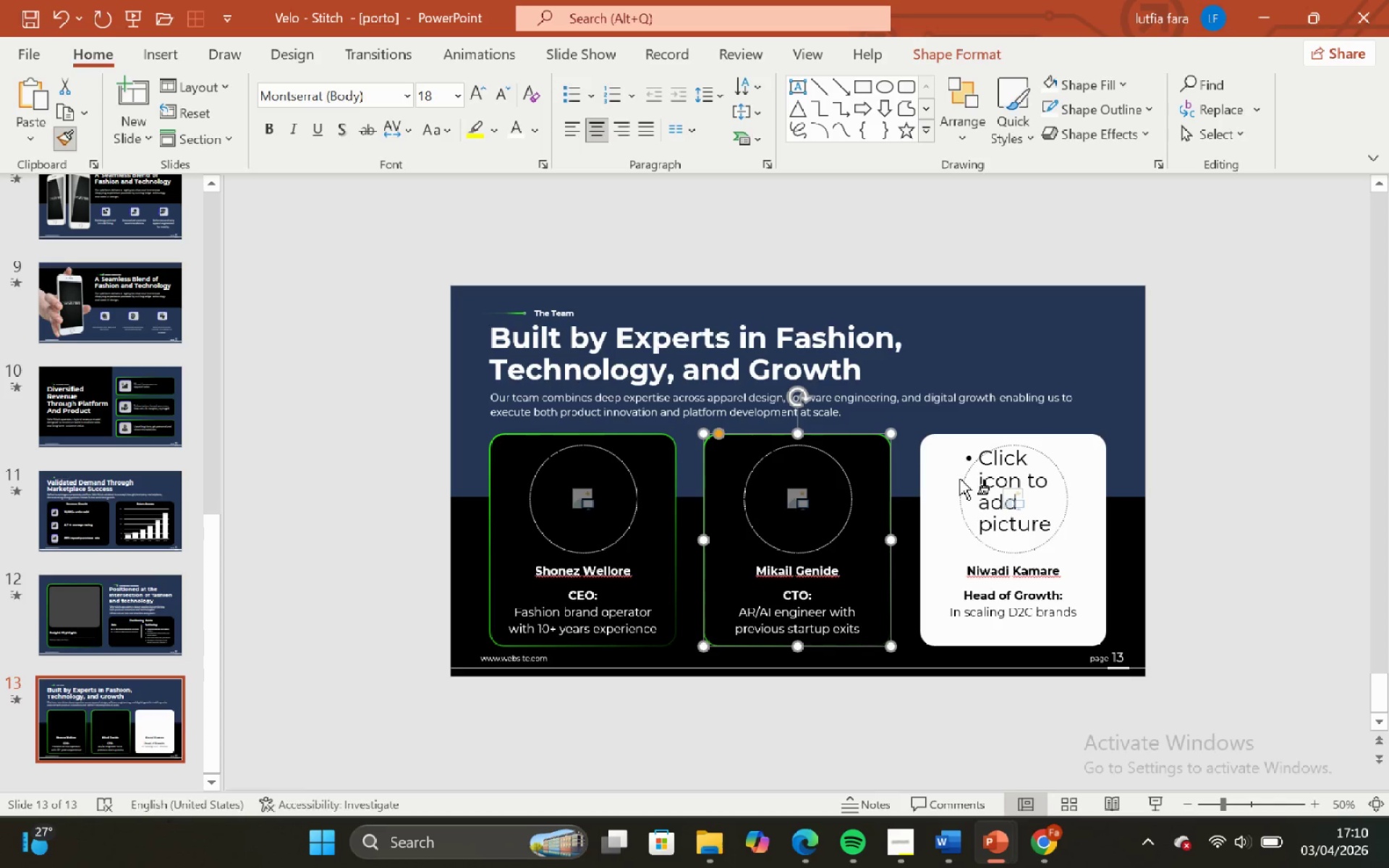 
left_click([945, 466])
 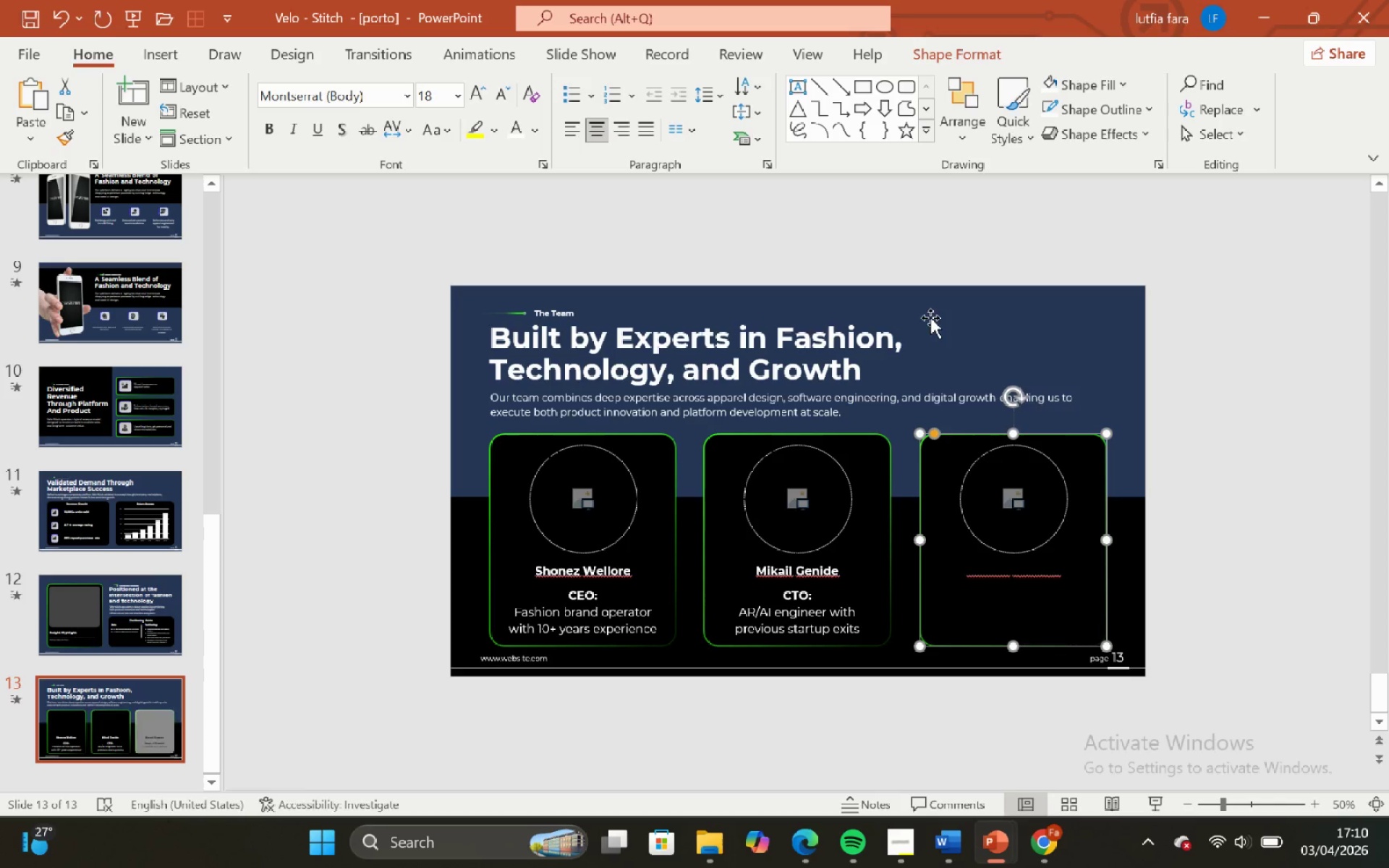 
left_click([935, 299])
 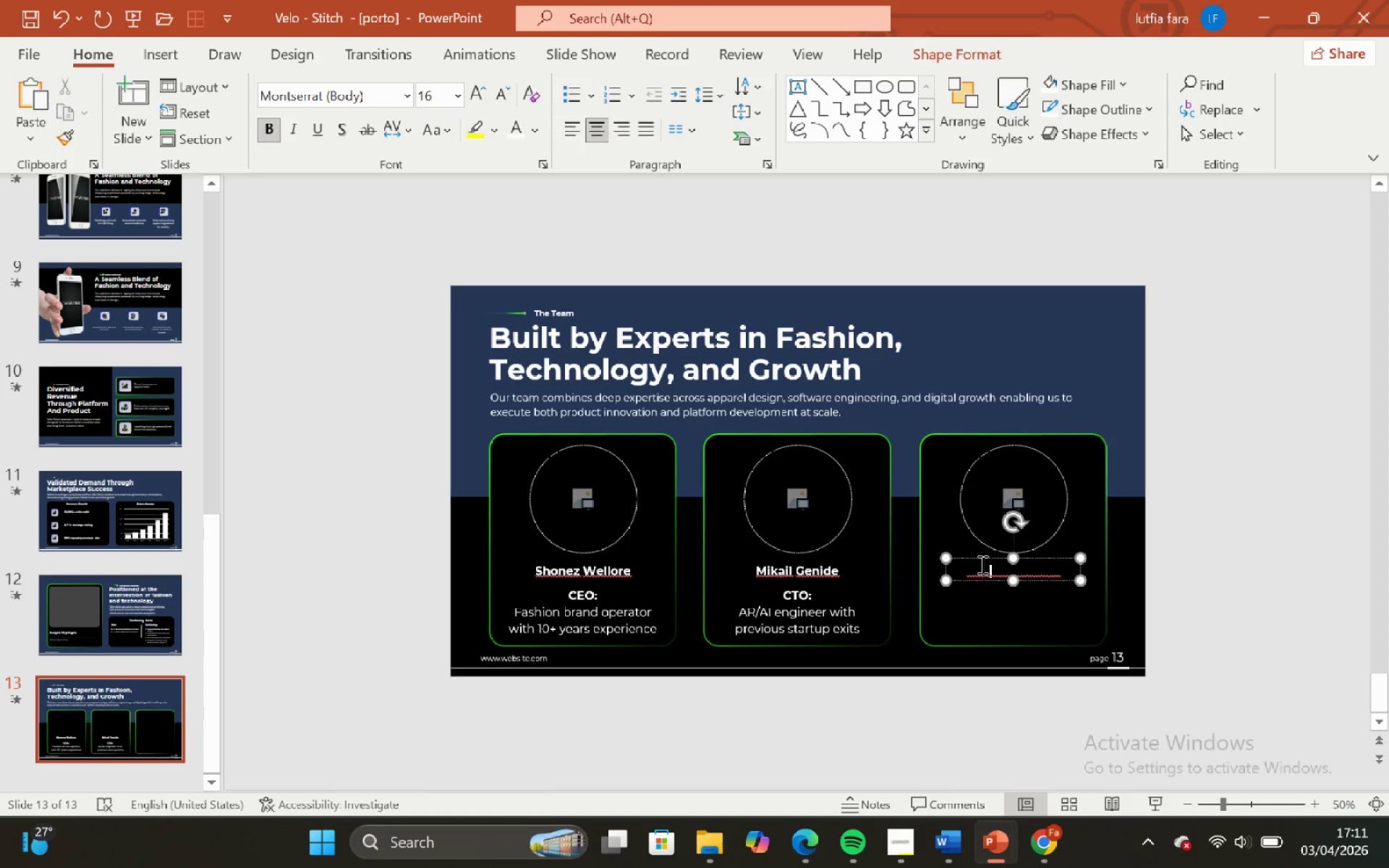 
left_click([980, 561])
 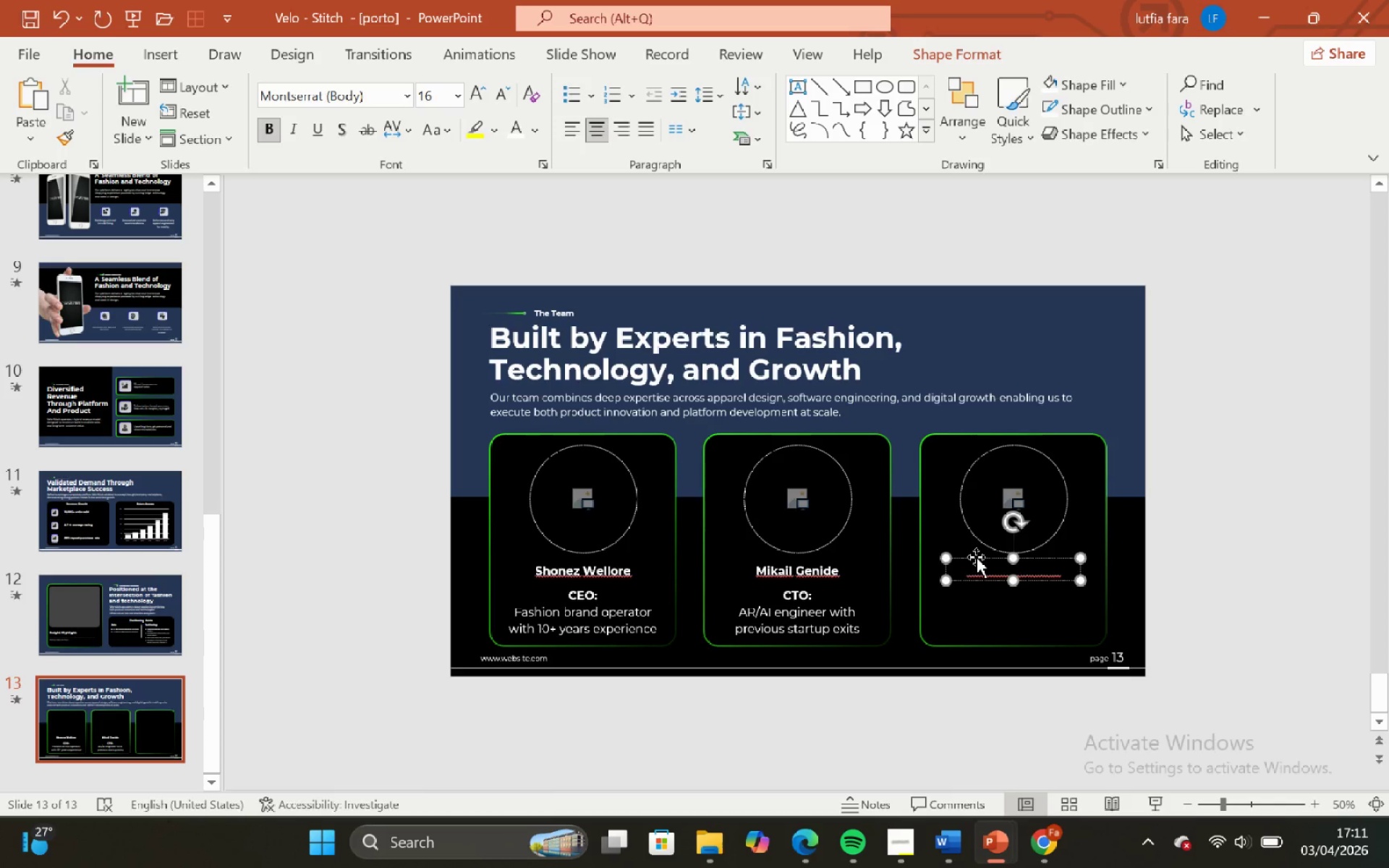 
left_click([976, 557])
 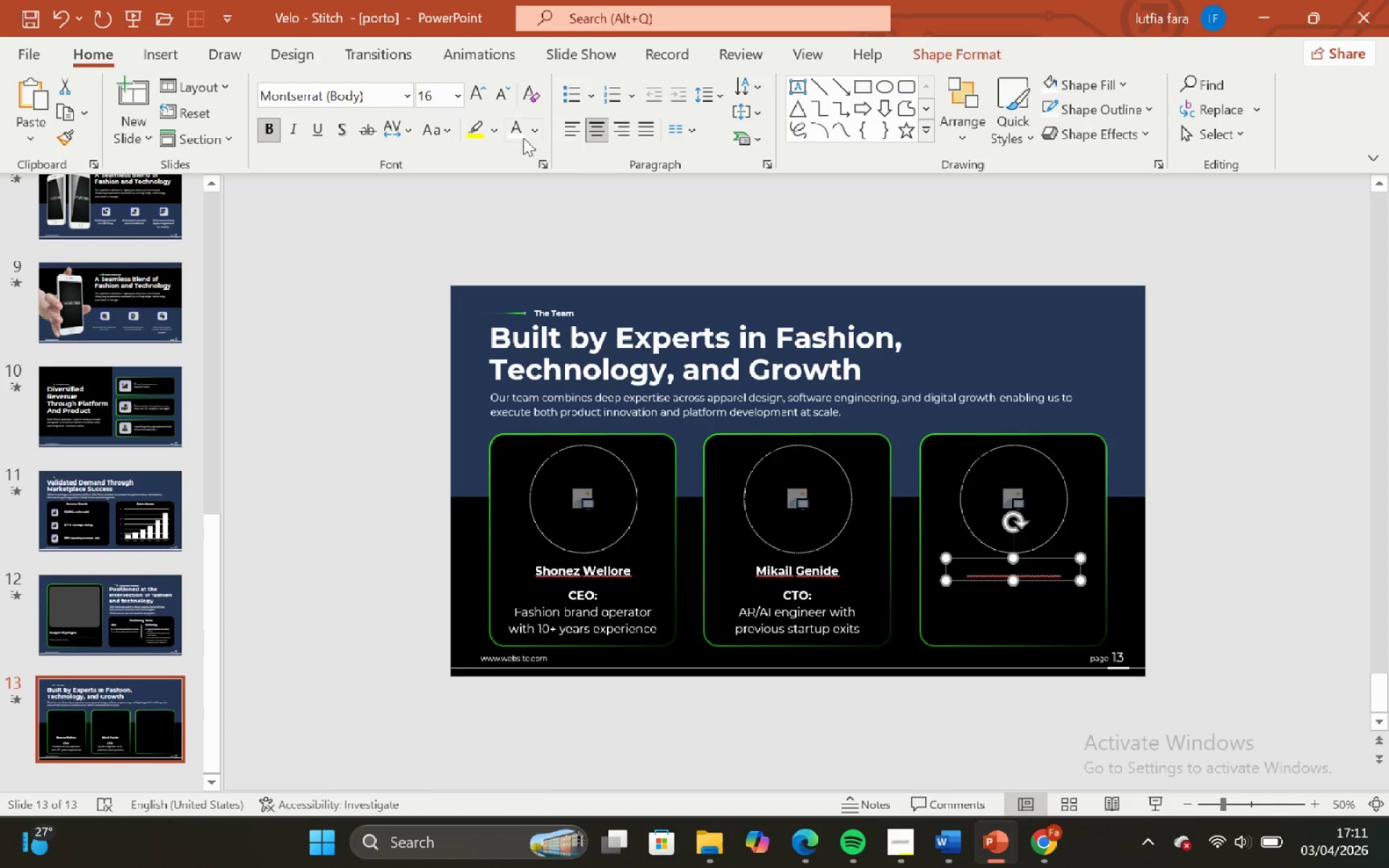 
left_click([514, 130])
 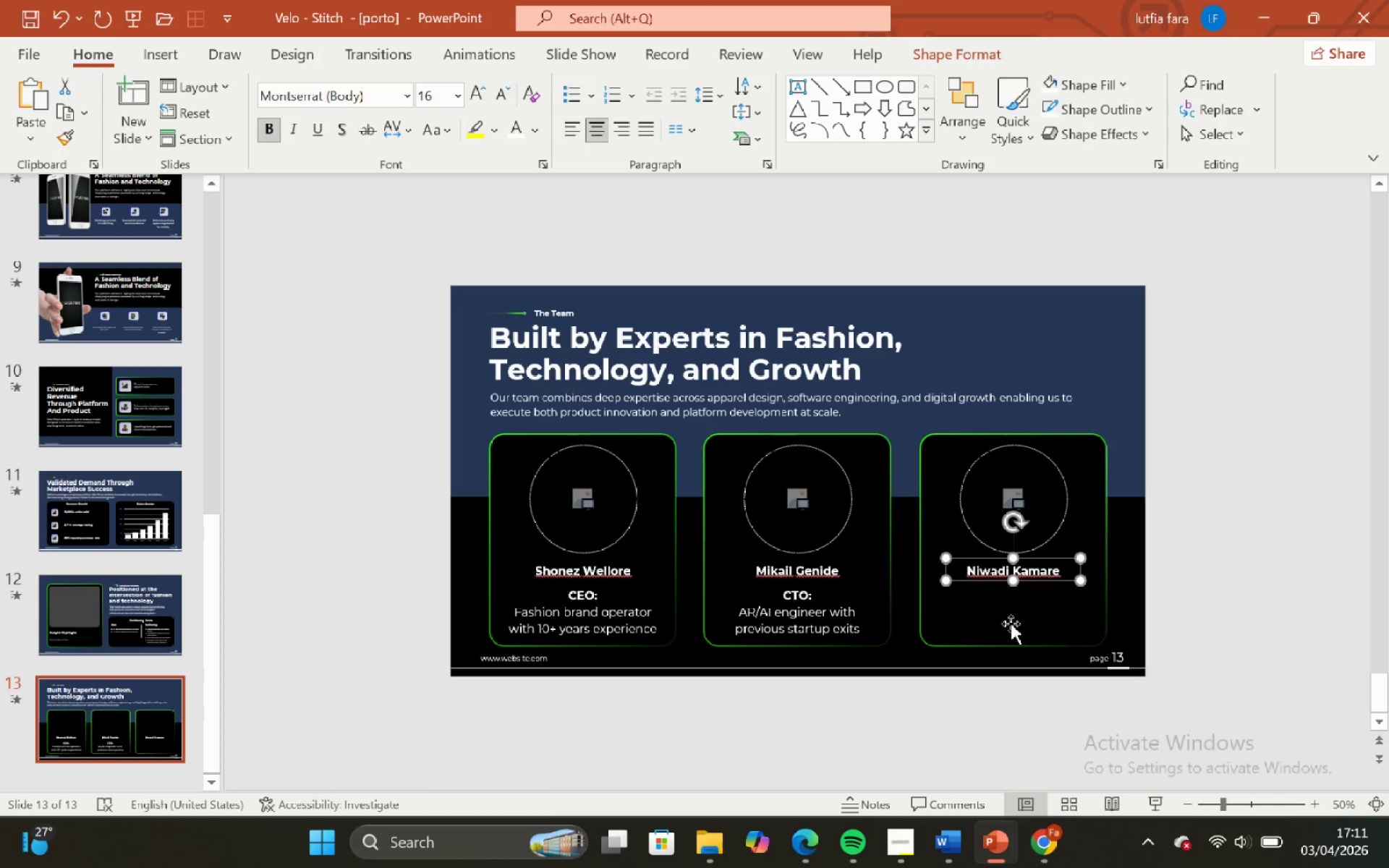 
left_click([1007, 621])
 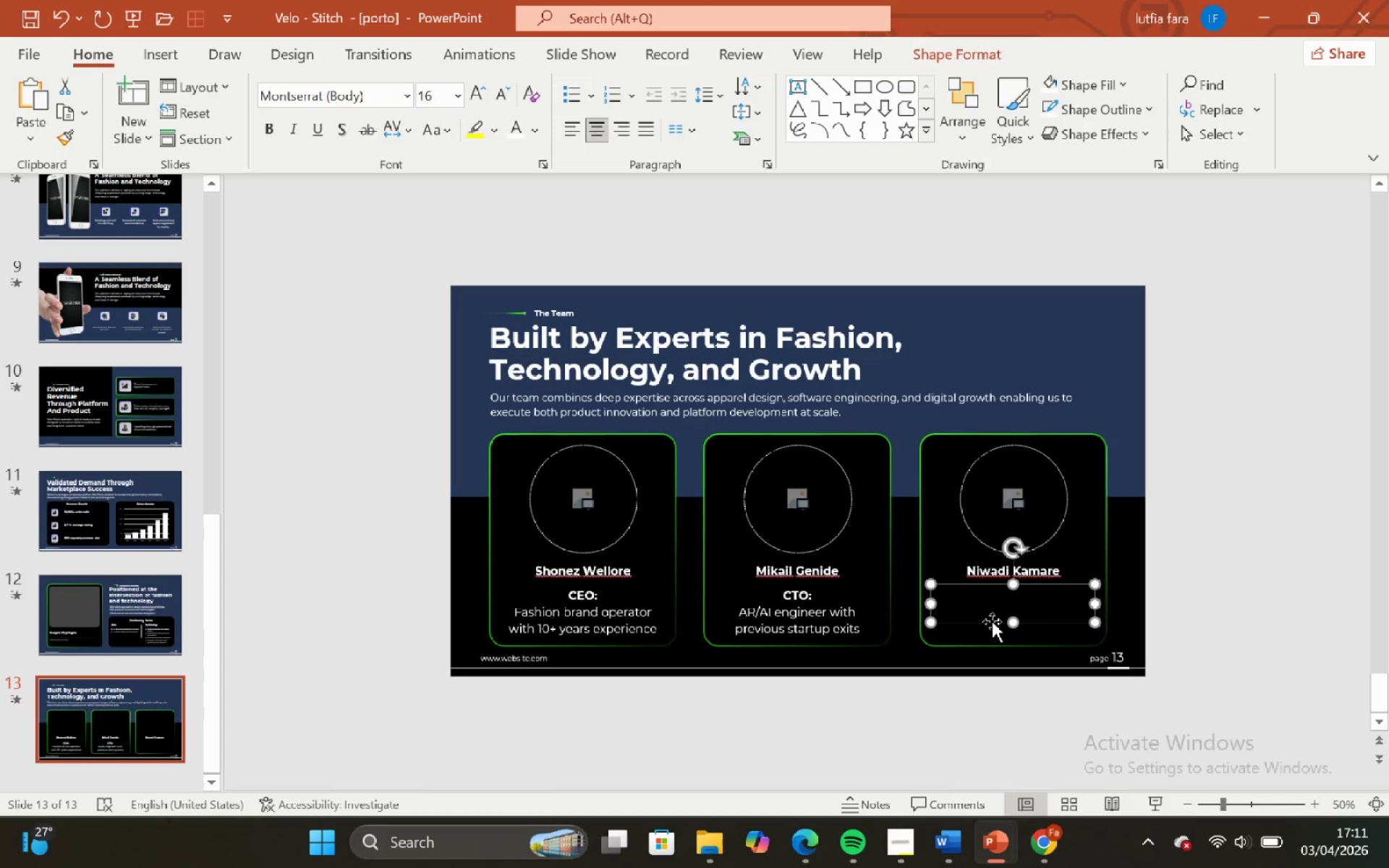 
left_click([992, 621])
 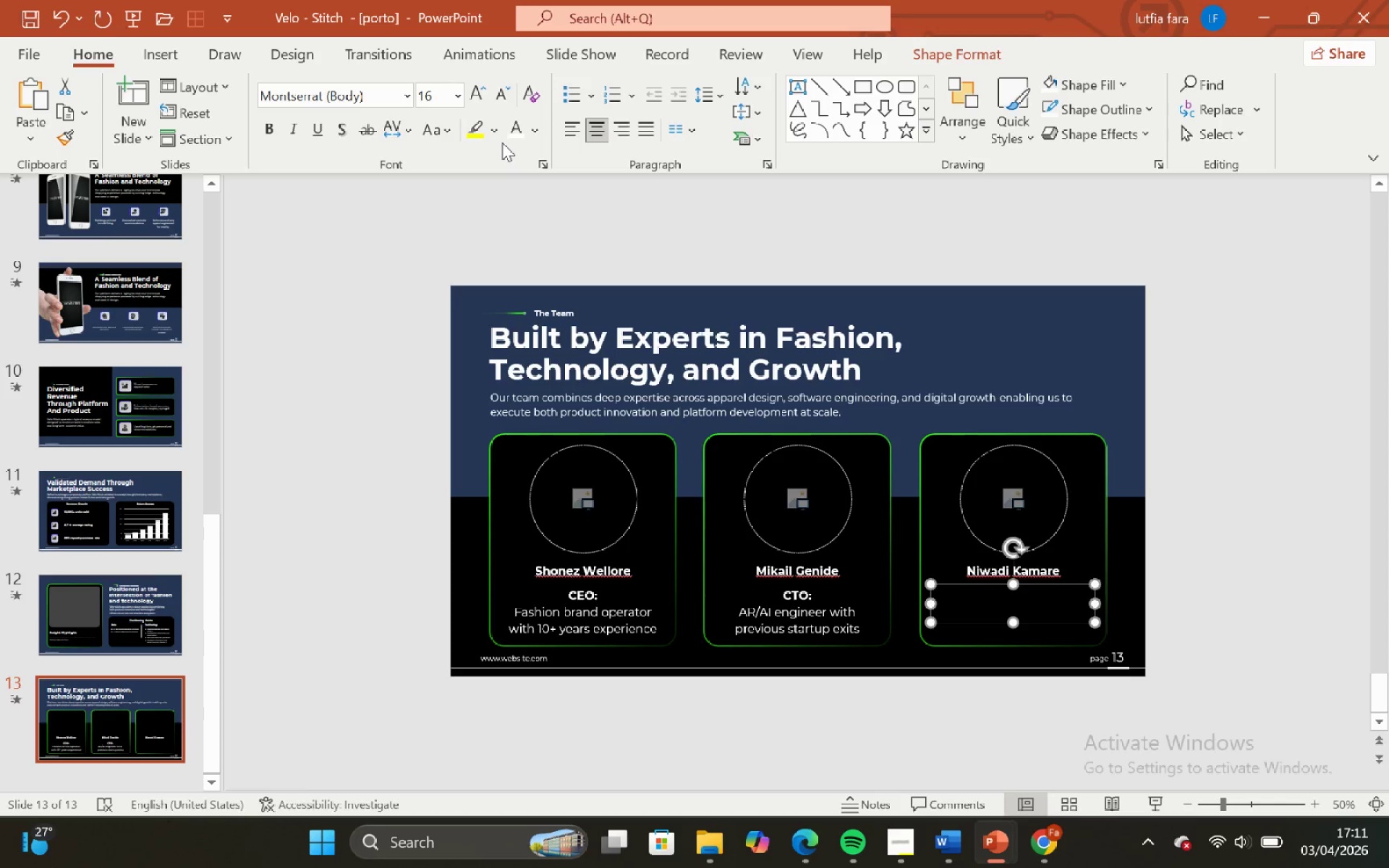 
left_click([511, 132])
 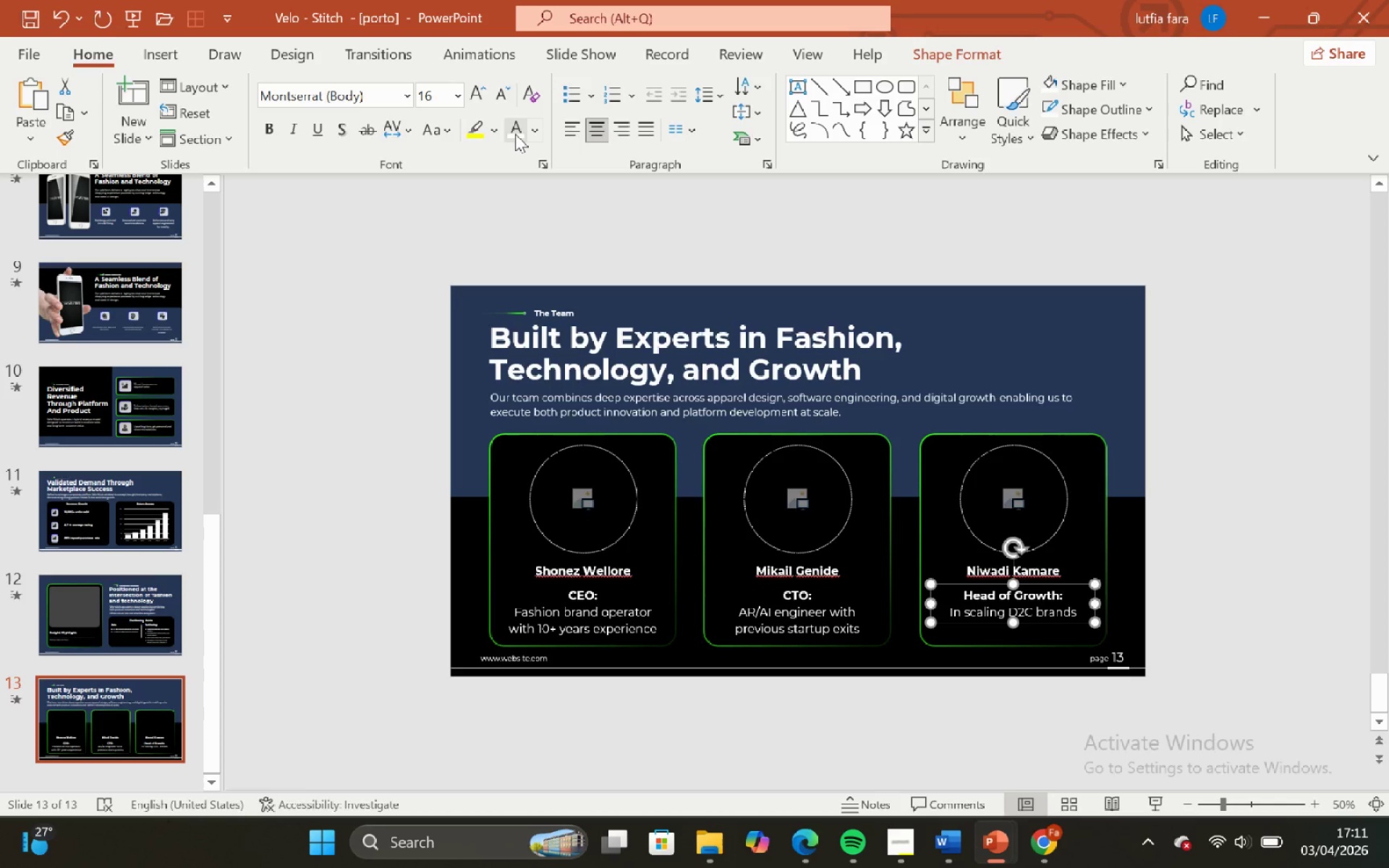 
wait(6.16)
 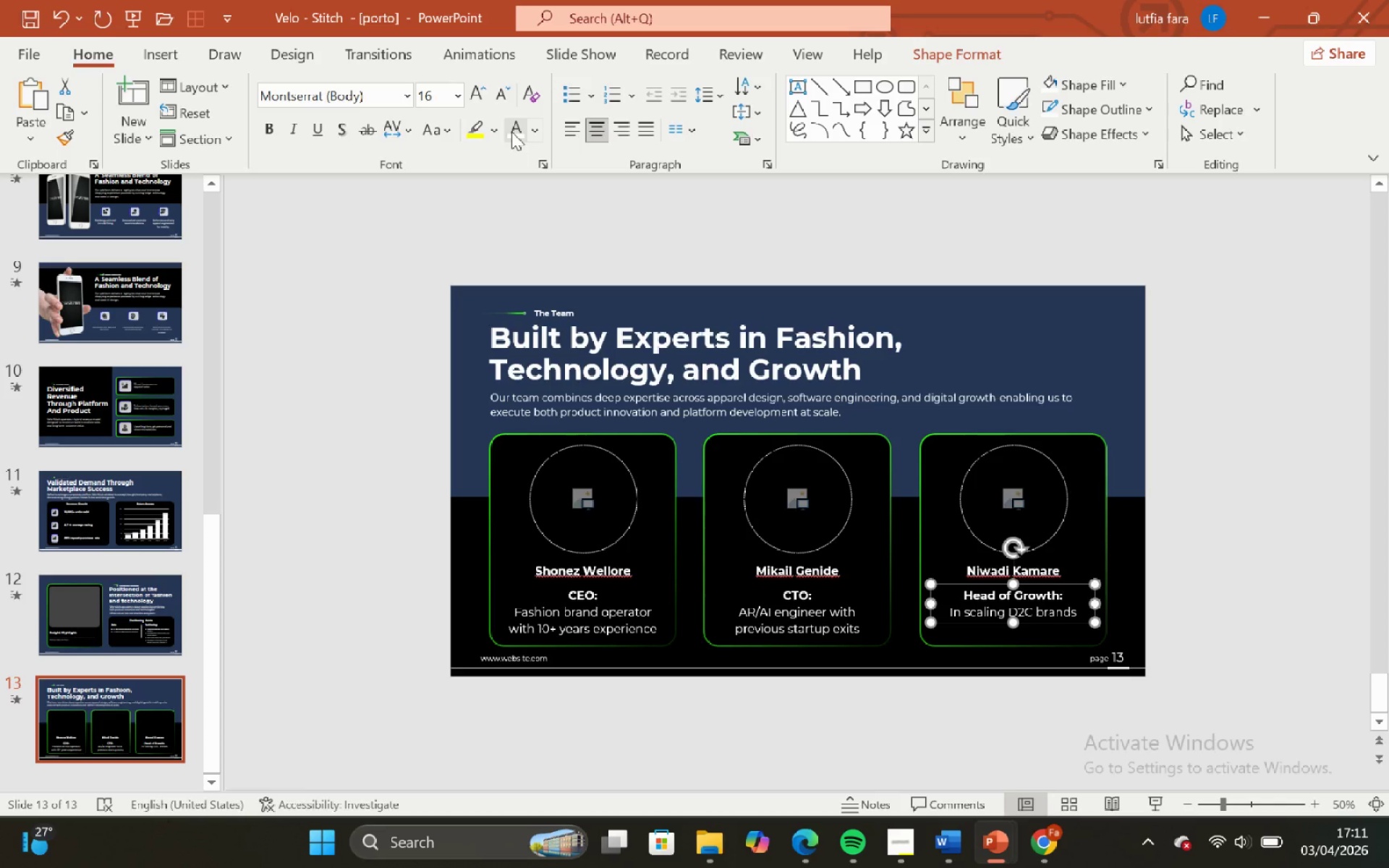 
left_click([590, 234])
 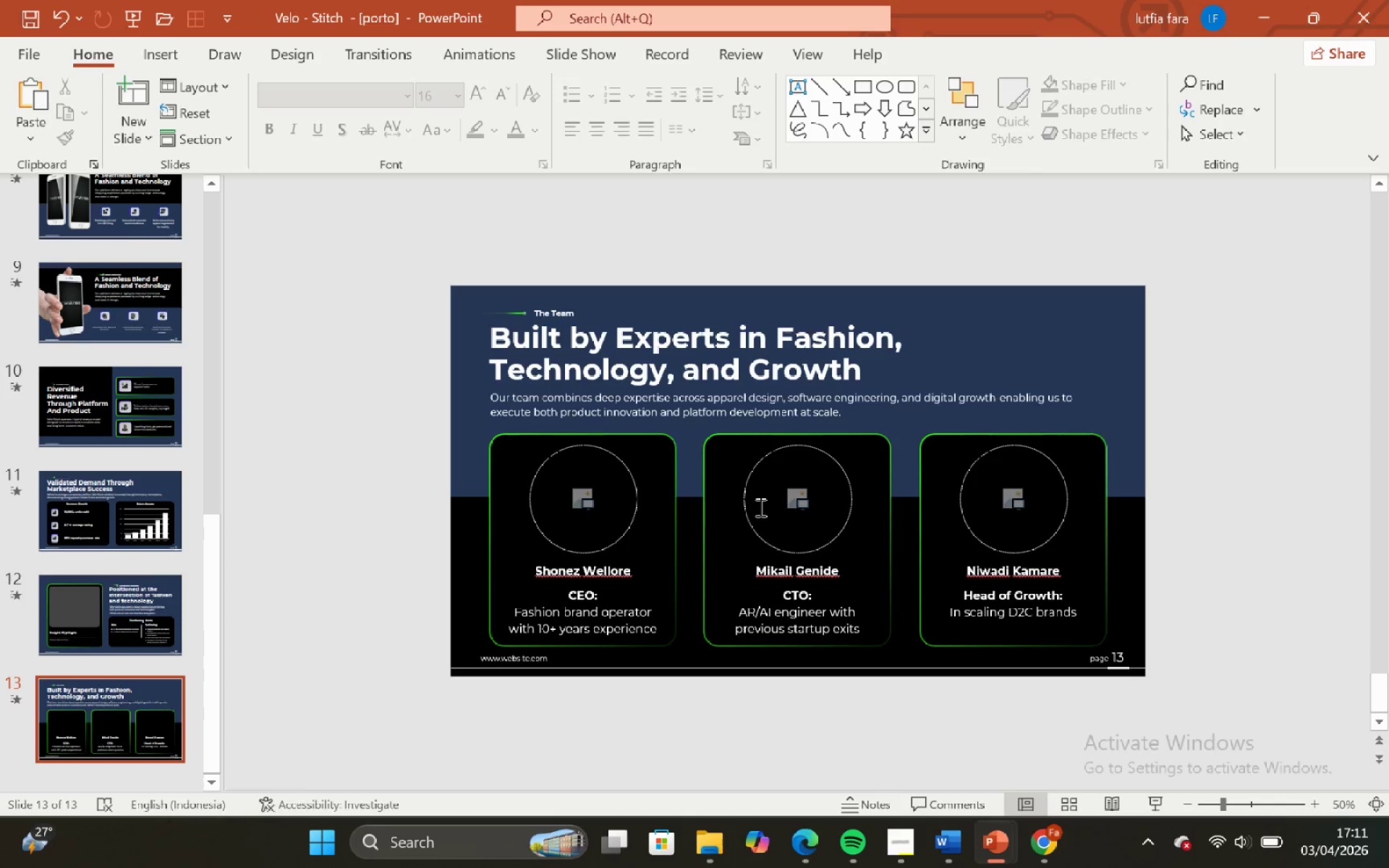 
wait(8.66)
 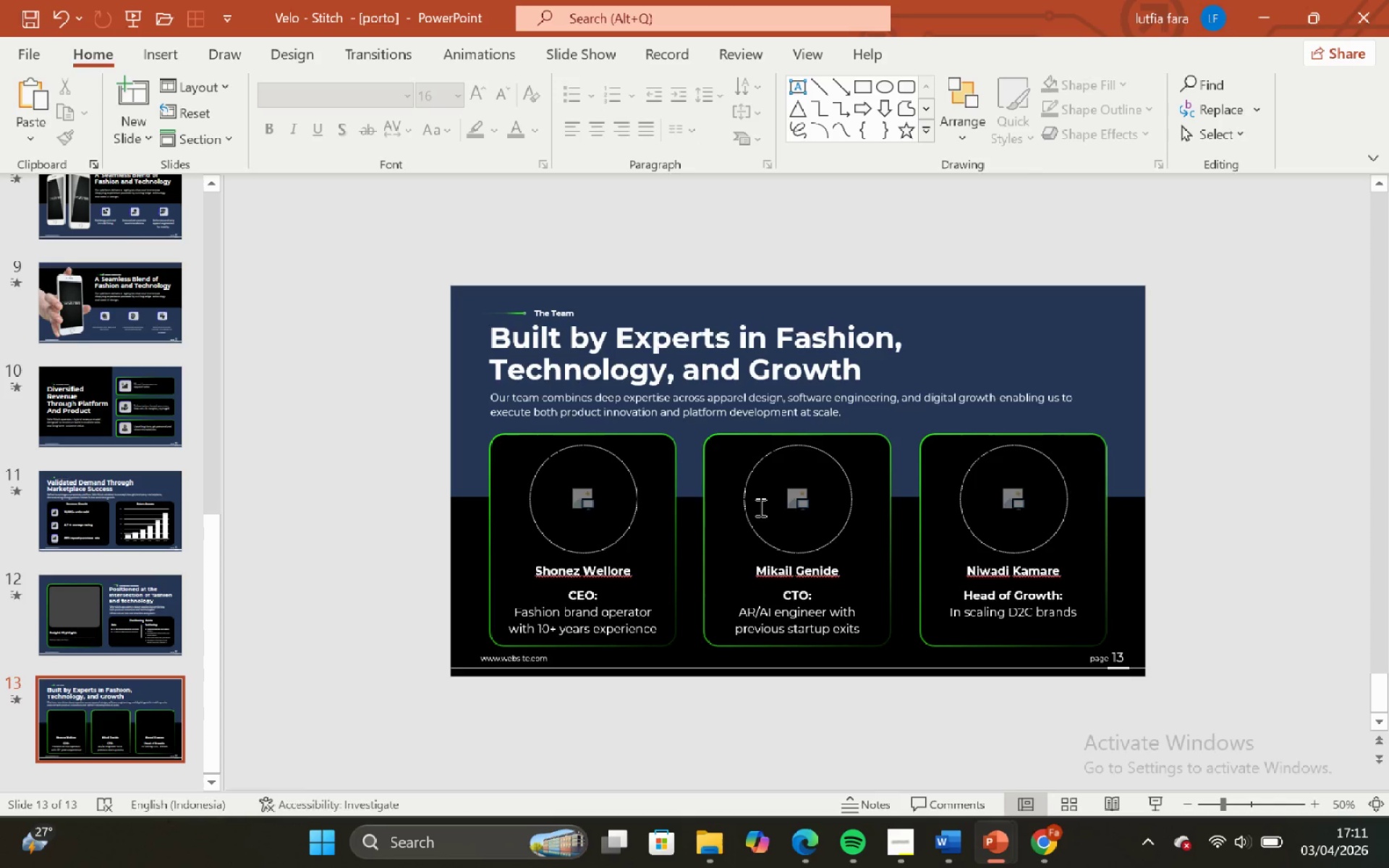 
left_click([609, 293])
 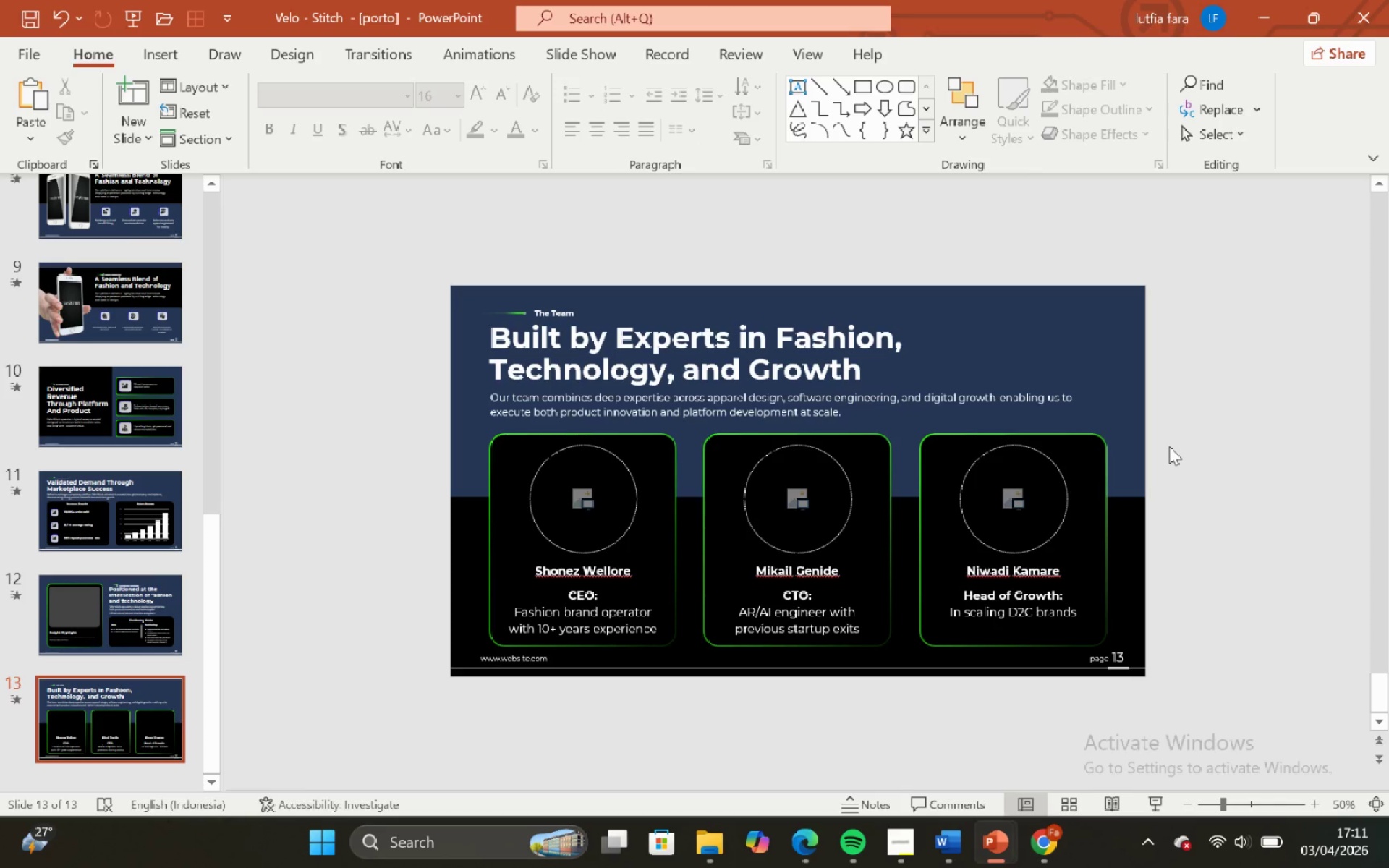 
wait(20.36)
 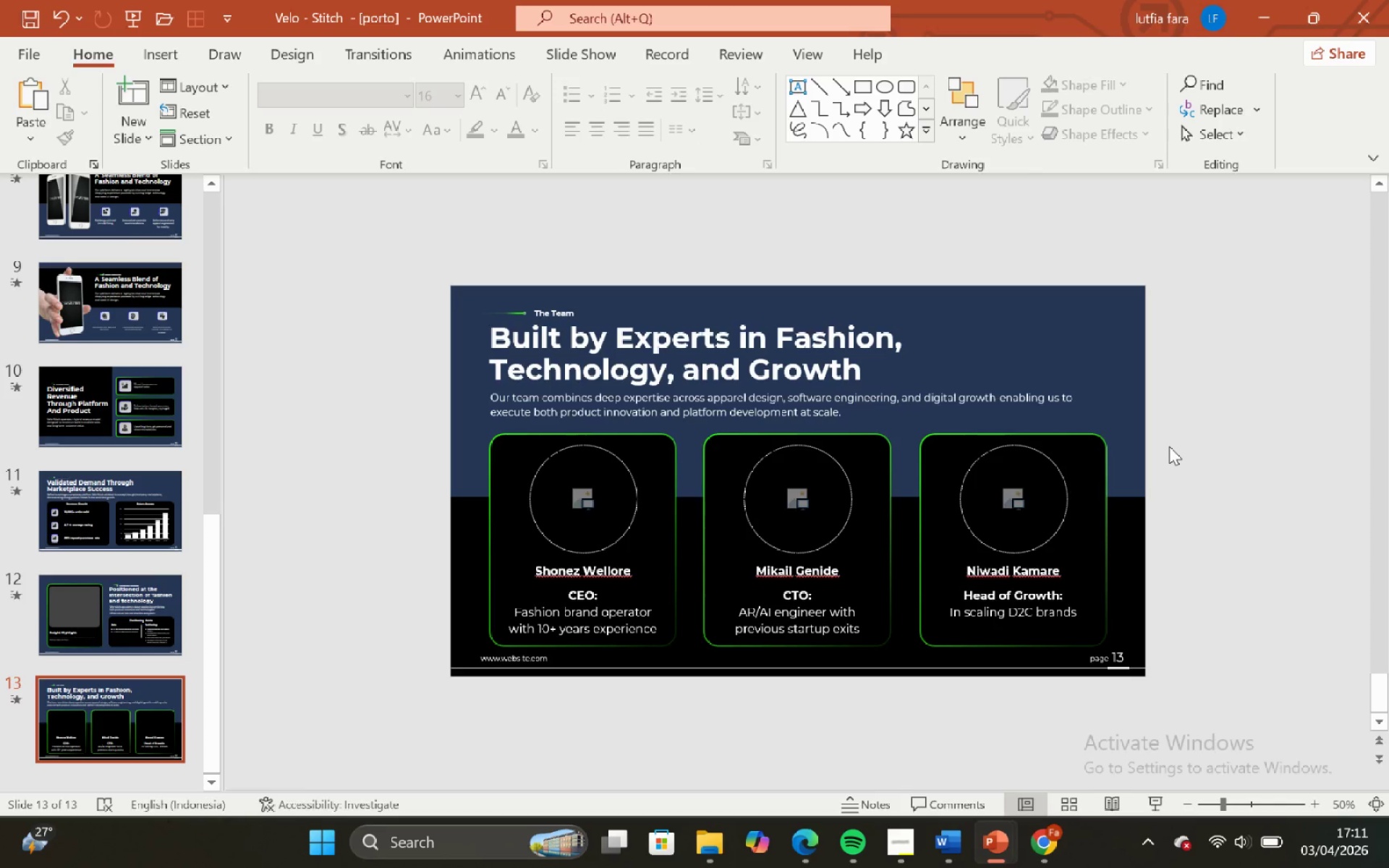 
left_click([758, 343])
 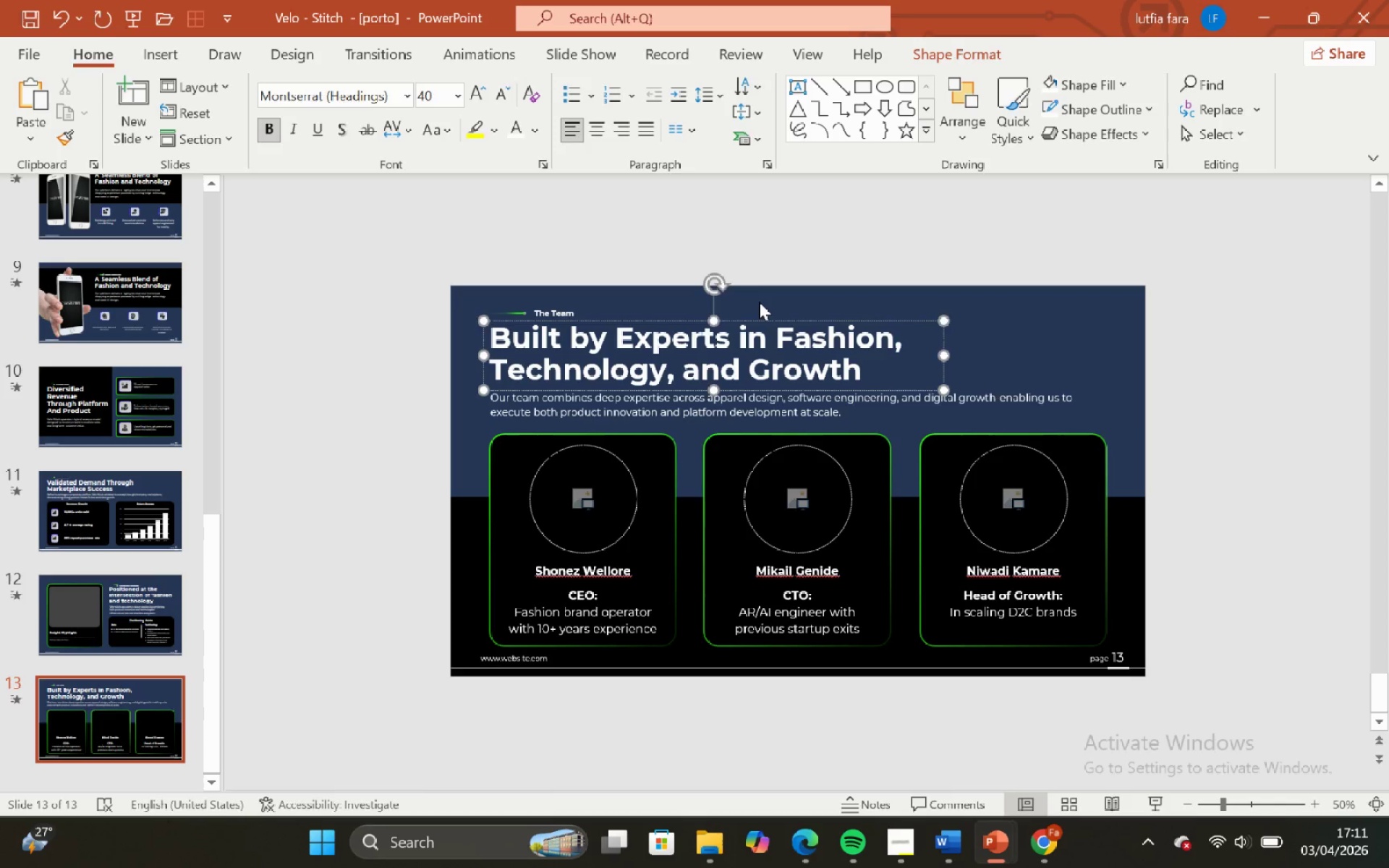 
left_click([759, 302])
 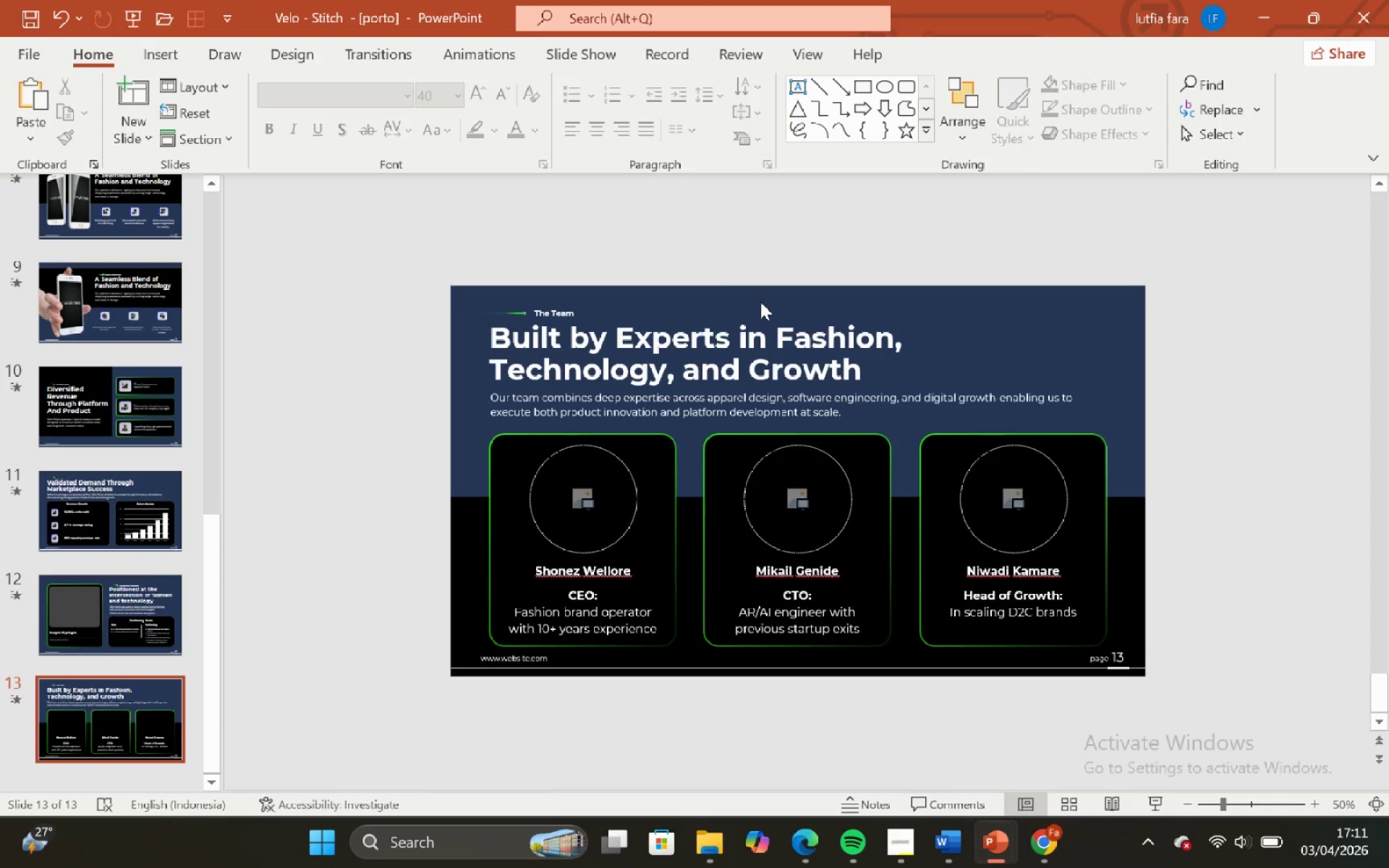 
wait(9.44)
 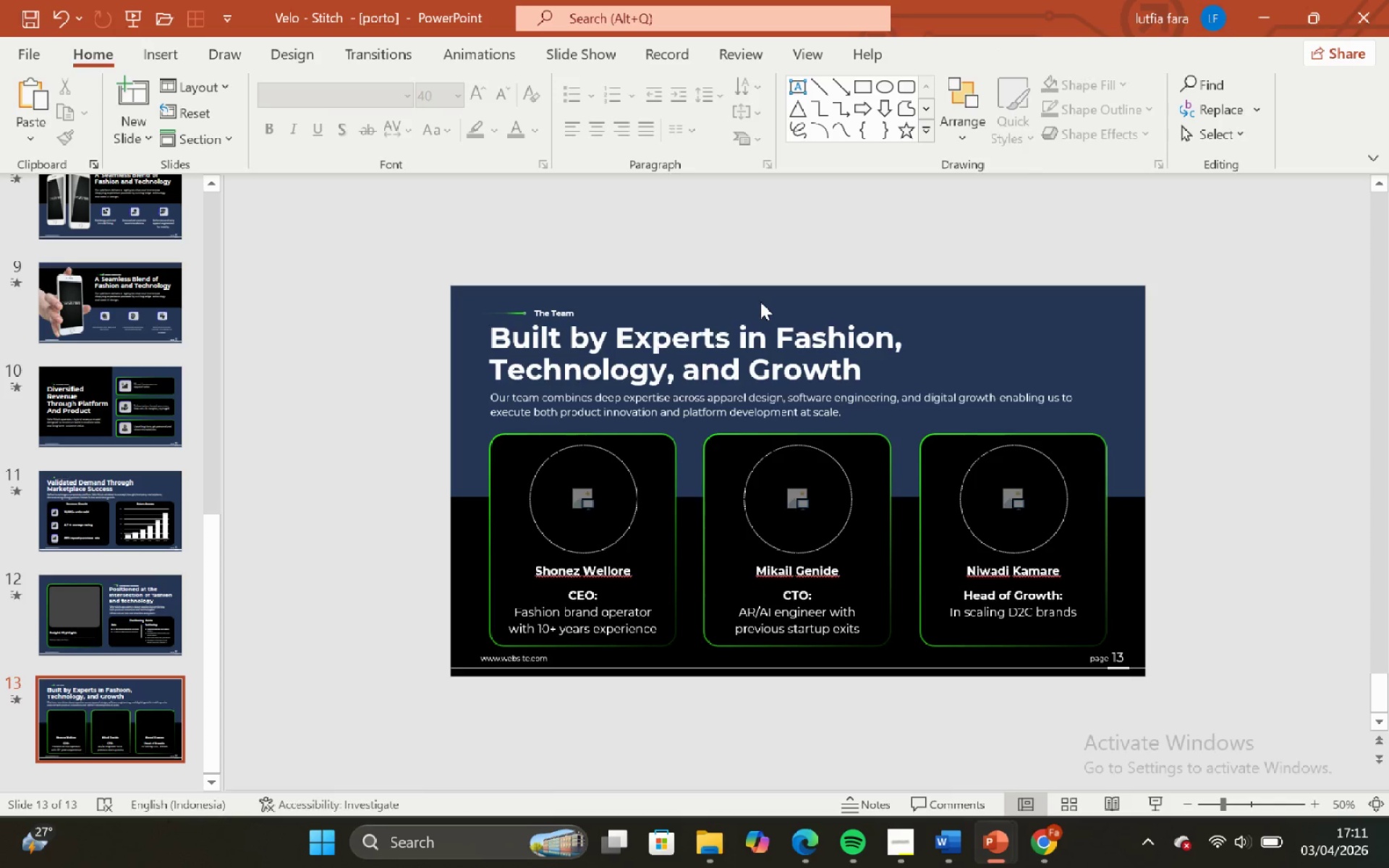 
double_click([790, 265])
 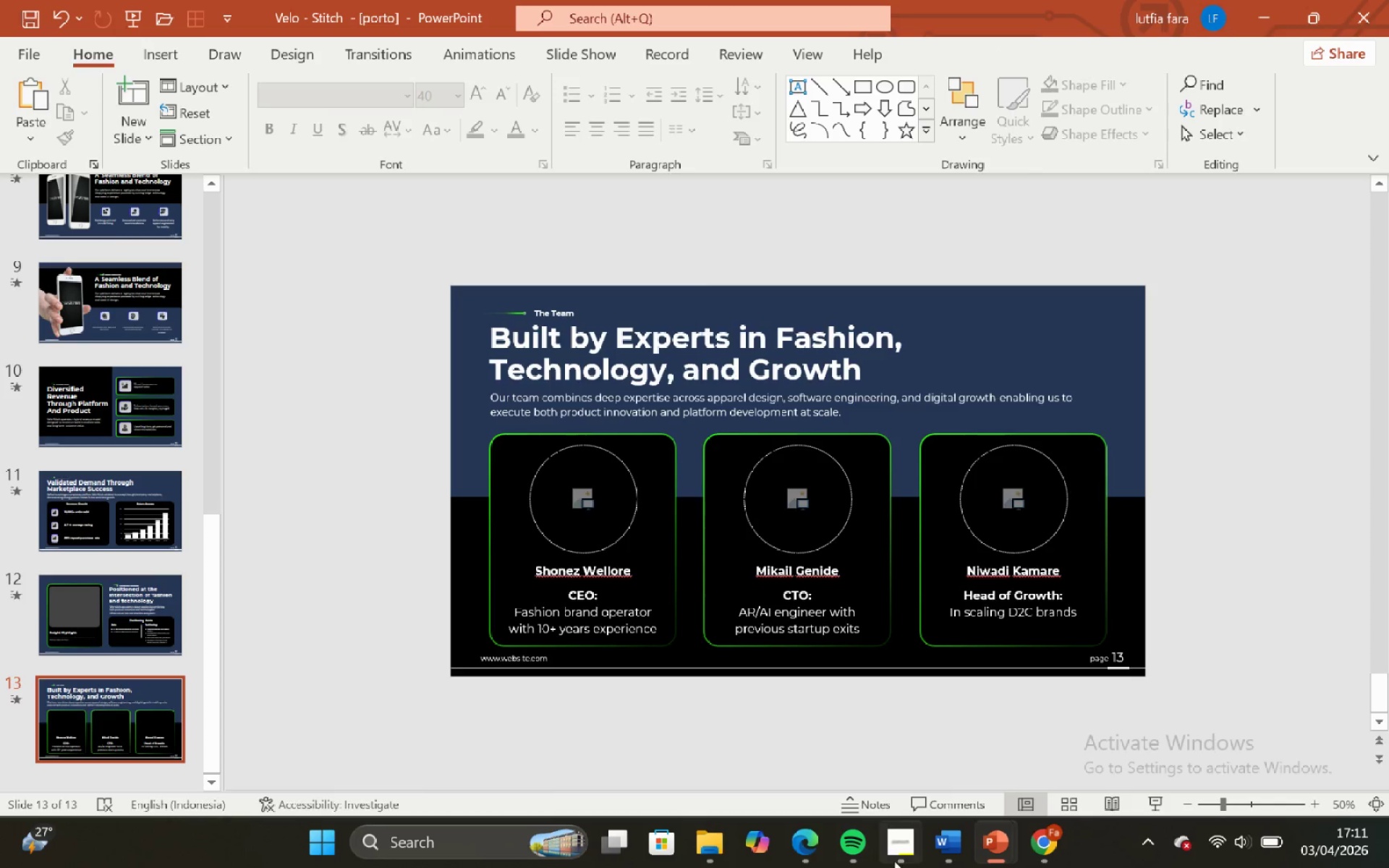 
left_click([898, 855])
 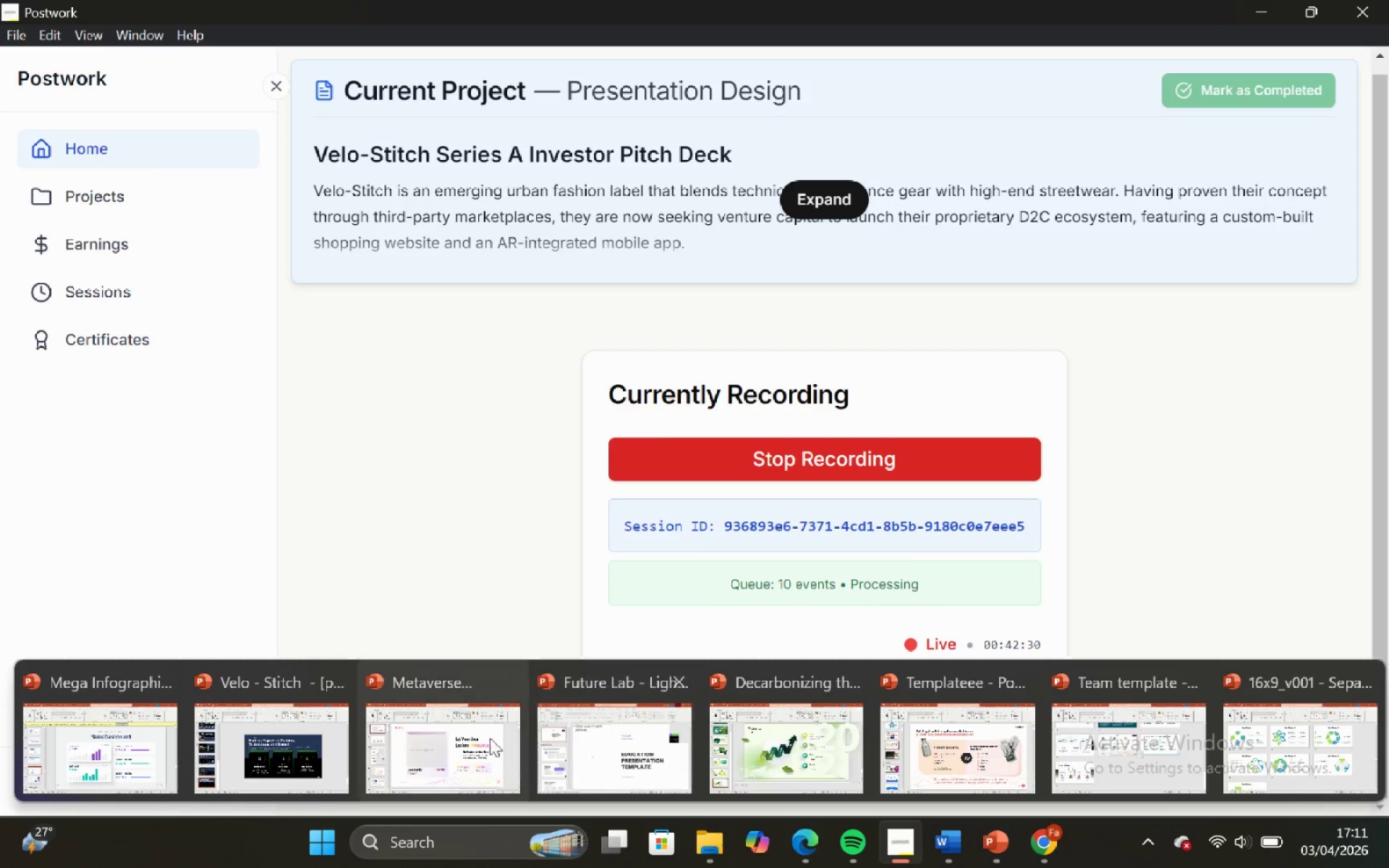 
left_click([284, 754])
 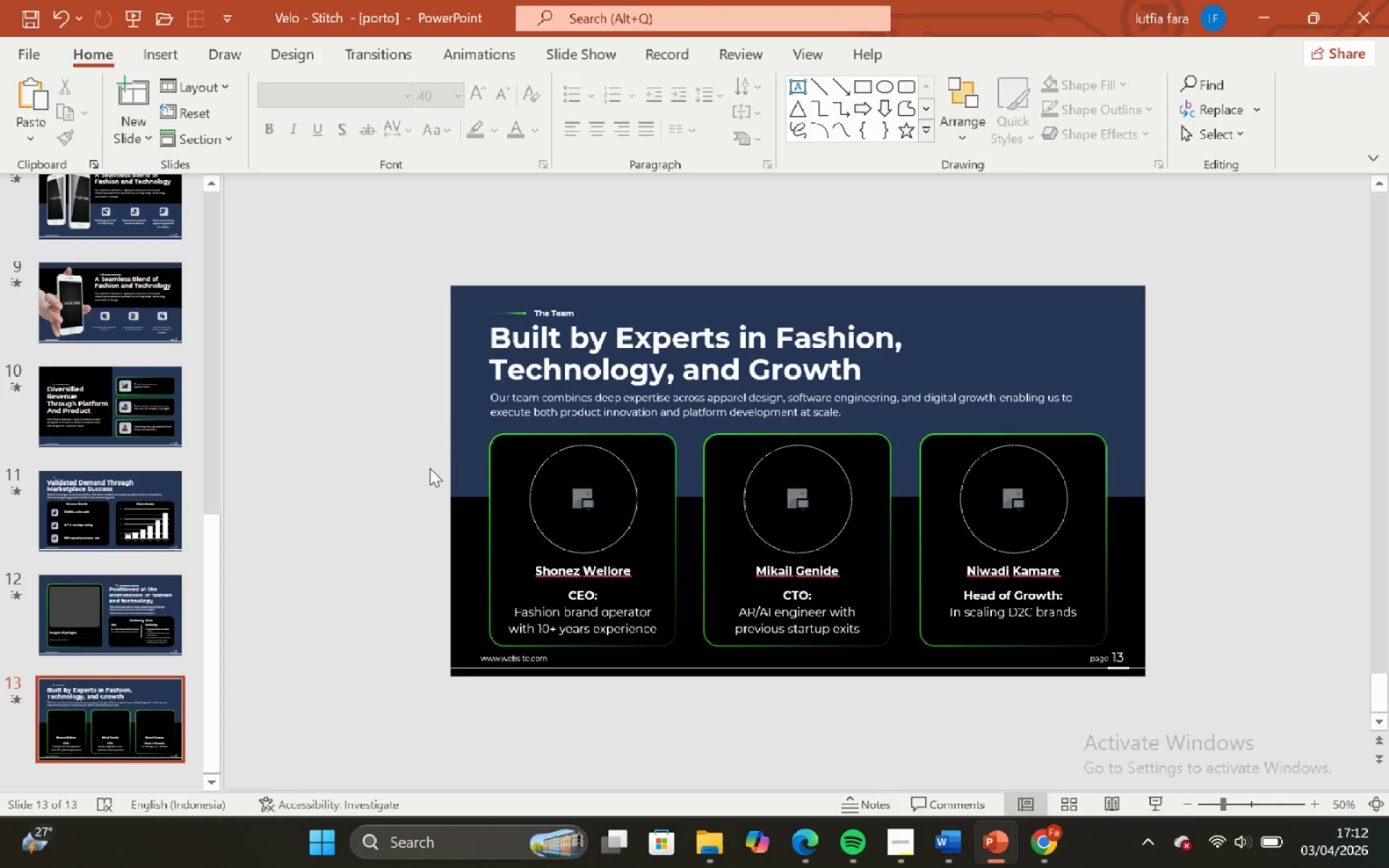 
wait(5.03)
 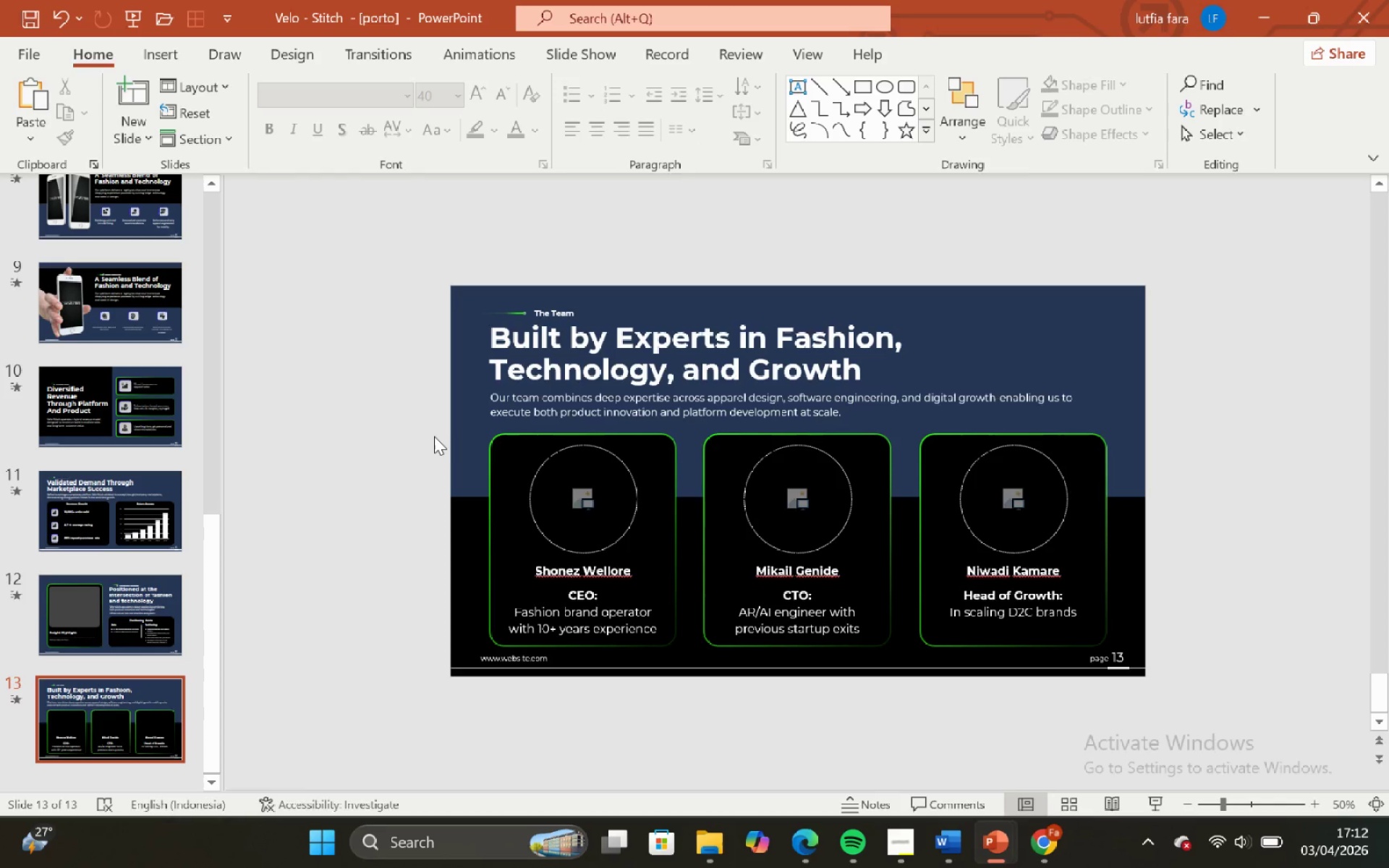 
left_click([645, 357])
 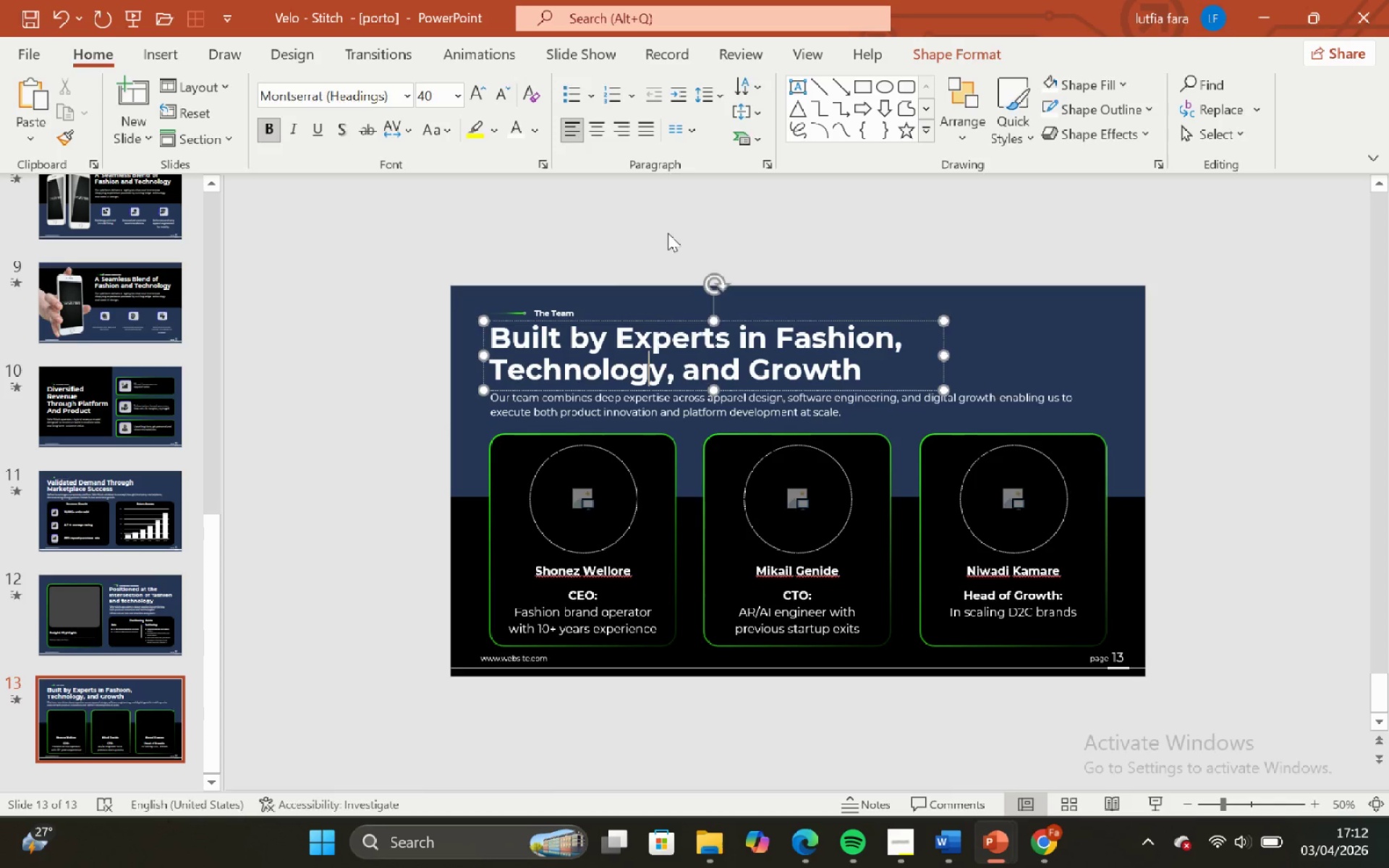 
left_click([668, 233])
 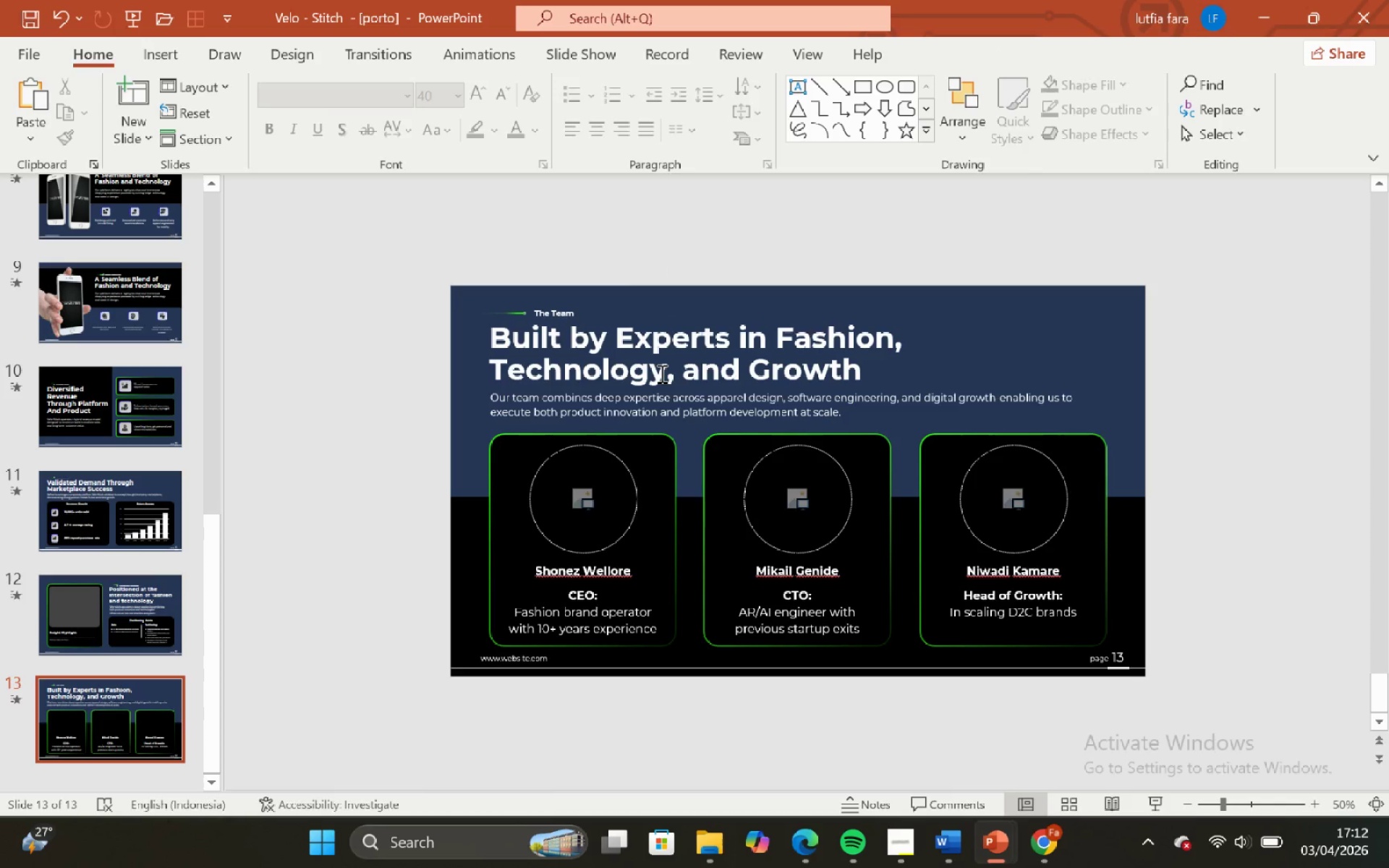 
left_click([676, 342])
 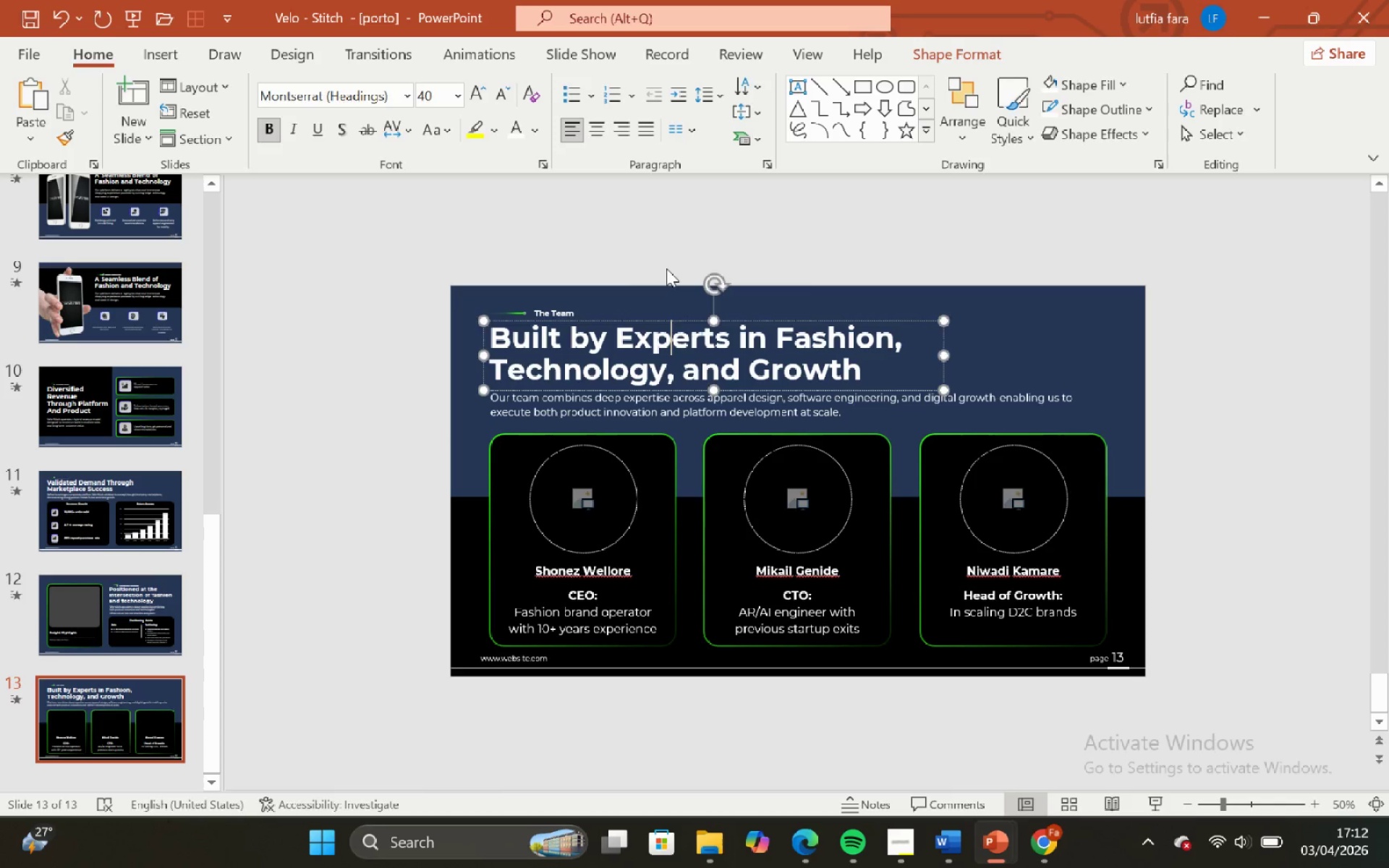 
left_click([666, 268])
 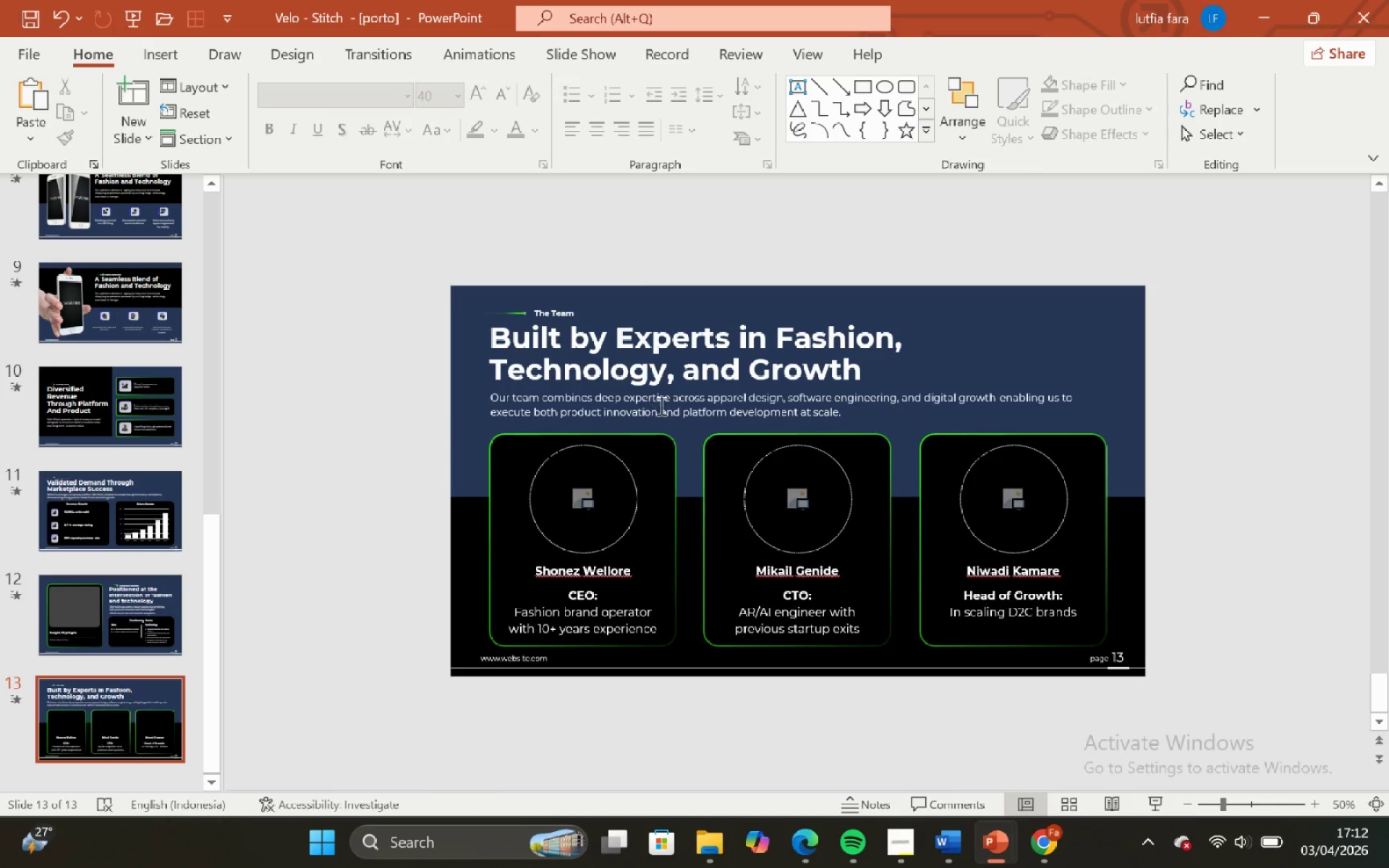 
left_click([664, 407])
 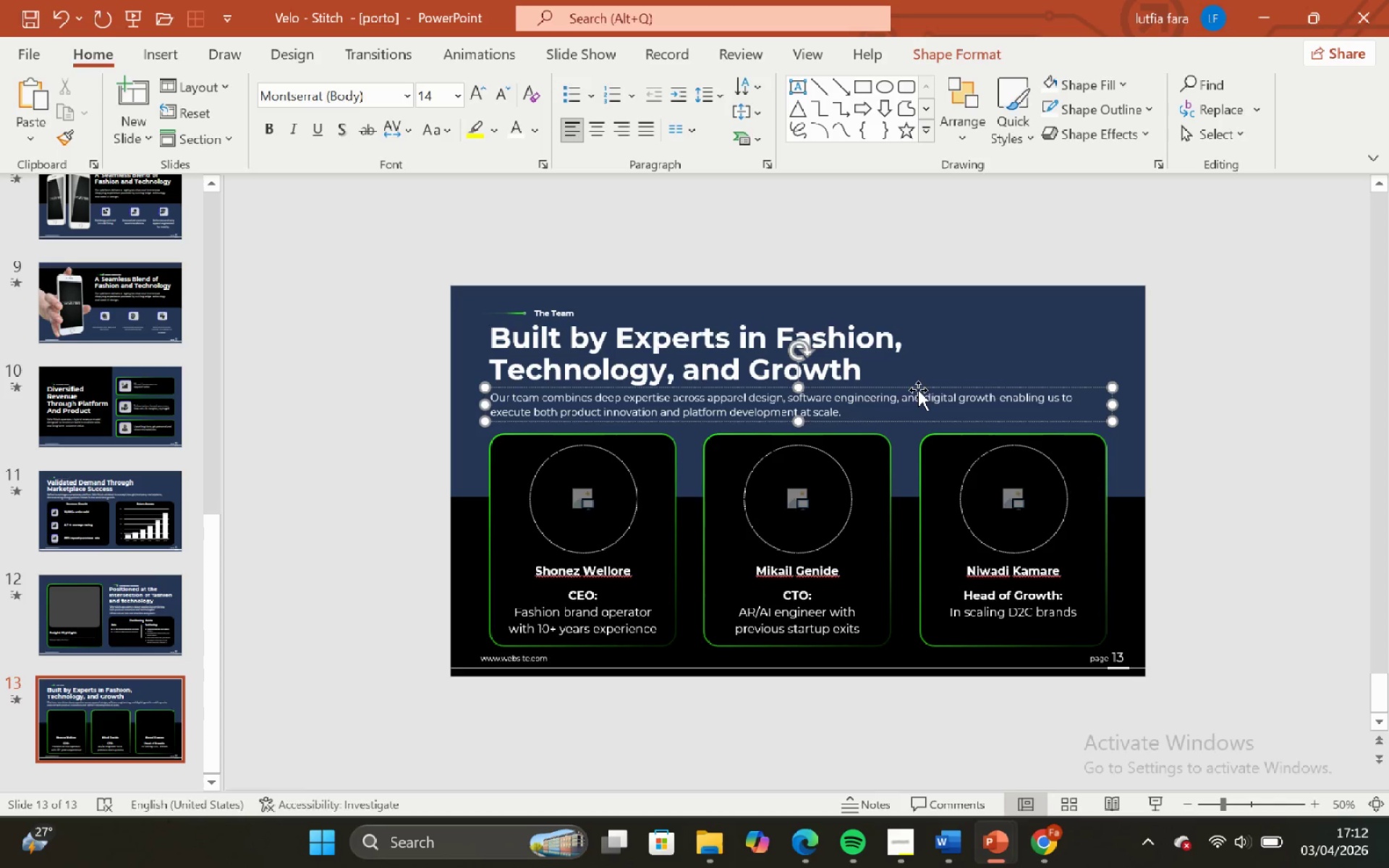 
left_click([920, 391])
 